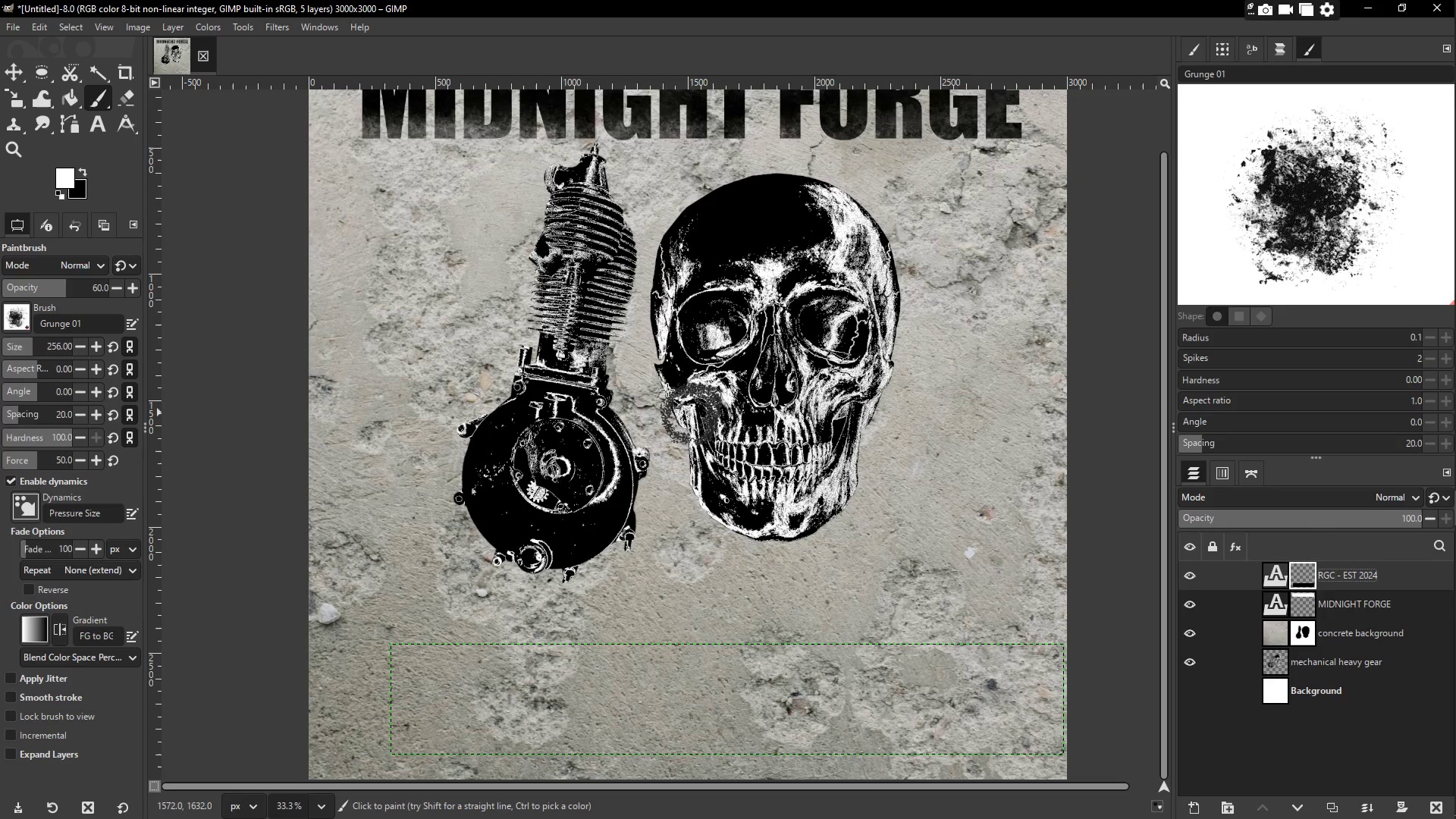 
left_click_drag(start_coordinate=[430, 705], to_coordinate=[416, 694])
 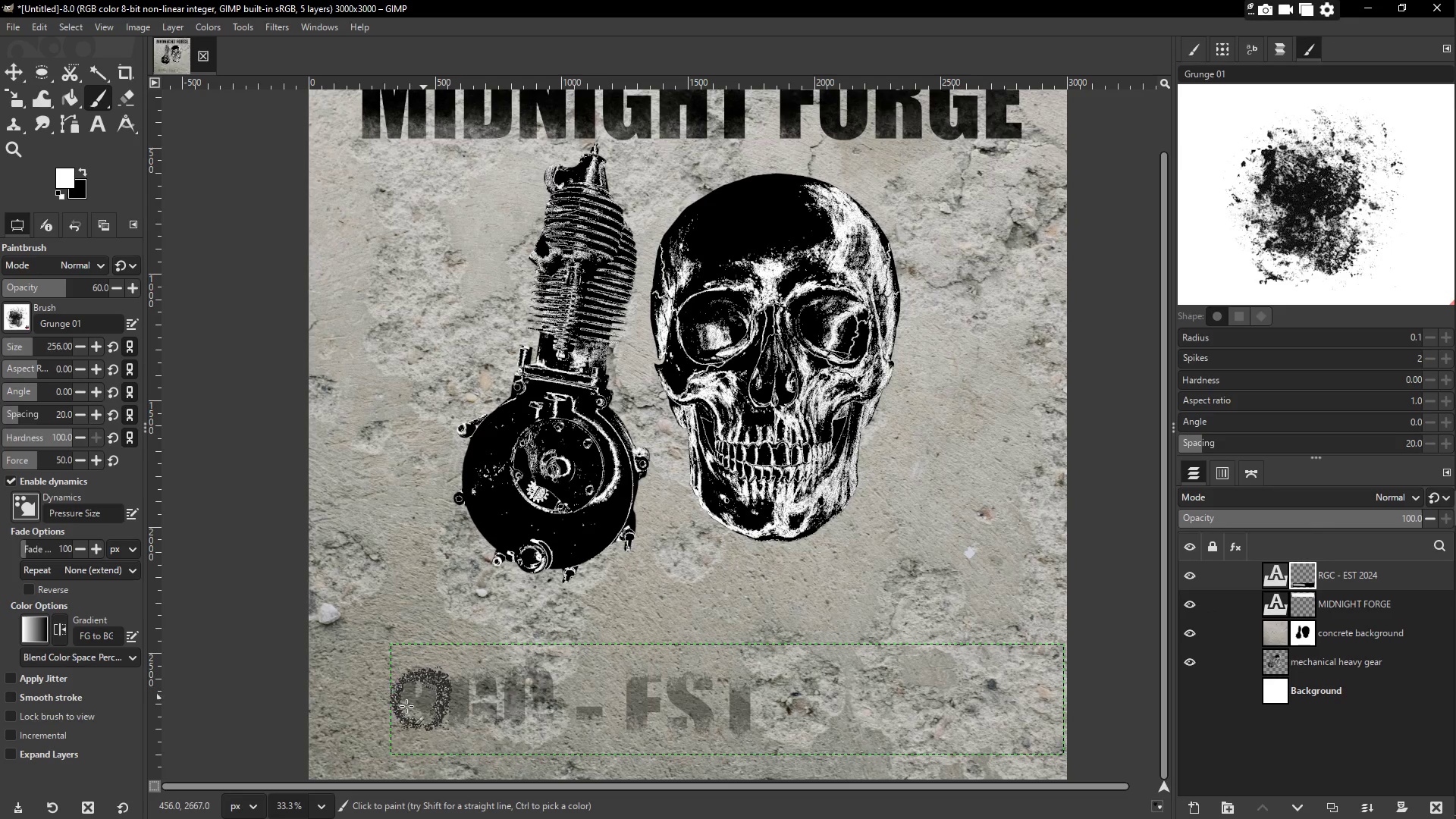 
scroll: coordinate [675, 570], scroll_direction: down, amount: 3.0
 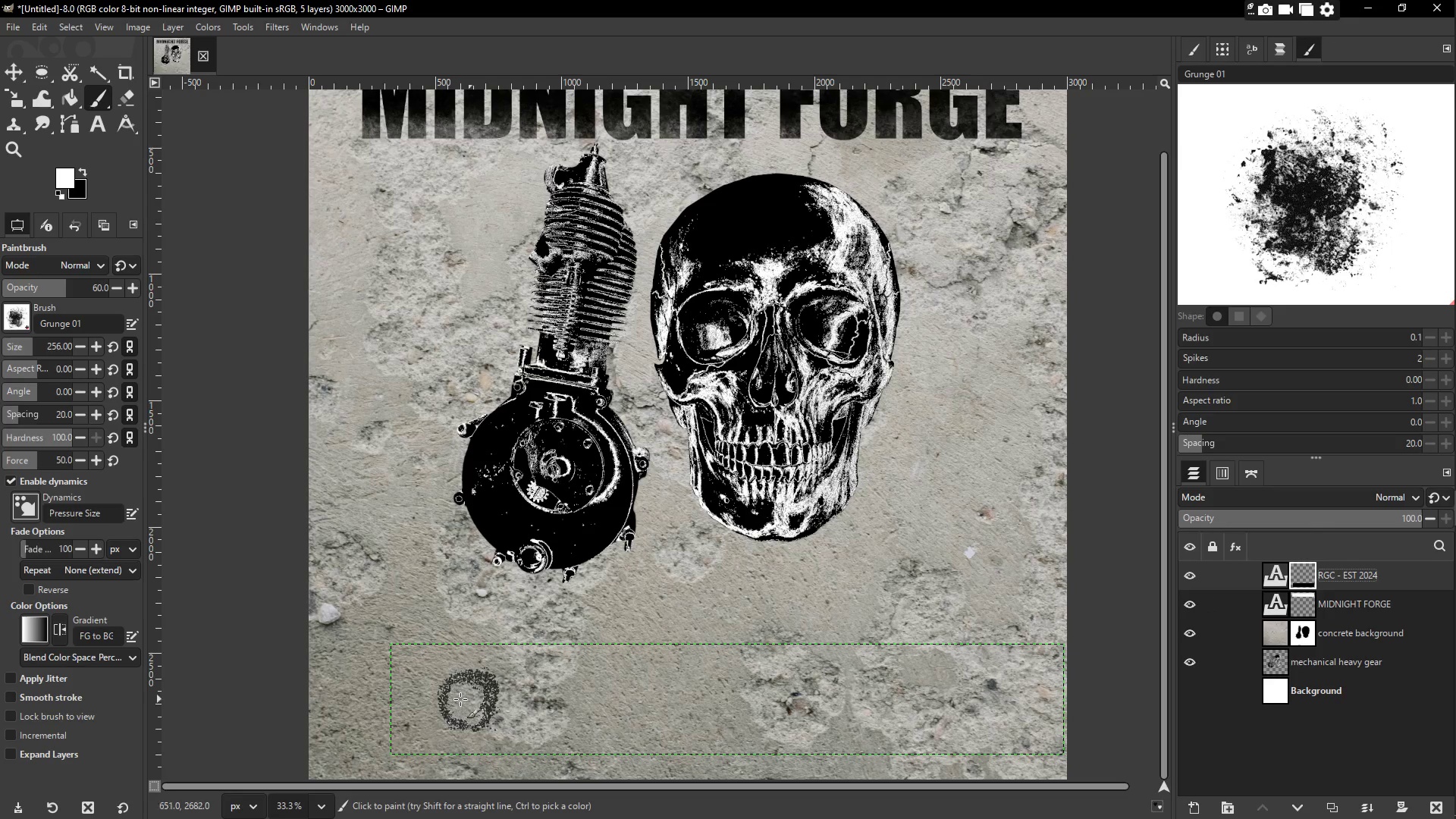 
left_click_drag(start_coordinate=[399, 708], to_coordinate=[383, 713])
 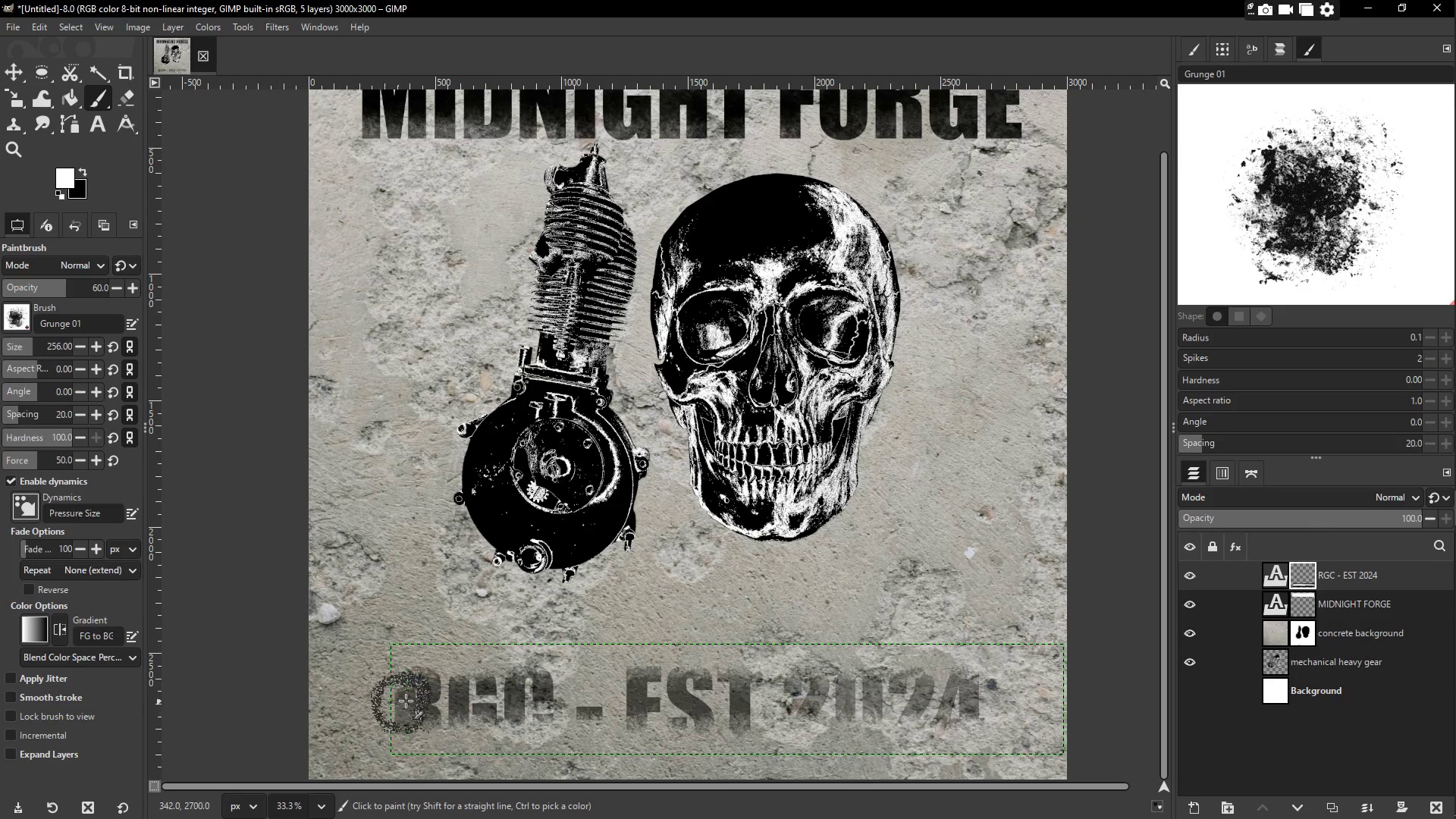 
left_click_drag(start_coordinate=[426, 703], to_coordinate=[651, 754])
 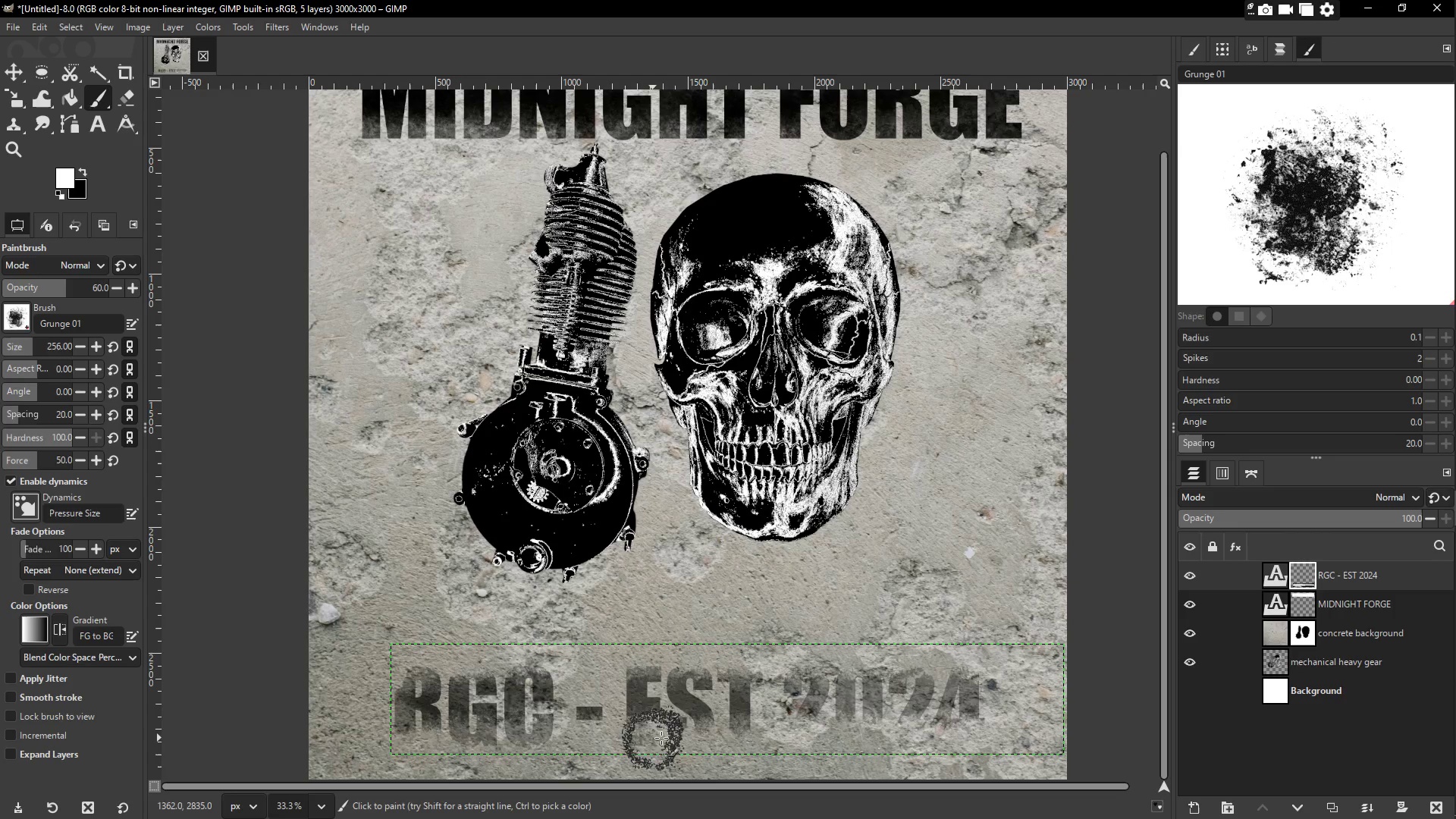 
left_click_drag(start_coordinate=[669, 739], to_coordinate=[808, 749])
 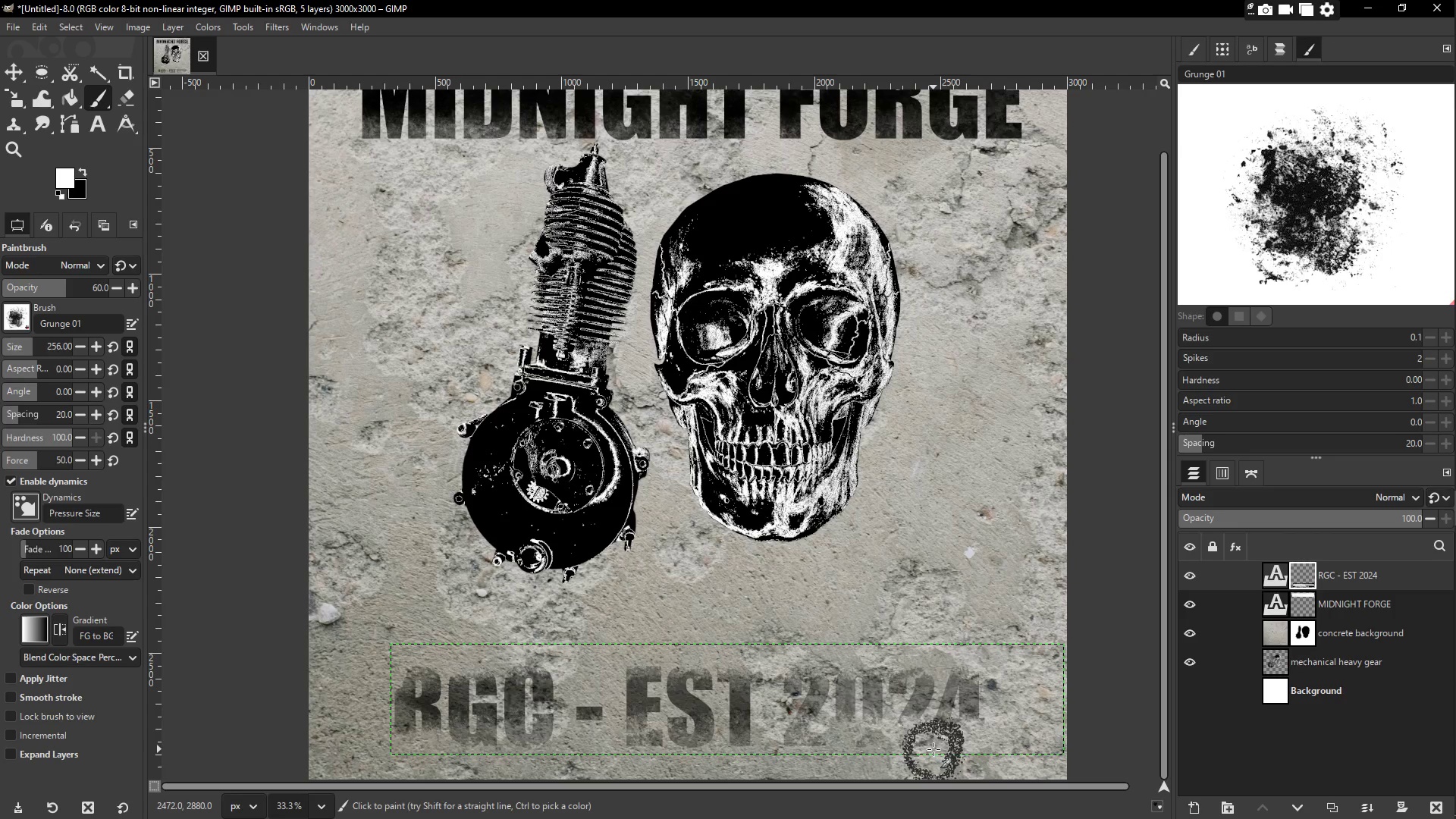 
left_click_drag(start_coordinate=[996, 741], to_coordinate=[919, 734])
 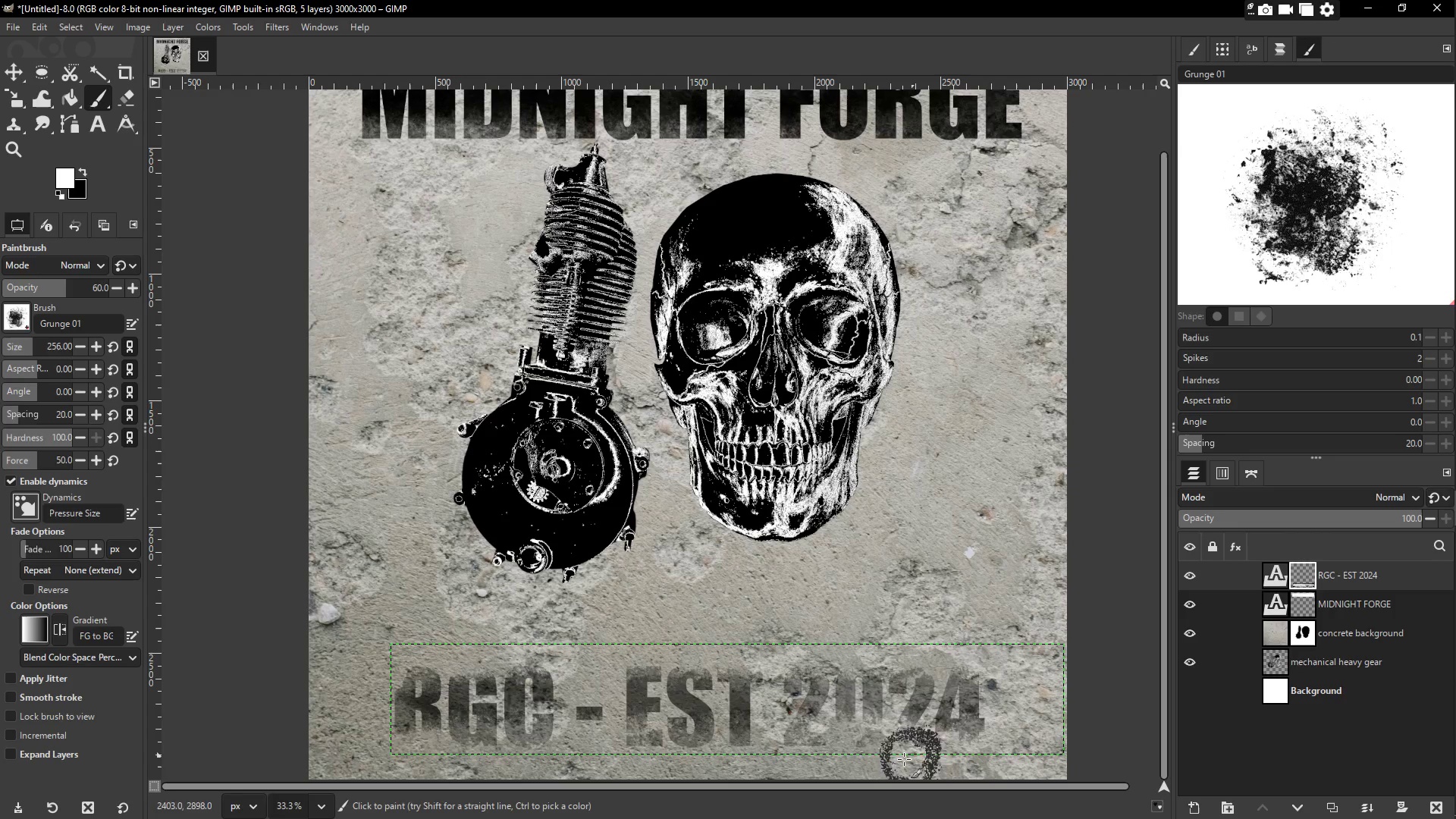 
left_click_drag(start_coordinate=[864, 752], to_coordinate=[859, 749])
 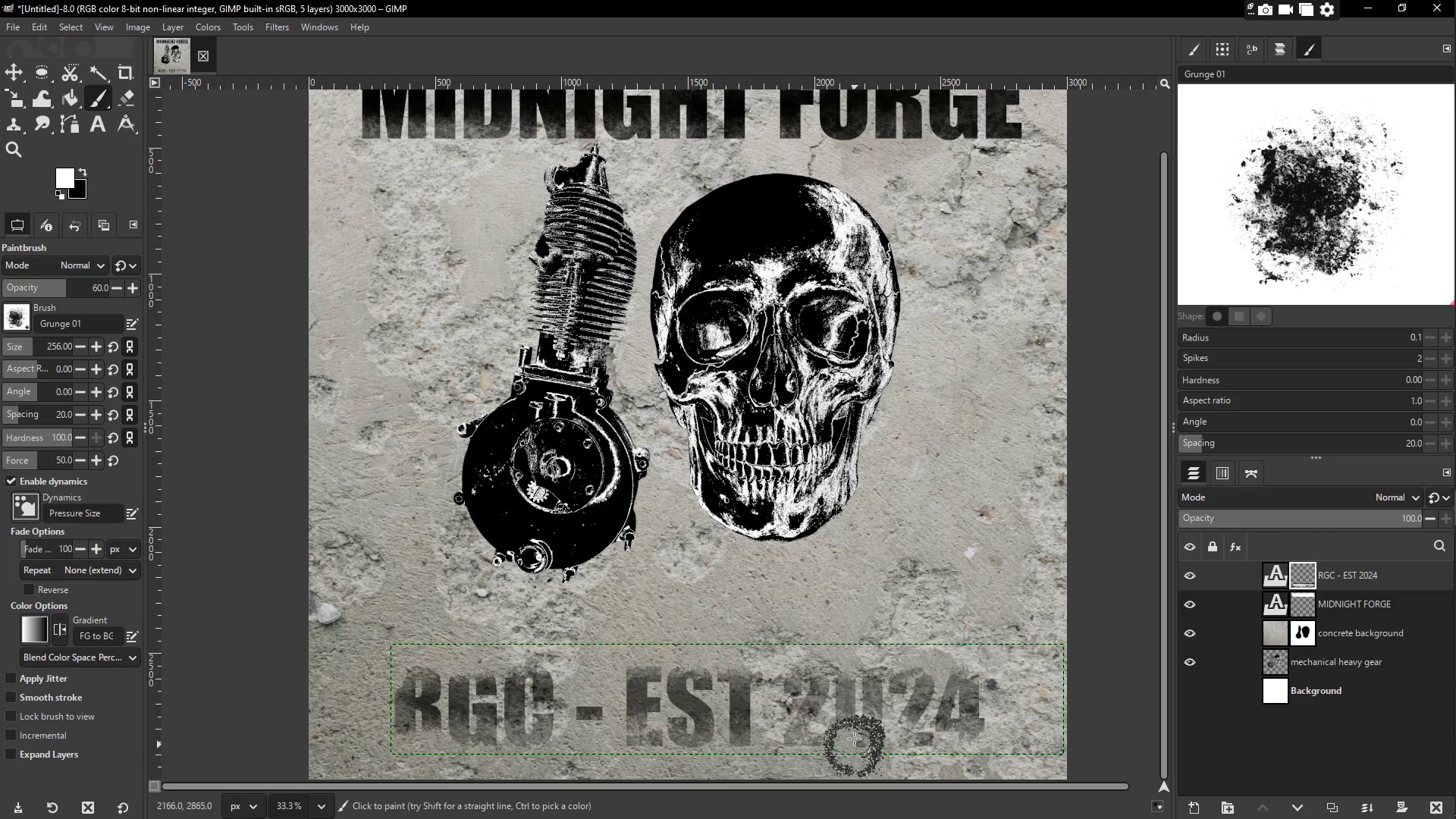 
left_click_drag(start_coordinate=[853, 734], to_coordinate=[853, 725])
 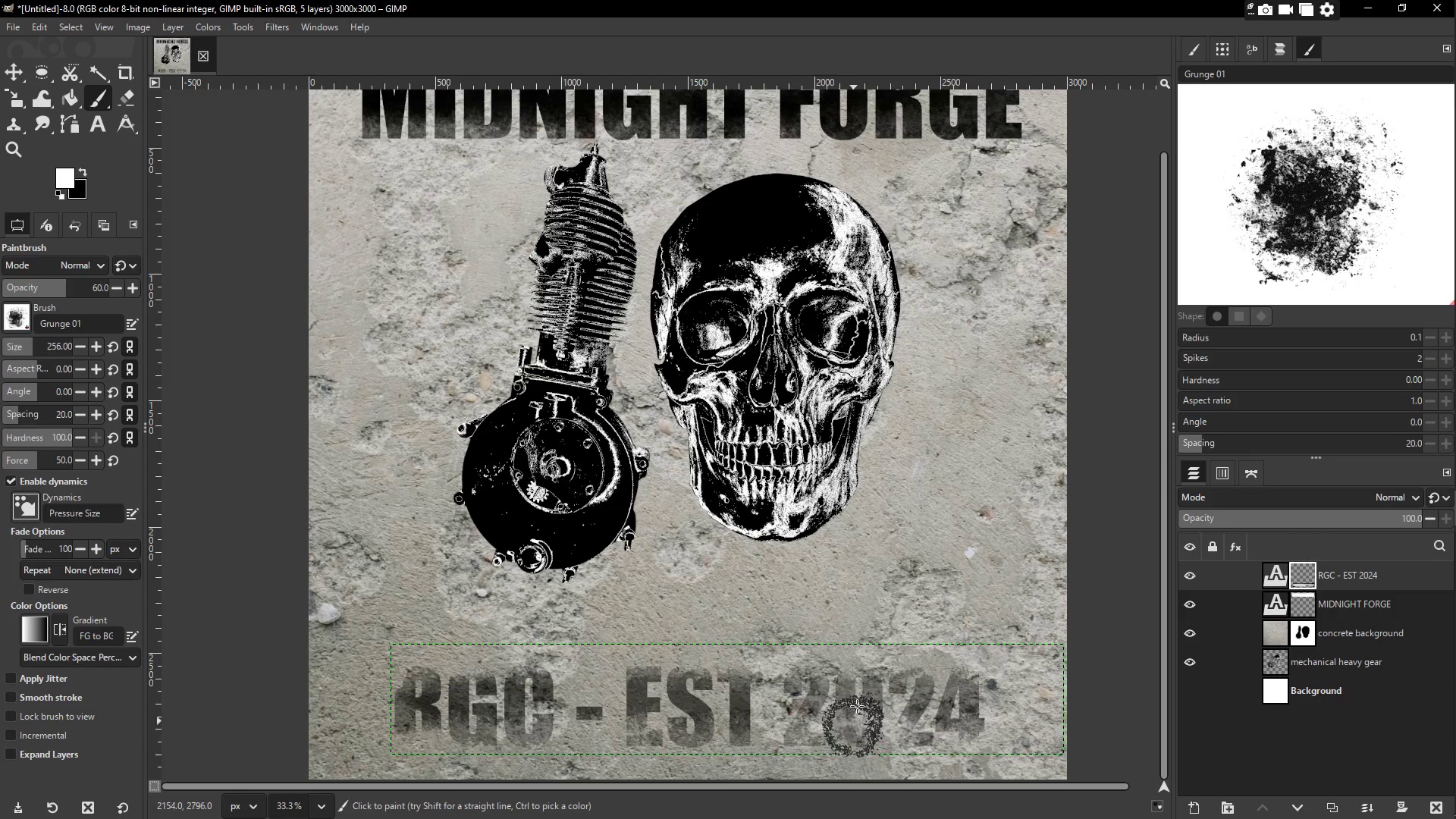 
left_click_drag(start_coordinate=[860, 693], to_coordinate=[871, 683])
 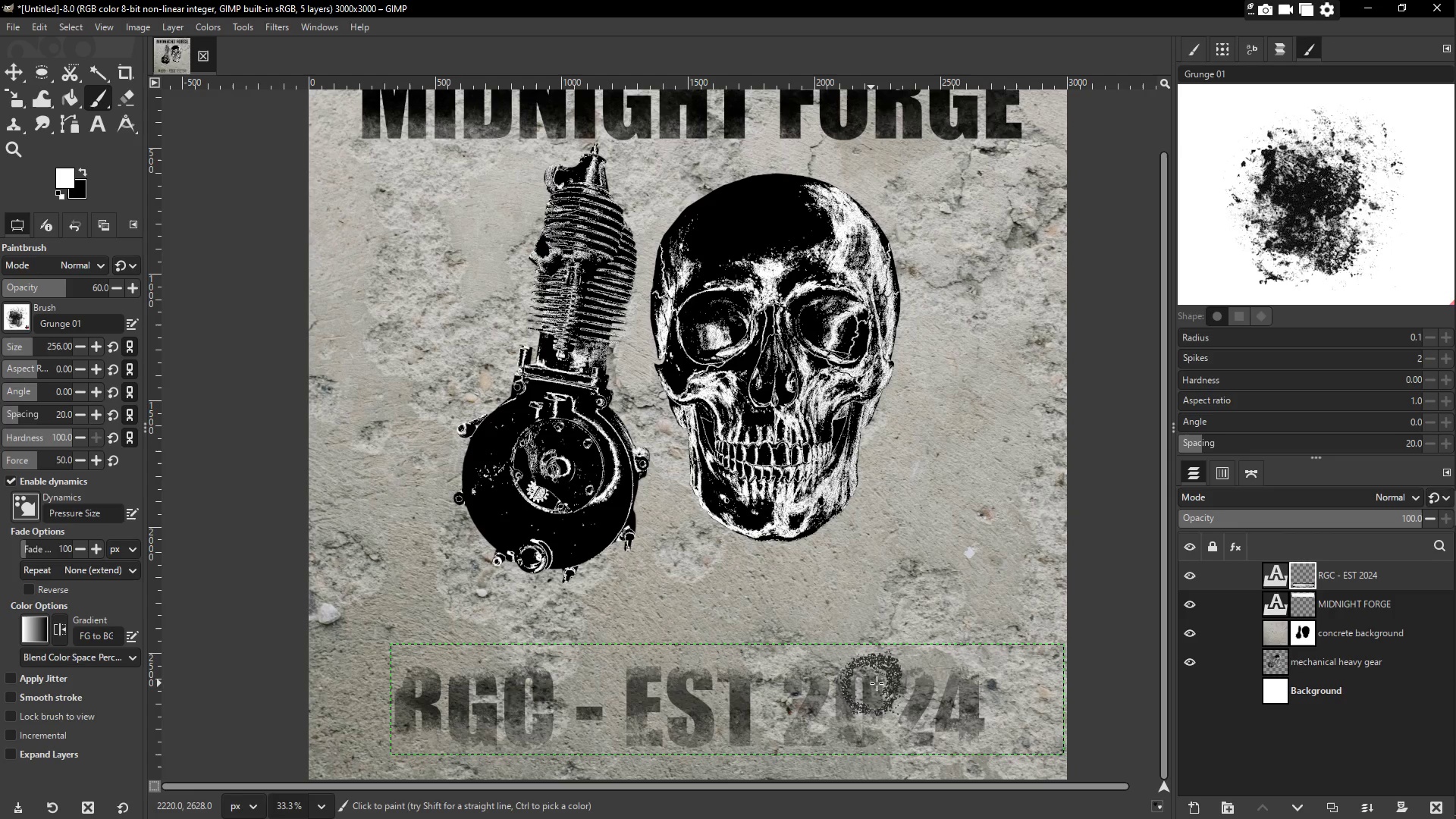 
left_click_drag(start_coordinate=[891, 683], to_coordinate=[908, 686])
 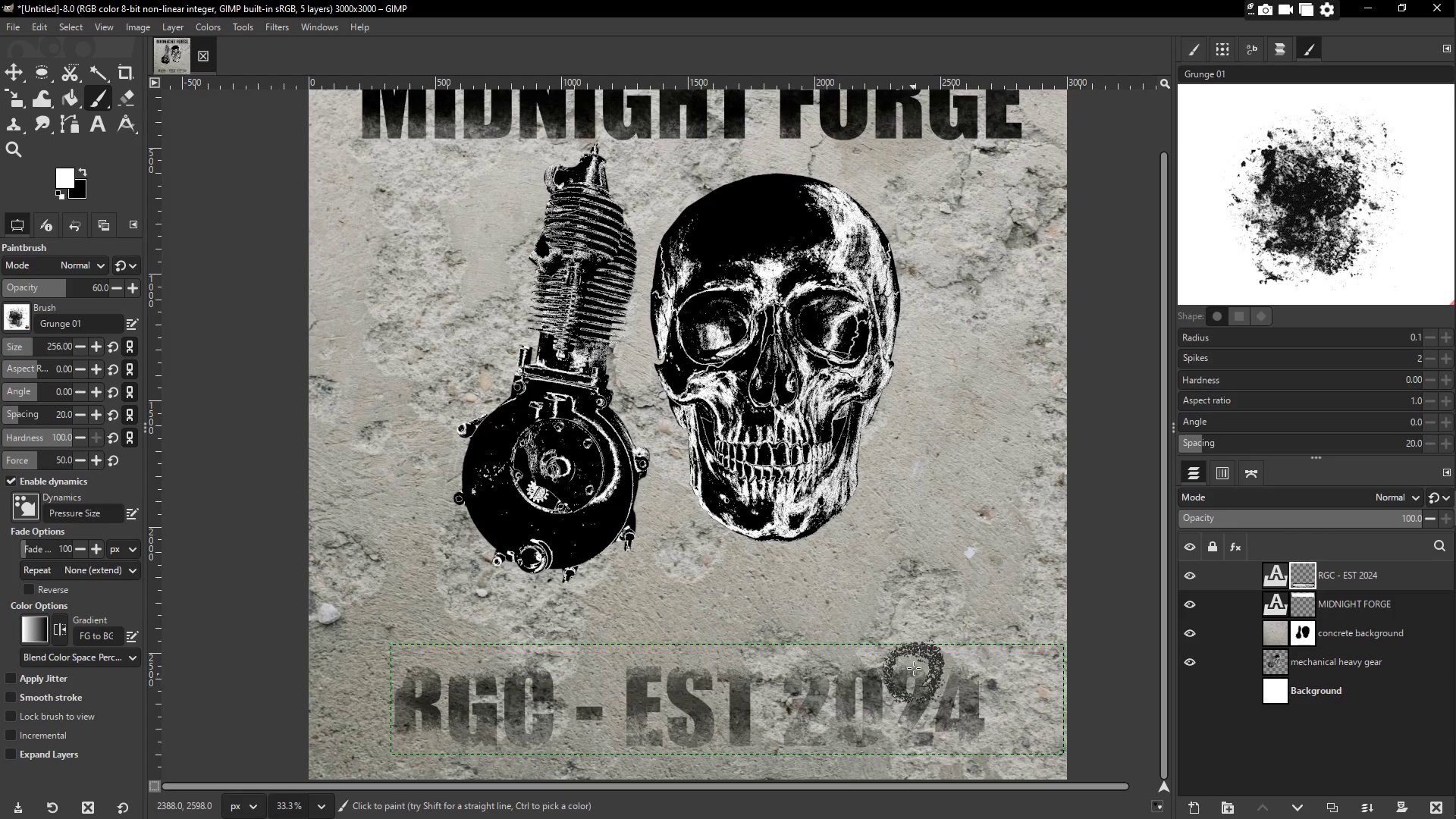 
left_click_drag(start_coordinate=[913, 668], to_coordinate=[917, 688])
 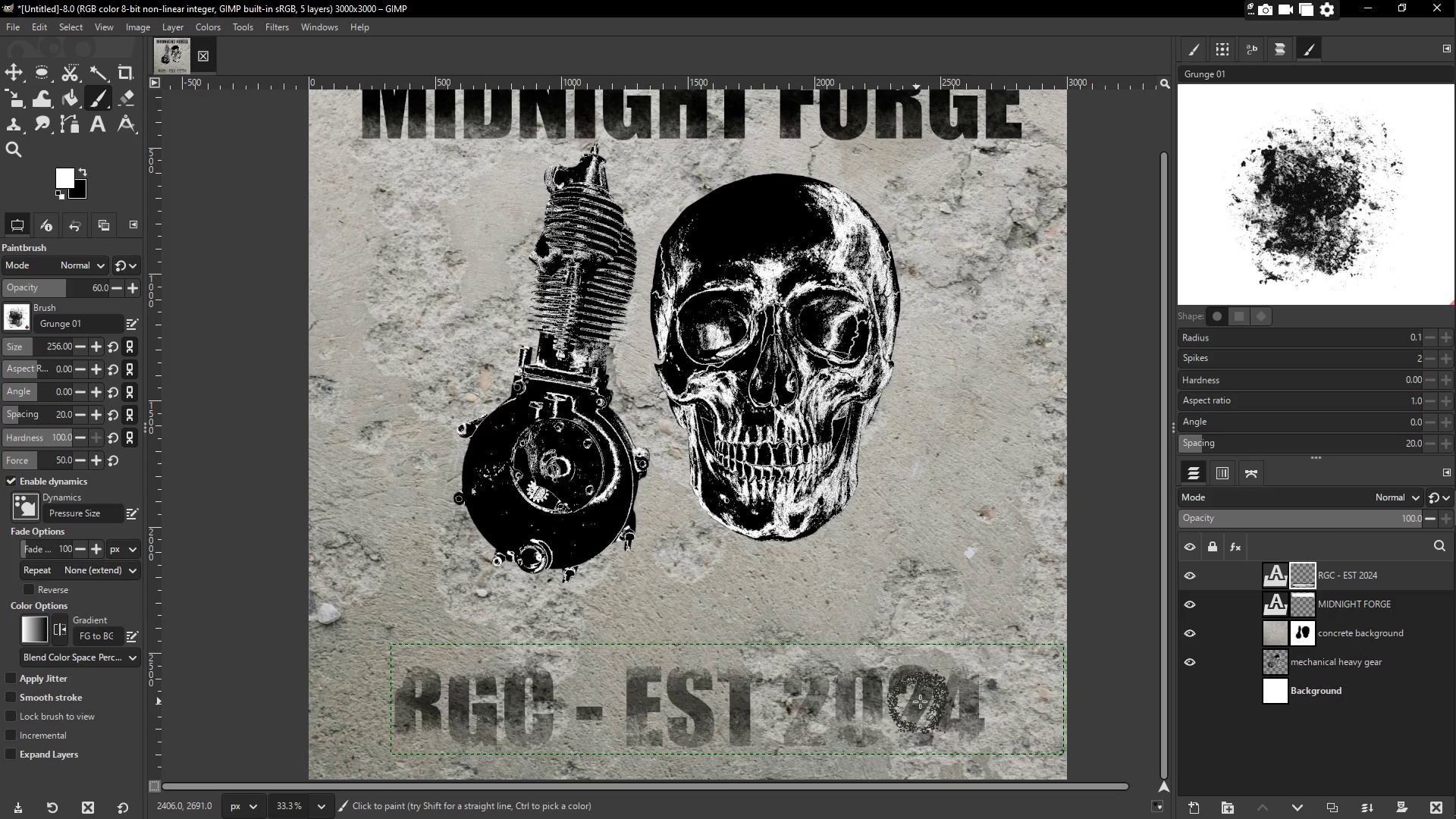 
triple_click([971, 702])
 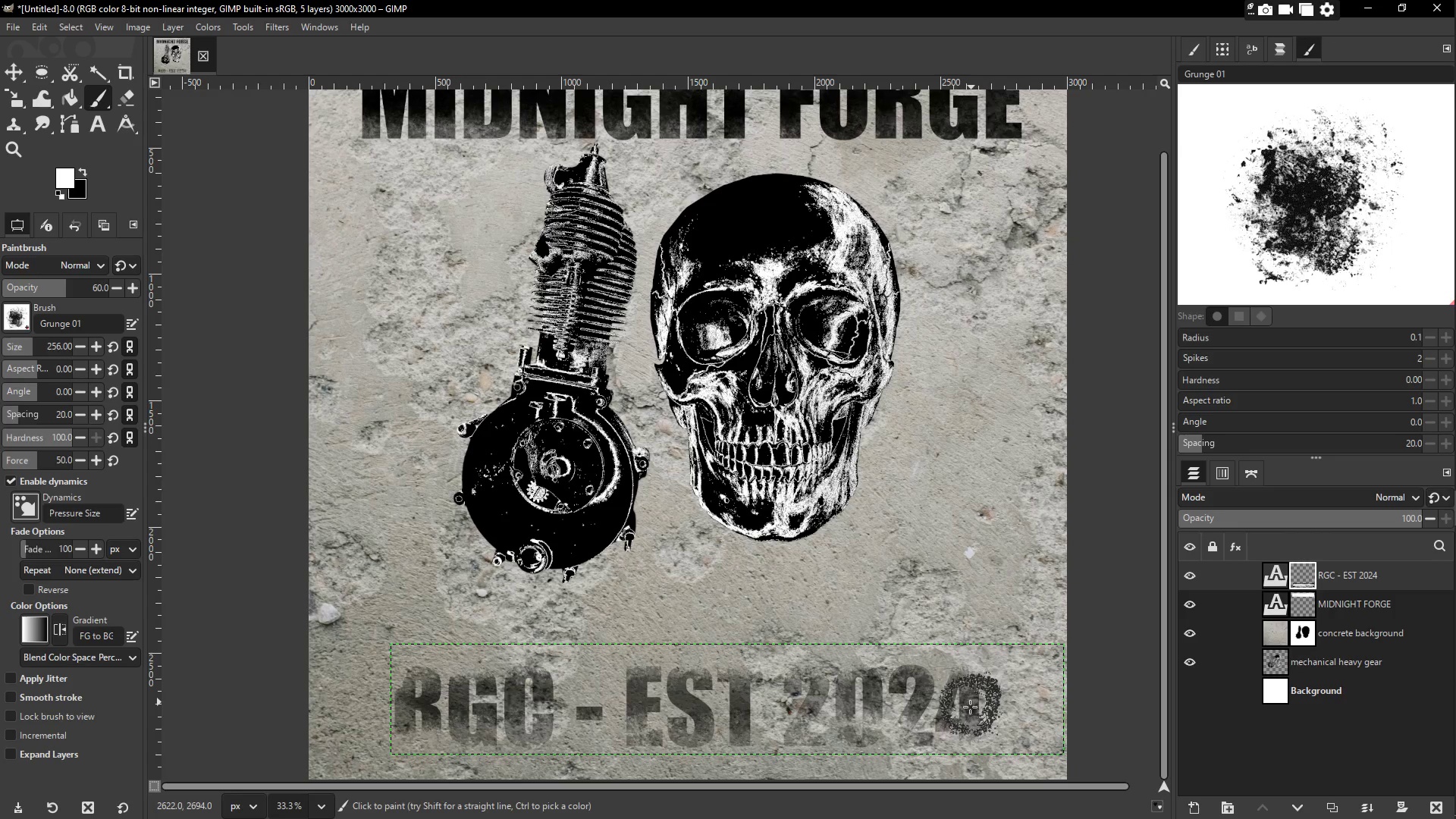 
left_click_drag(start_coordinate=[984, 702], to_coordinate=[373, 717])
 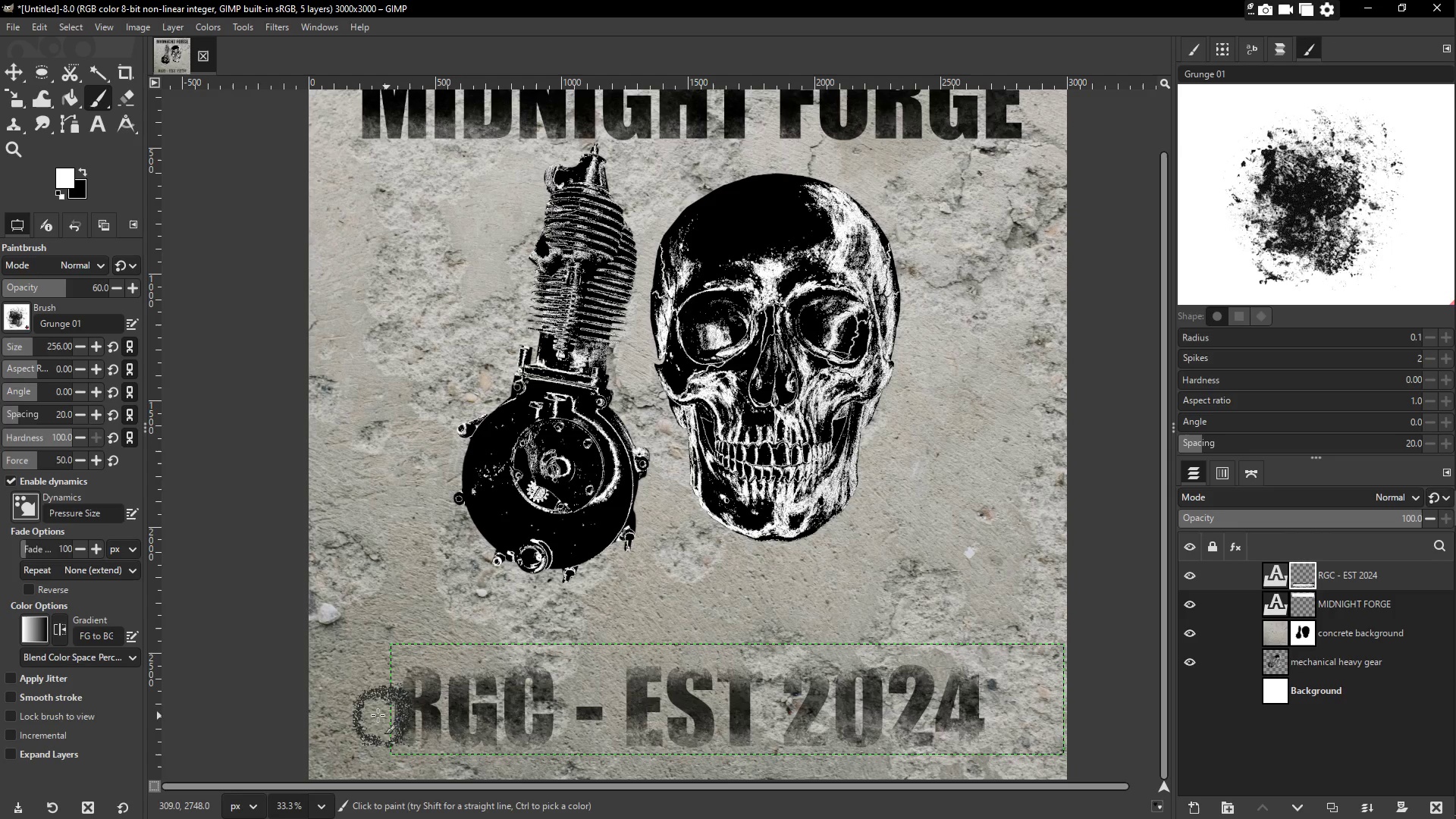 
left_click_drag(start_coordinate=[375, 715], to_coordinate=[377, 698])
 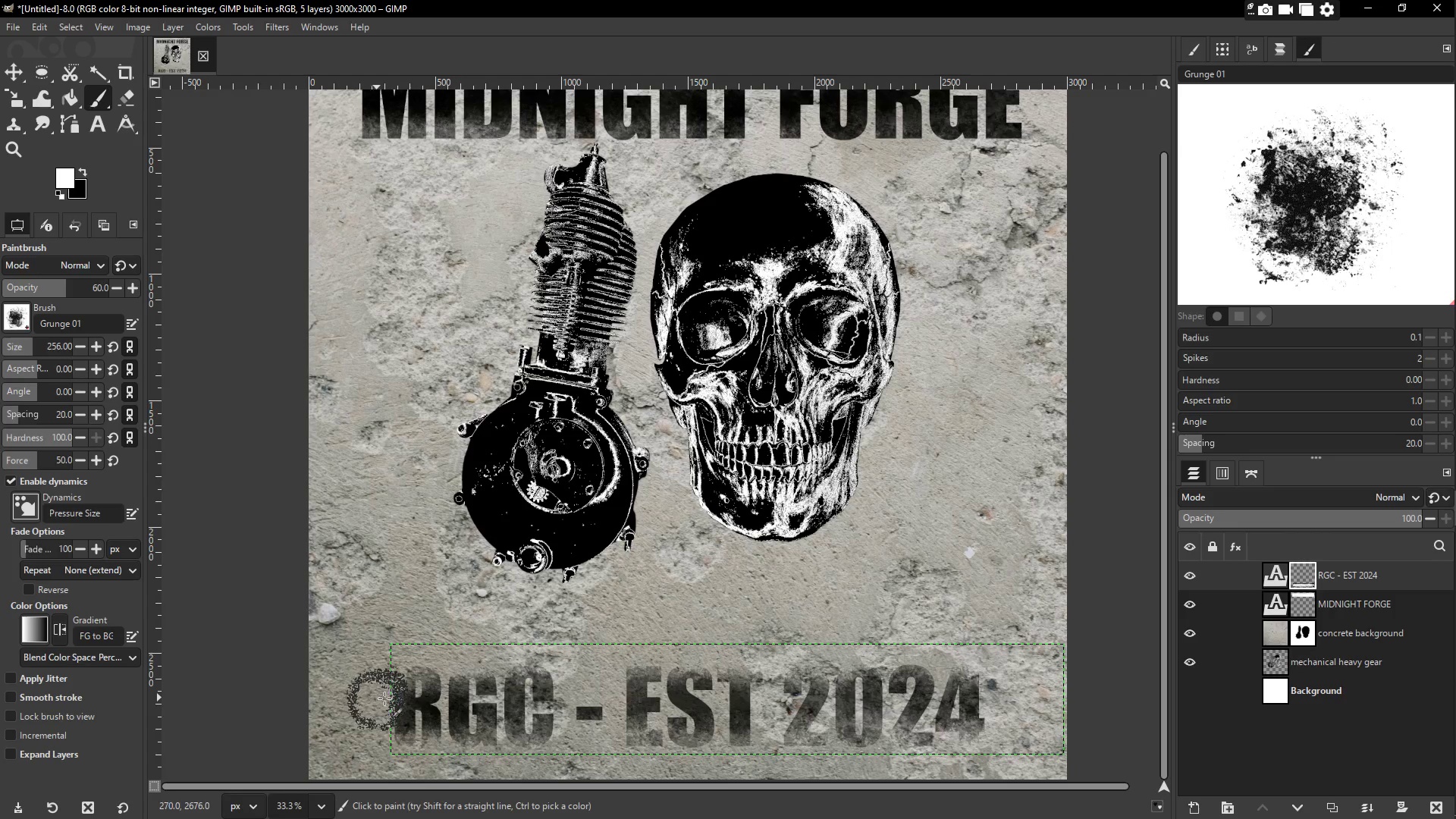 
left_click_drag(start_coordinate=[390, 698], to_coordinate=[843, 701])
 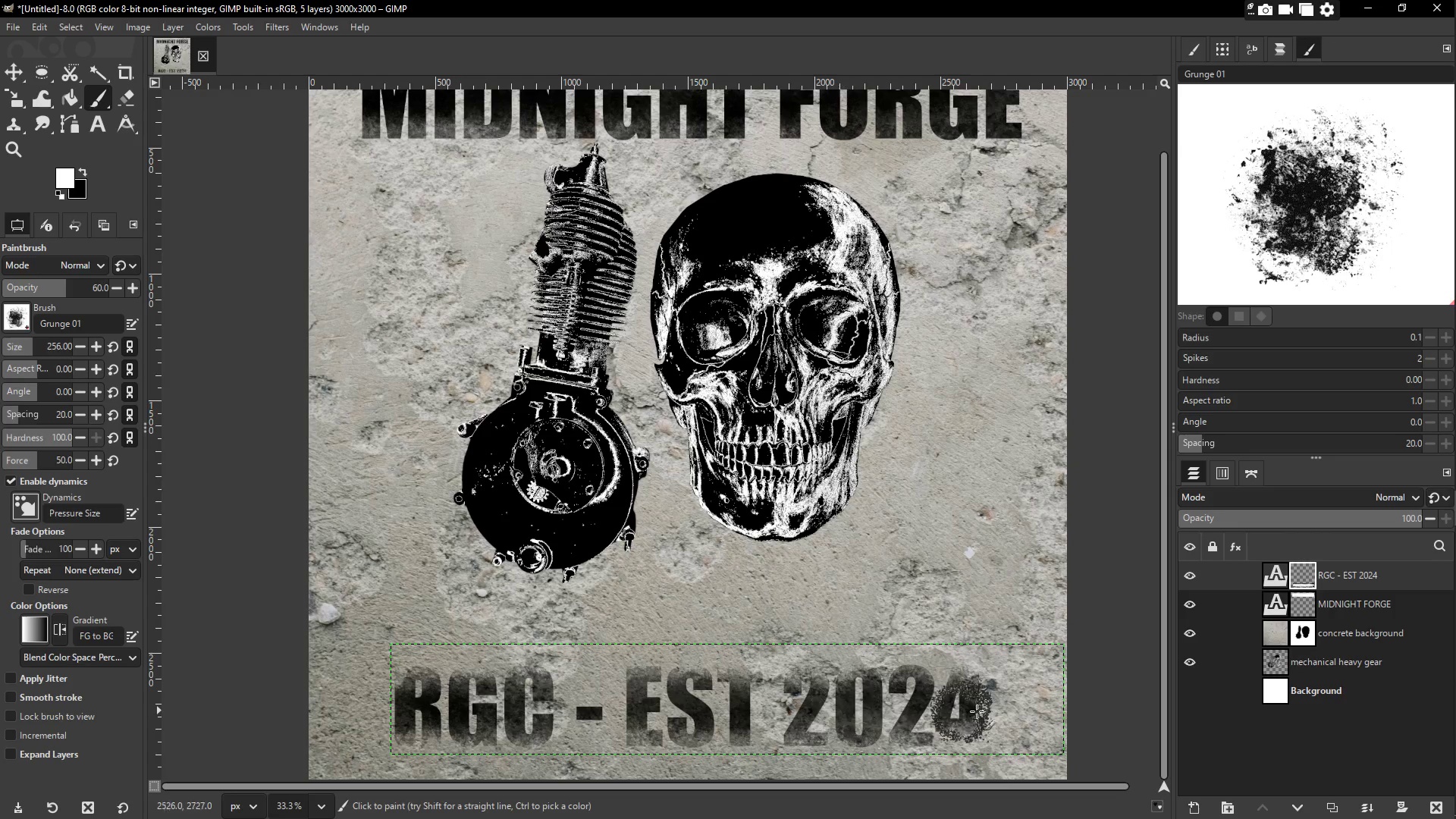 
left_click_drag(start_coordinate=[970, 714], to_coordinate=[571, 718])
 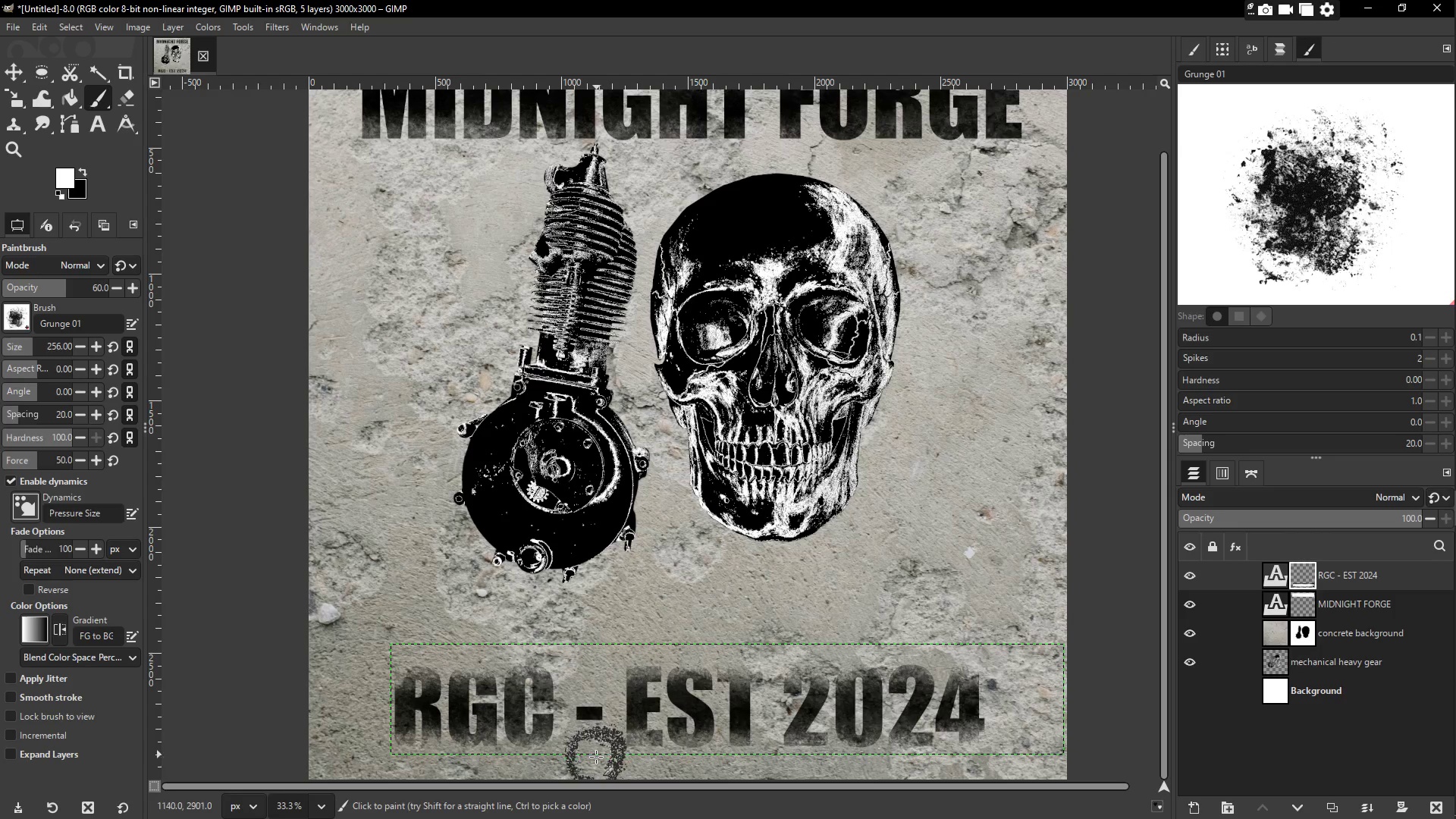 
left_click_drag(start_coordinate=[607, 767], to_coordinate=[623, 767])
 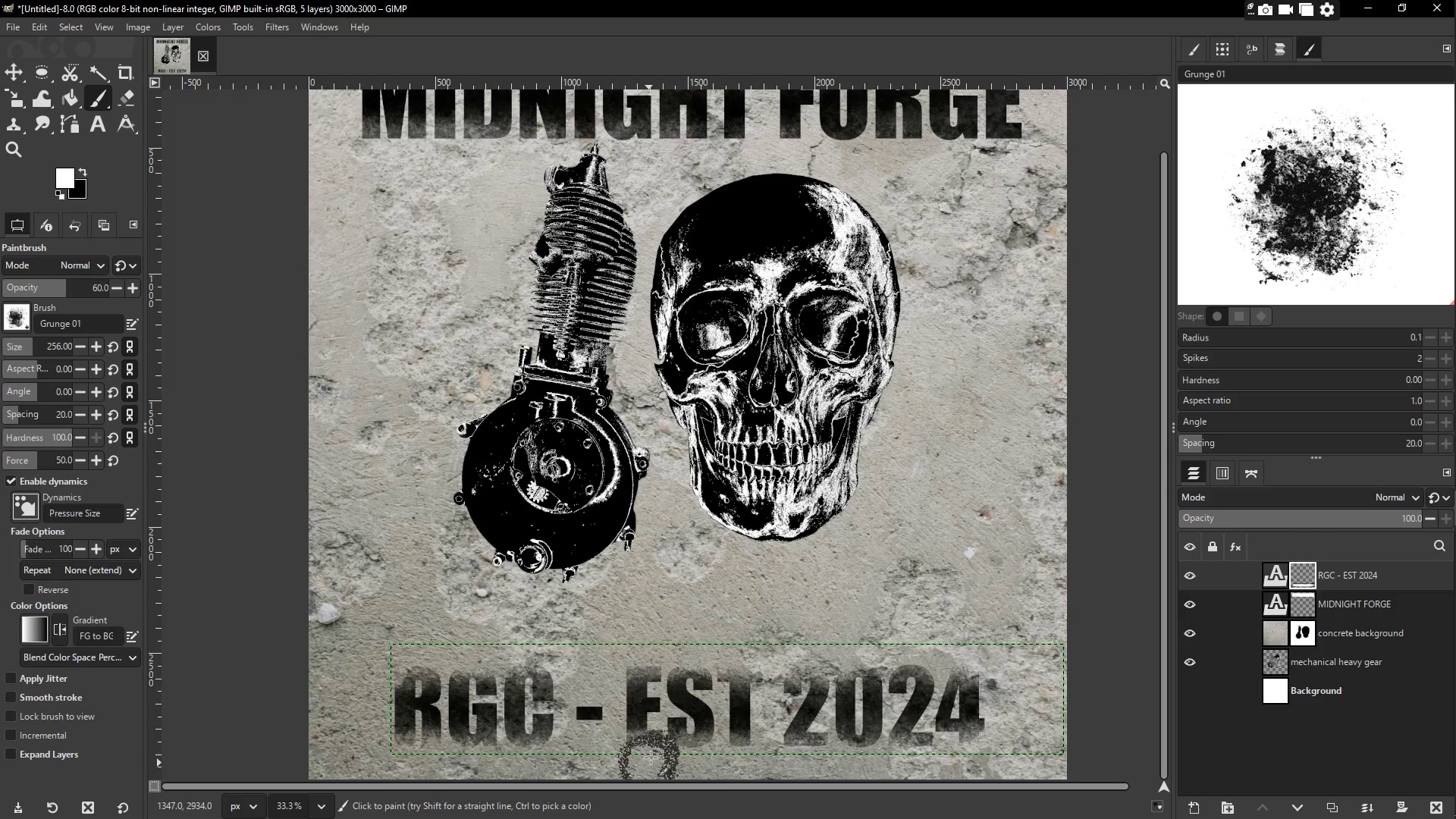 
left_click_drag(start_coordinate=[670, 758], to_coordinate=[682, 755])
 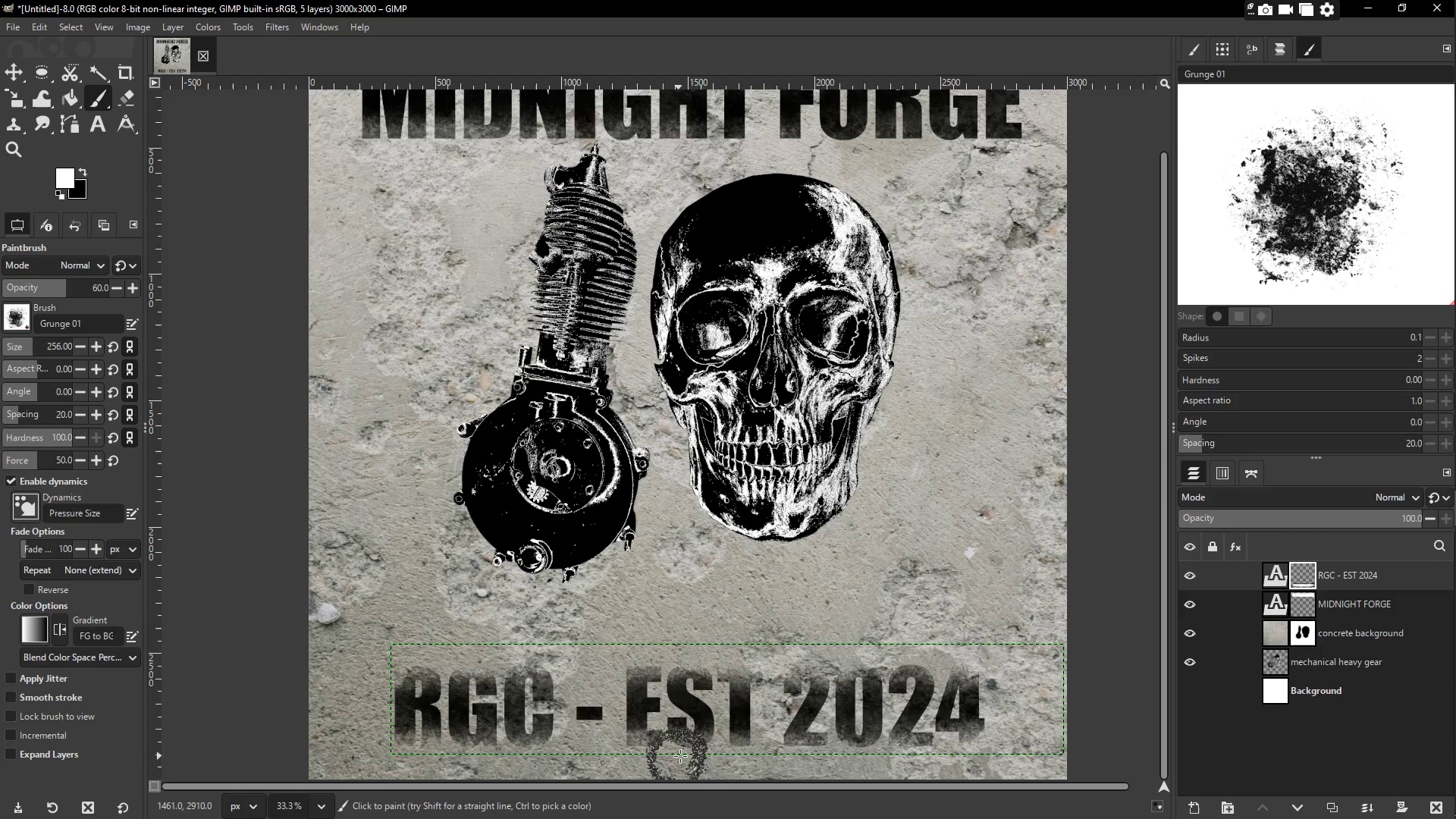 
left_click_drag(start_coordinate=[691, 755], to_coordinate=[711, 753])
 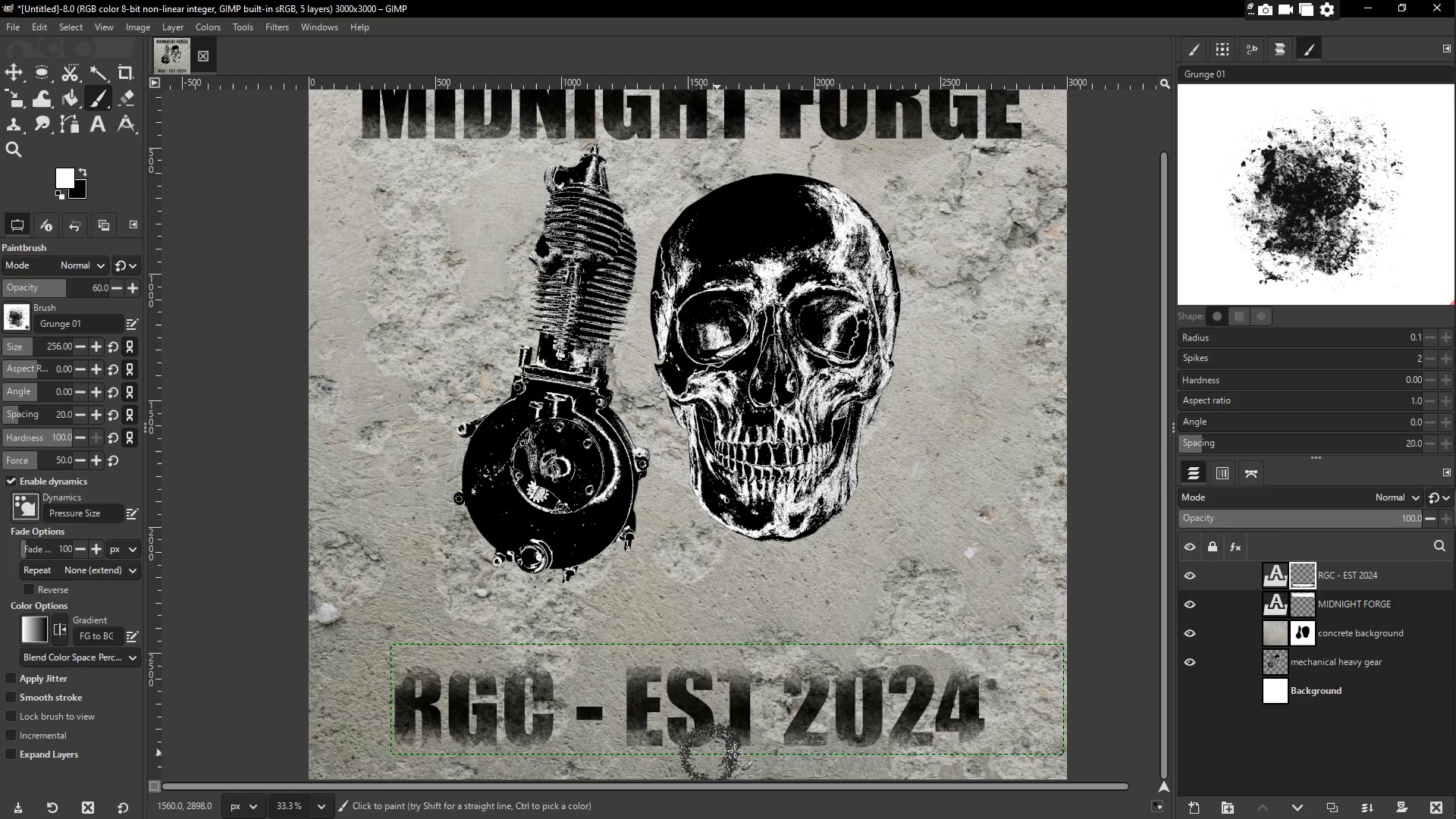 
left_click_drag(start_coordinate=[736, 751], to_coordinate=[751, 749])
 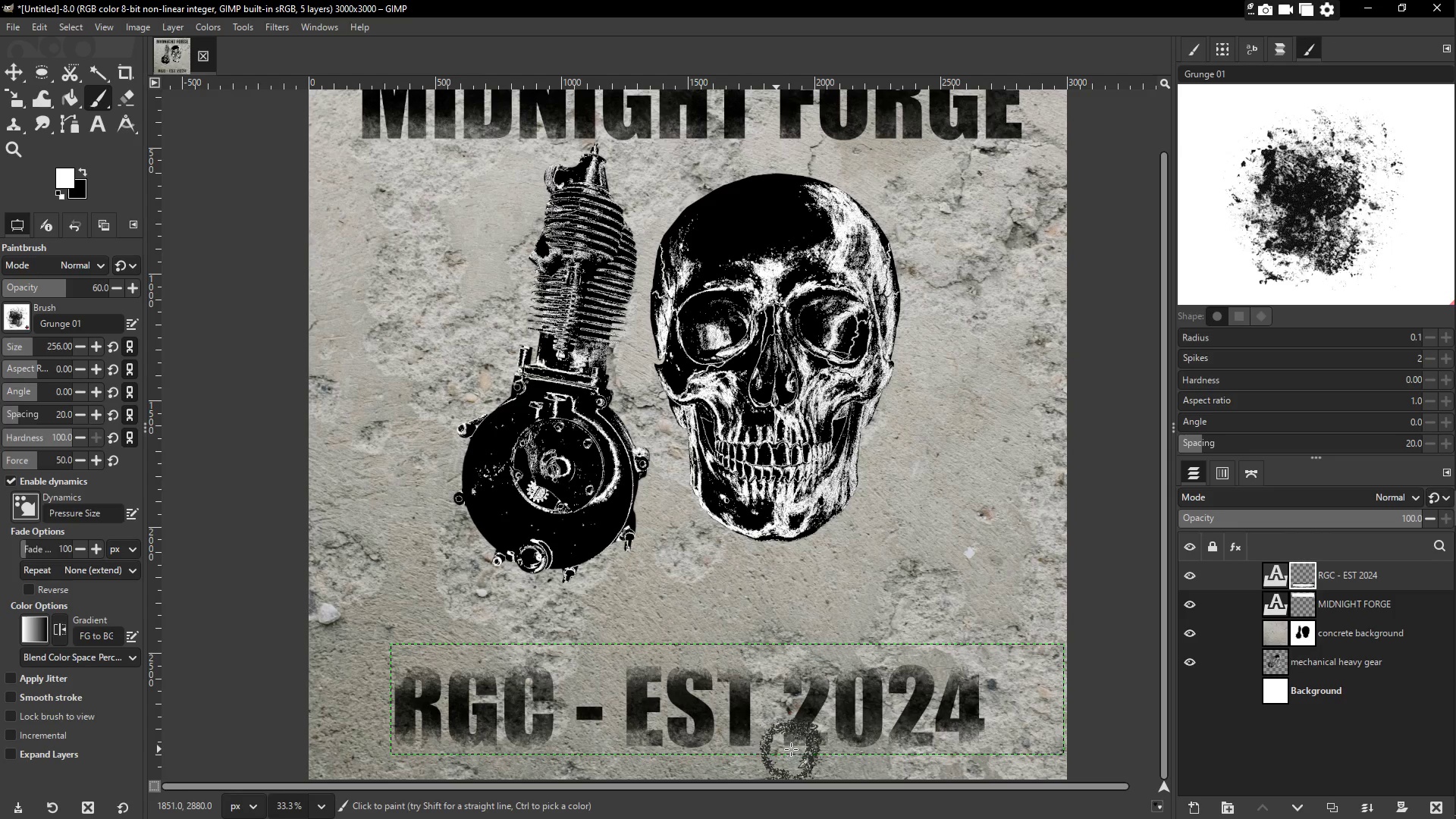 
left_click_drag(start_coordinate=[829, 755], to_coordinate=[846, 755])
 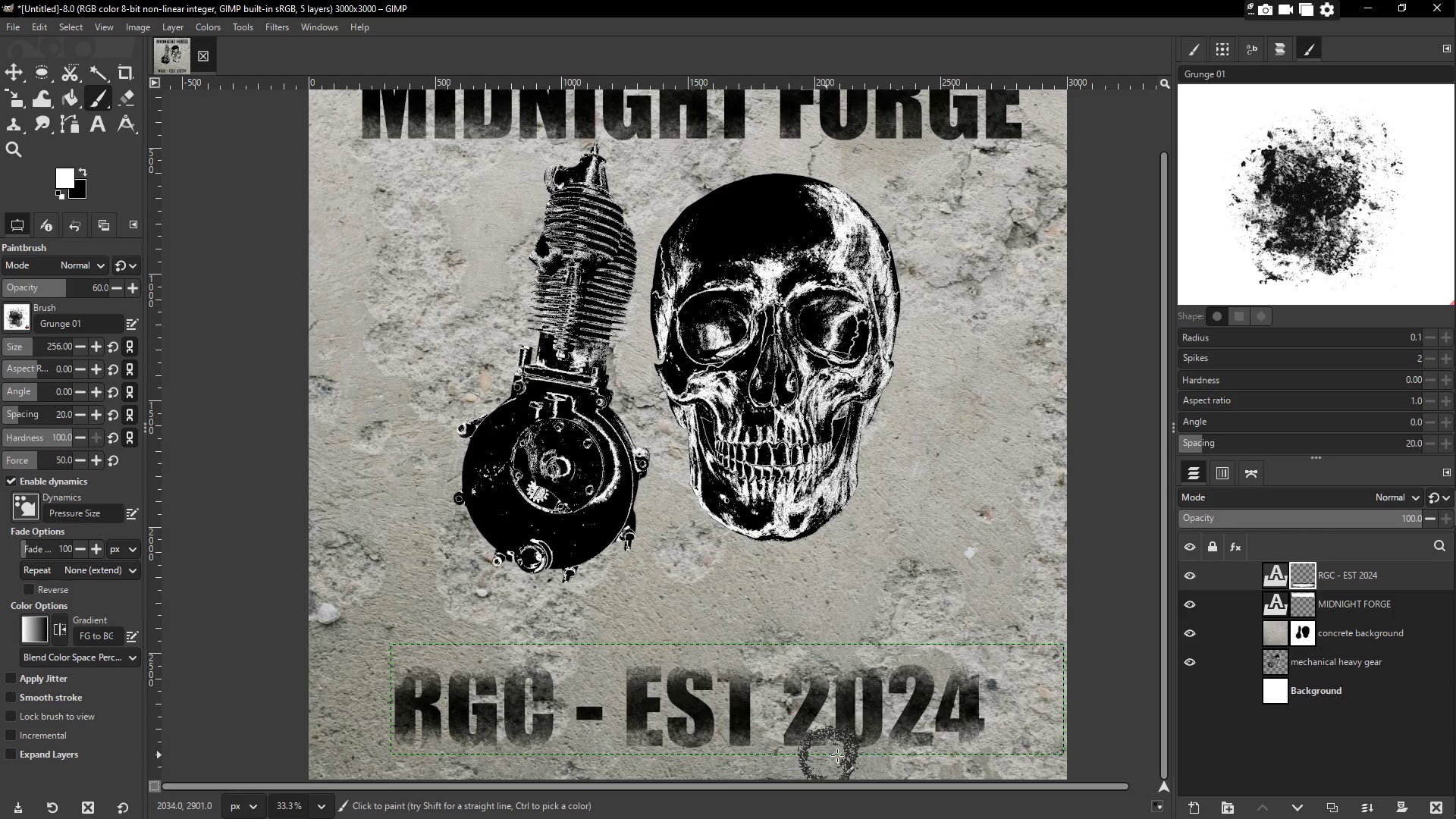 
left_click_drag(start_coordinate=[865, 755], to_coordinate=[886, 754])
 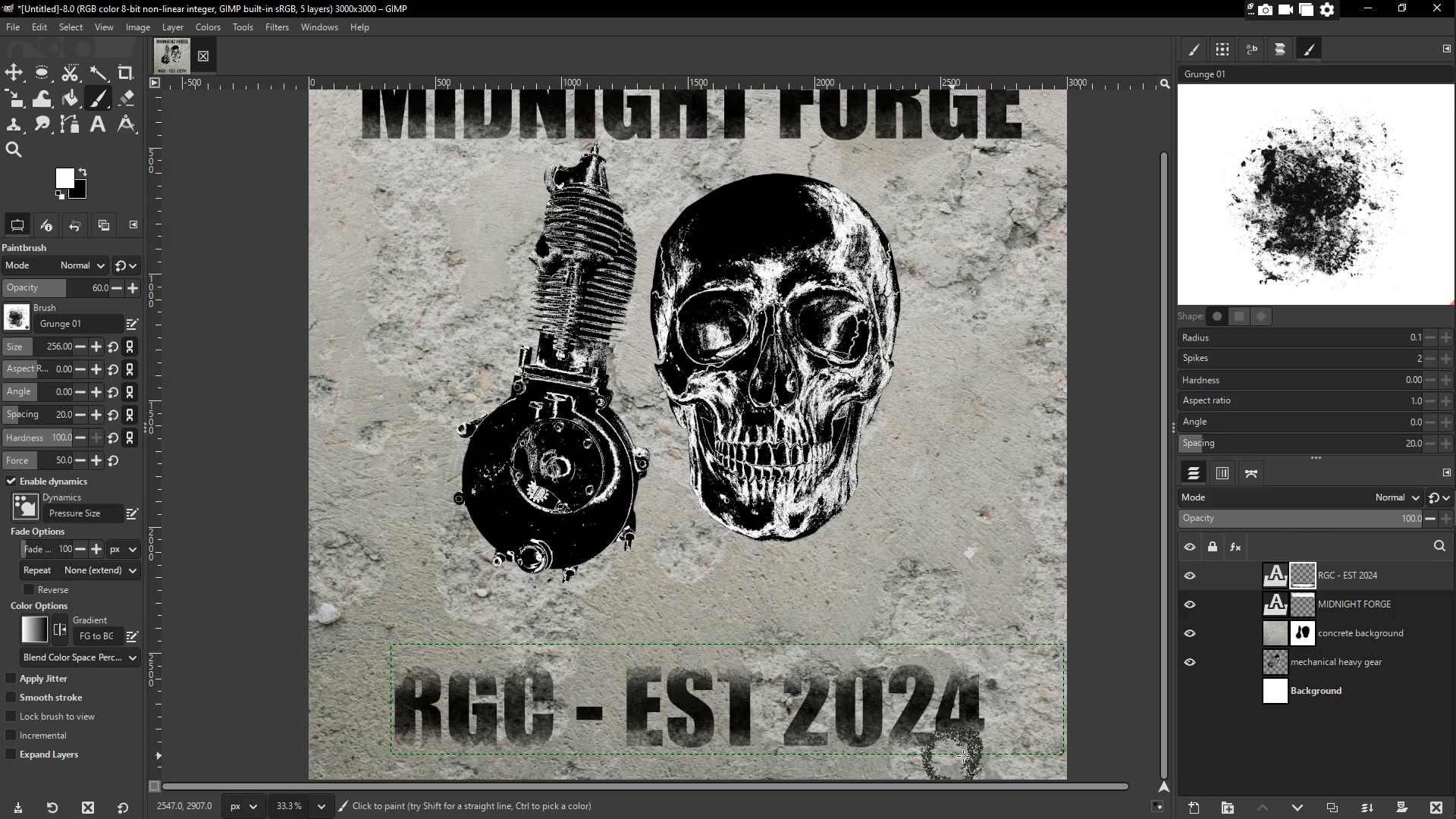 
triple_click([1010, 760])
 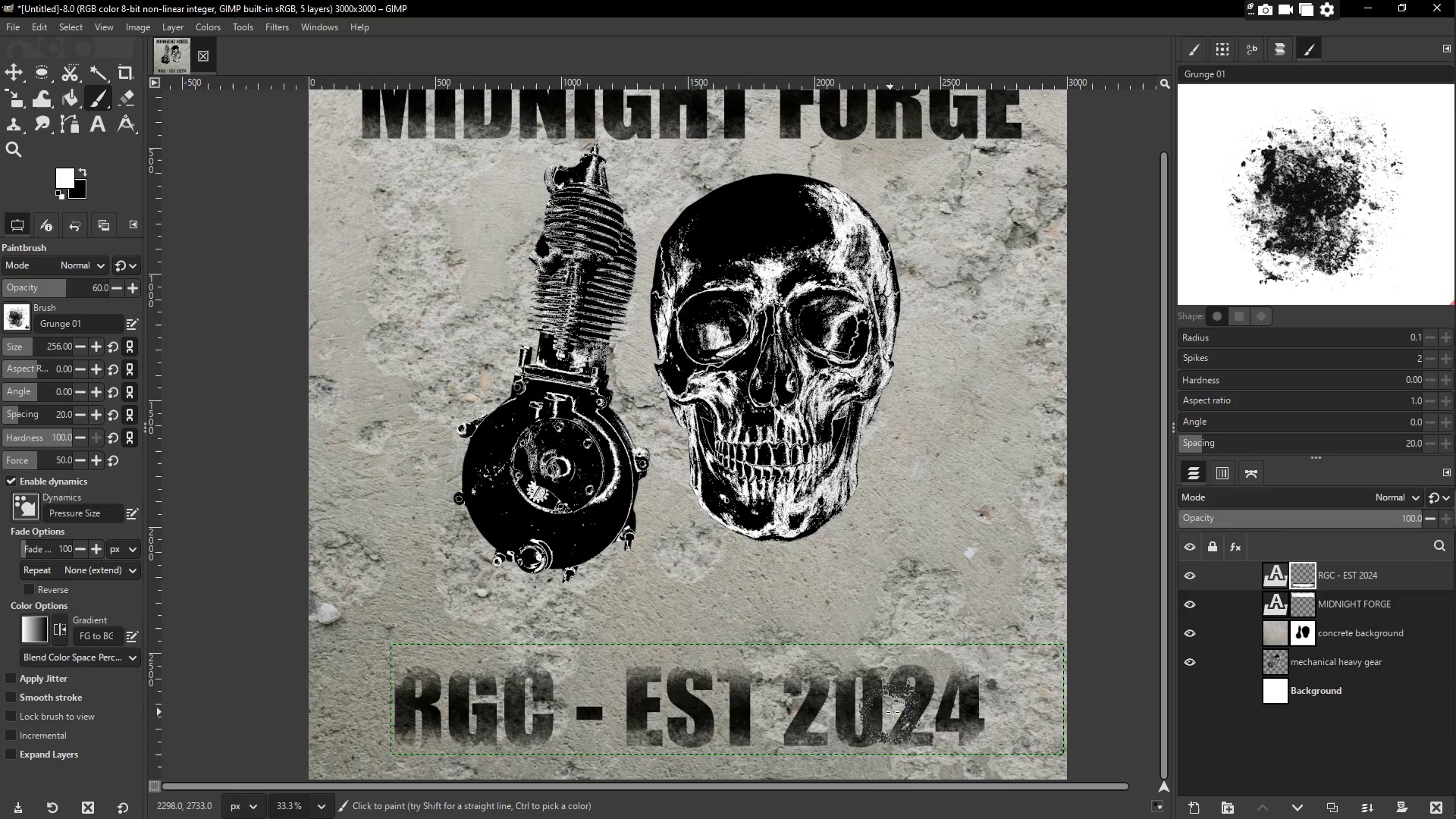 
left_click([899, 704])
 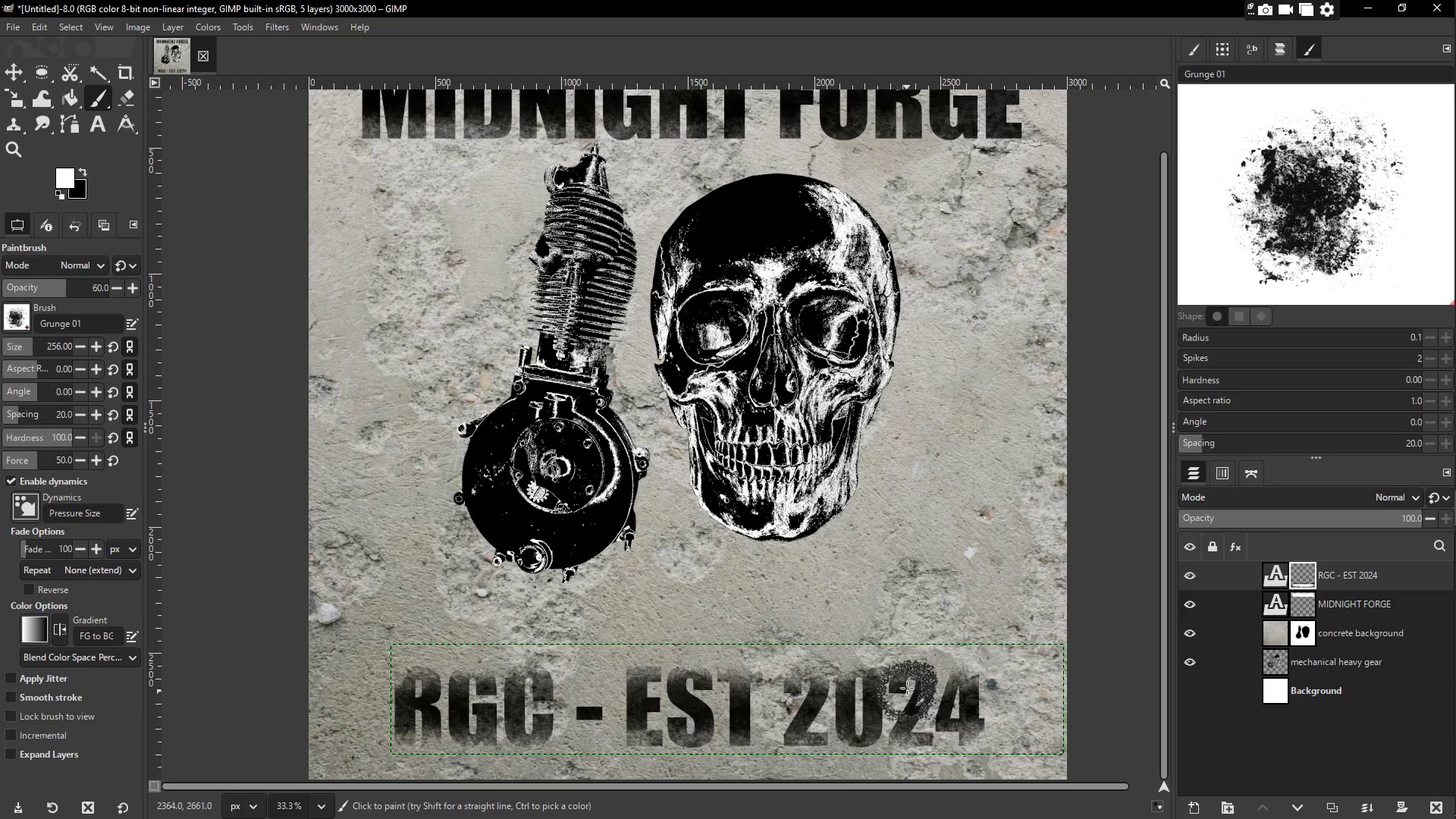 
left_click_drag(start_coordinate=[907, 687], to_coordinate=[901, 687])
 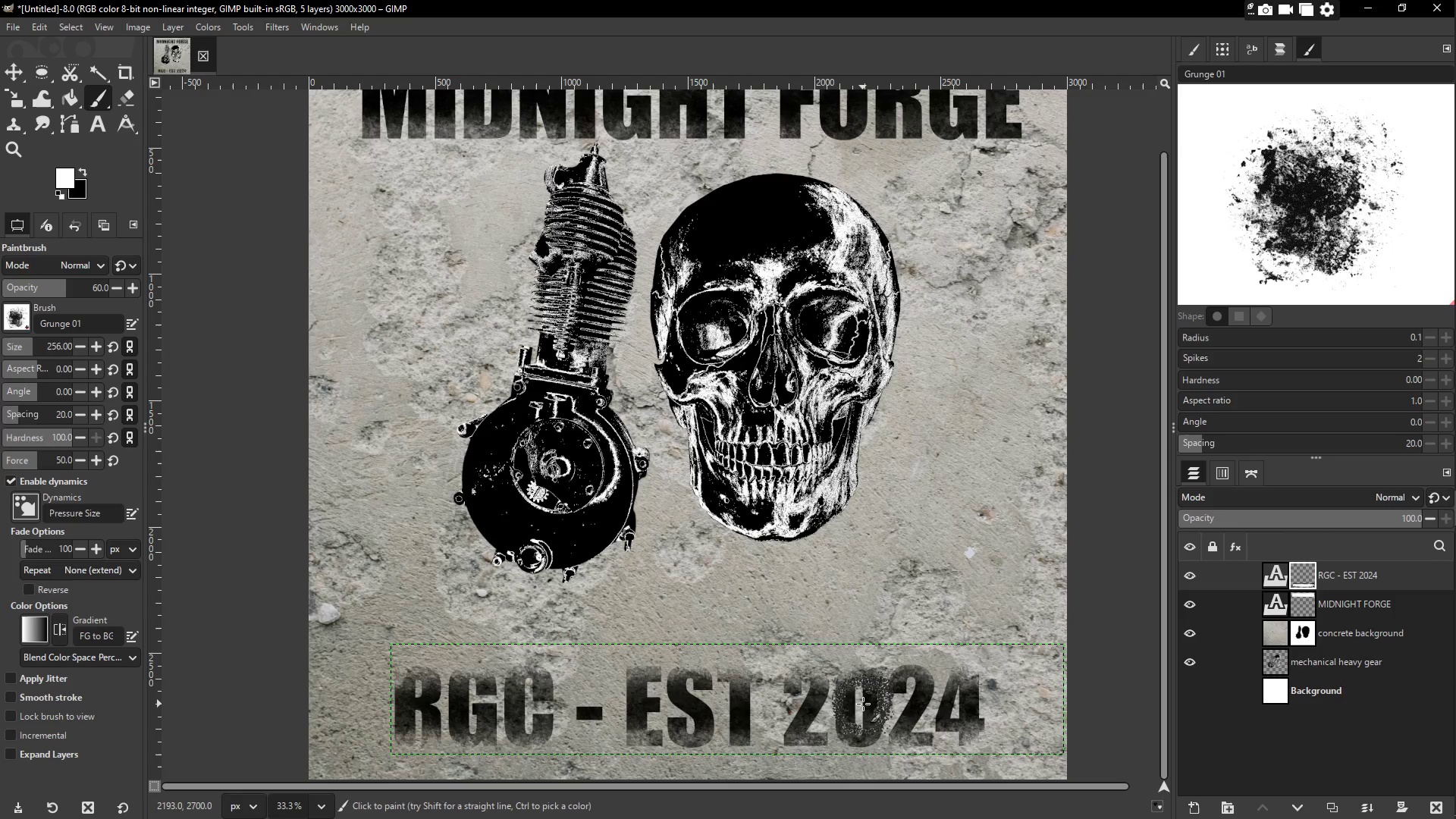 
wait(6.76)
 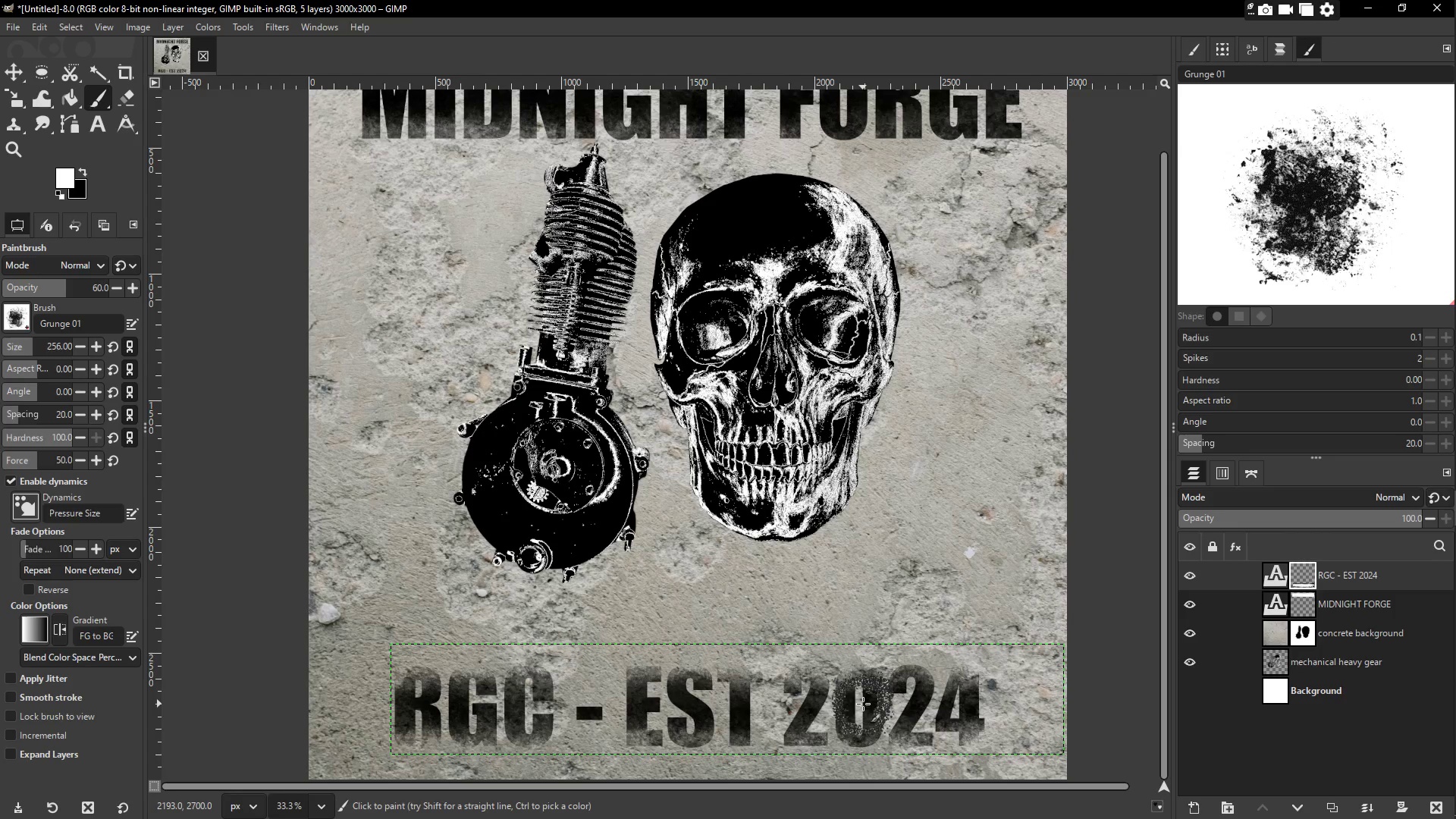 
left_click_drag(start_coordinate=[521, 716], to_coordinate=[447, 720])
 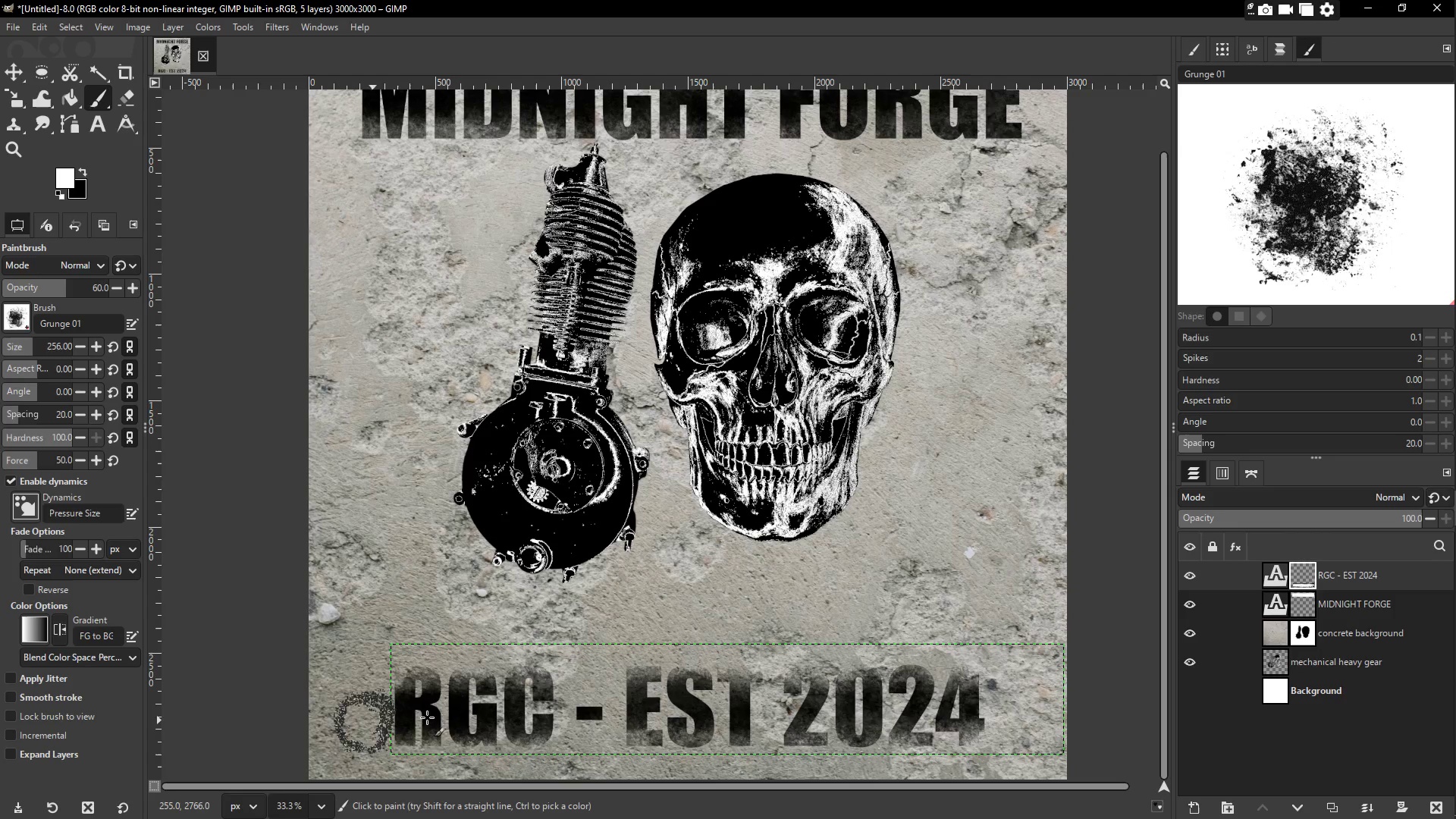 
left_click_drag(start_coordinate=[460, 709], to_coordinate=[971, 713])
 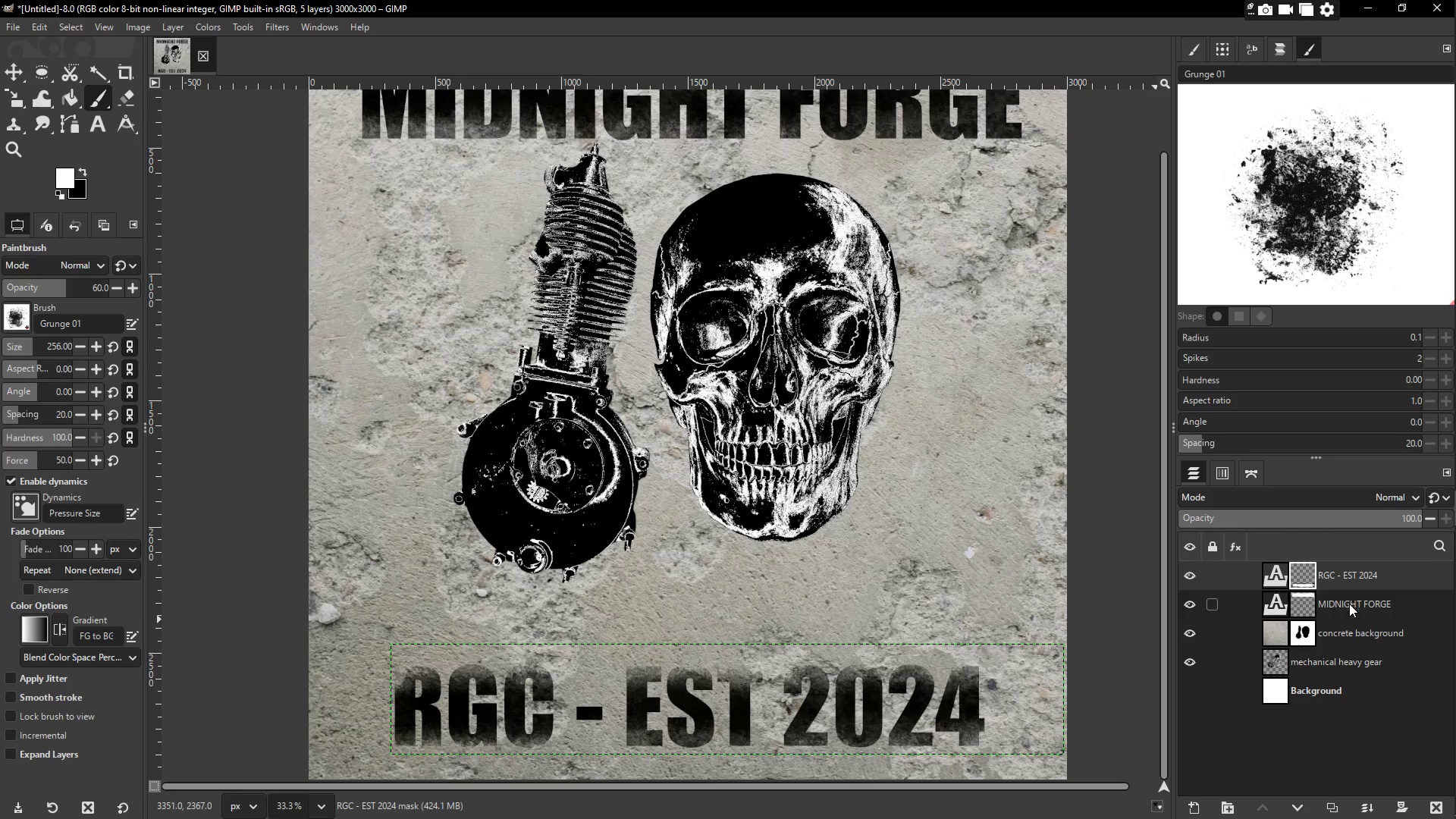 
key(Control+S)
 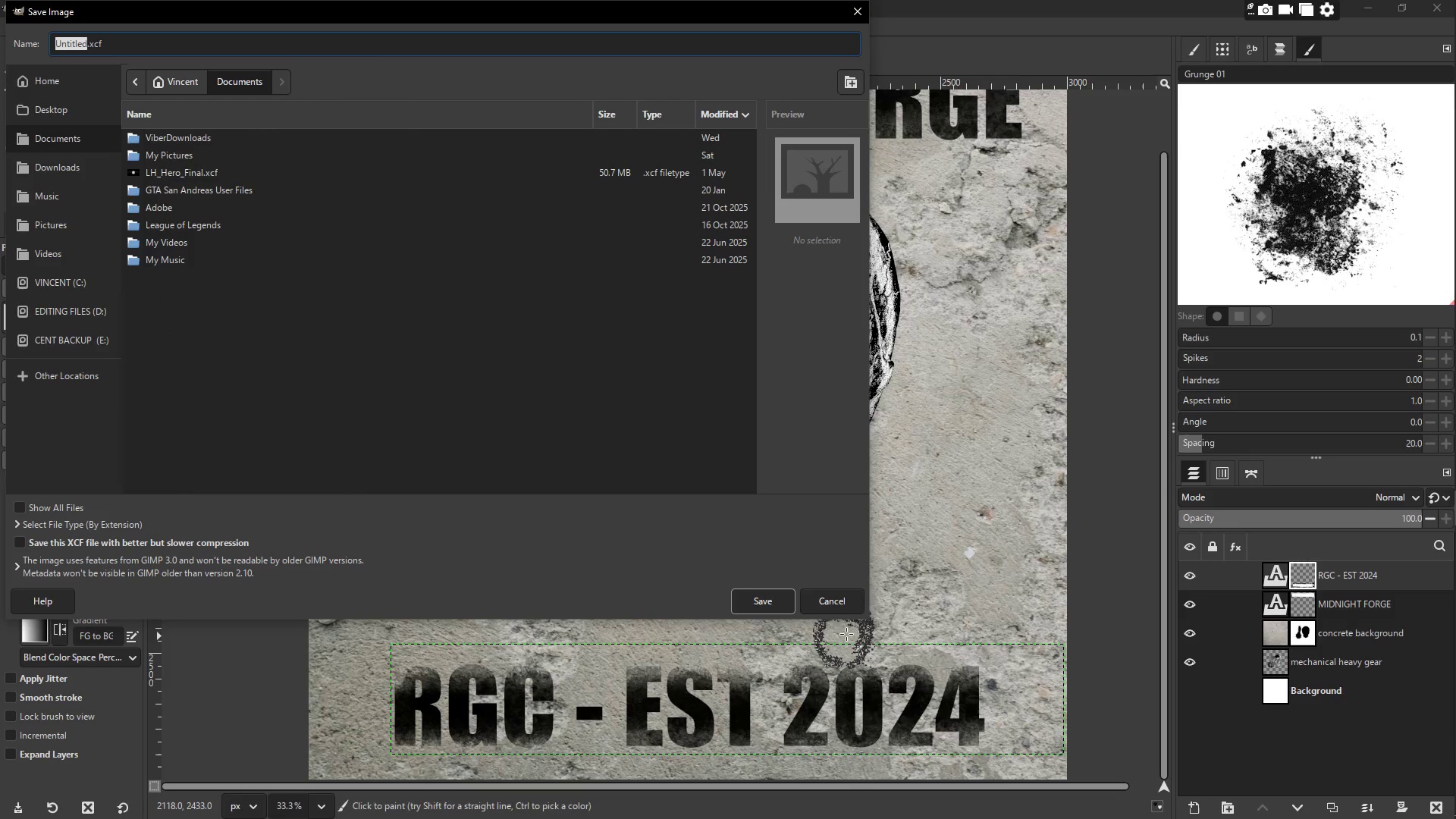 
left_click([841, 603])
 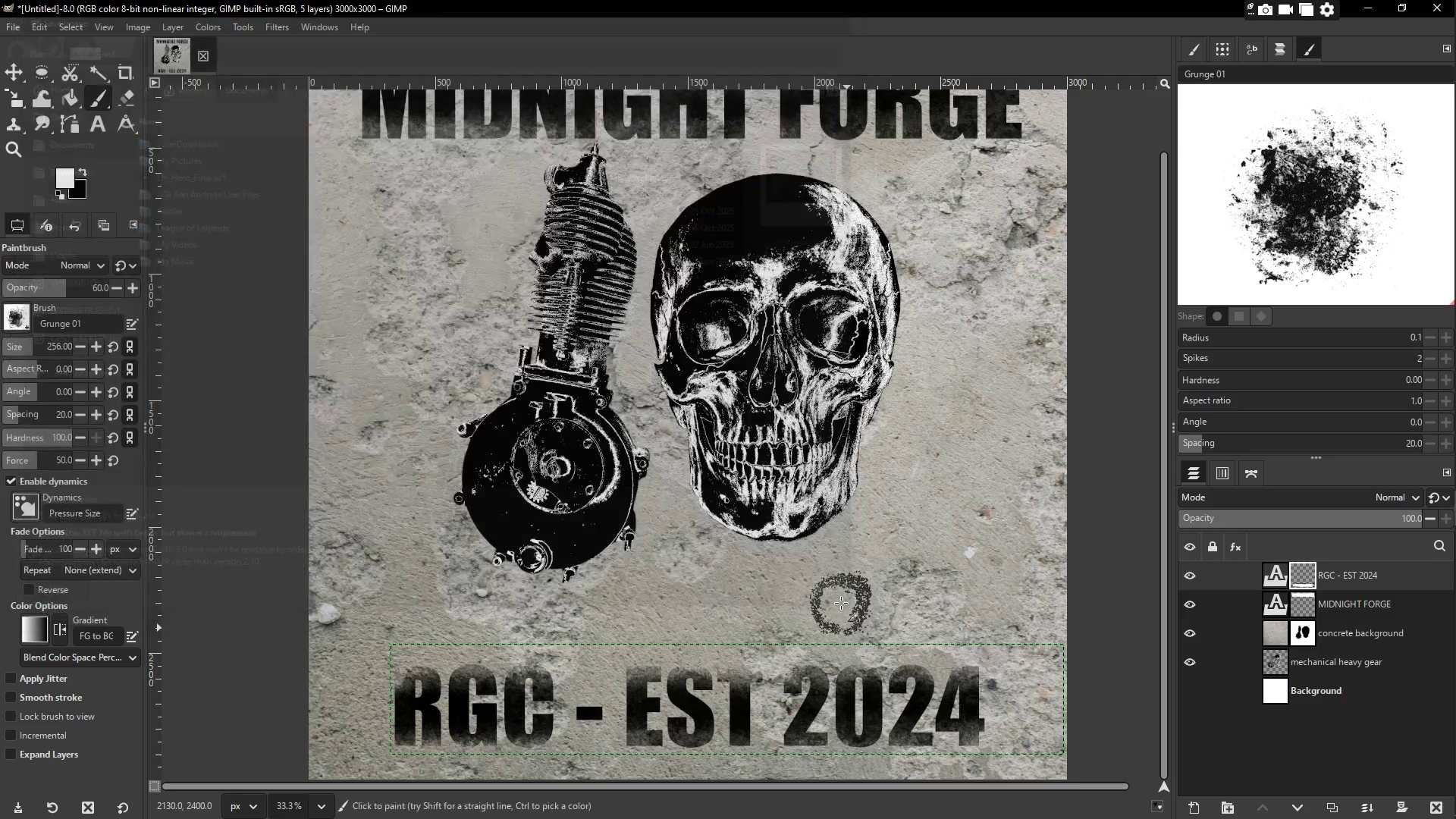 
key(Shift+S)
 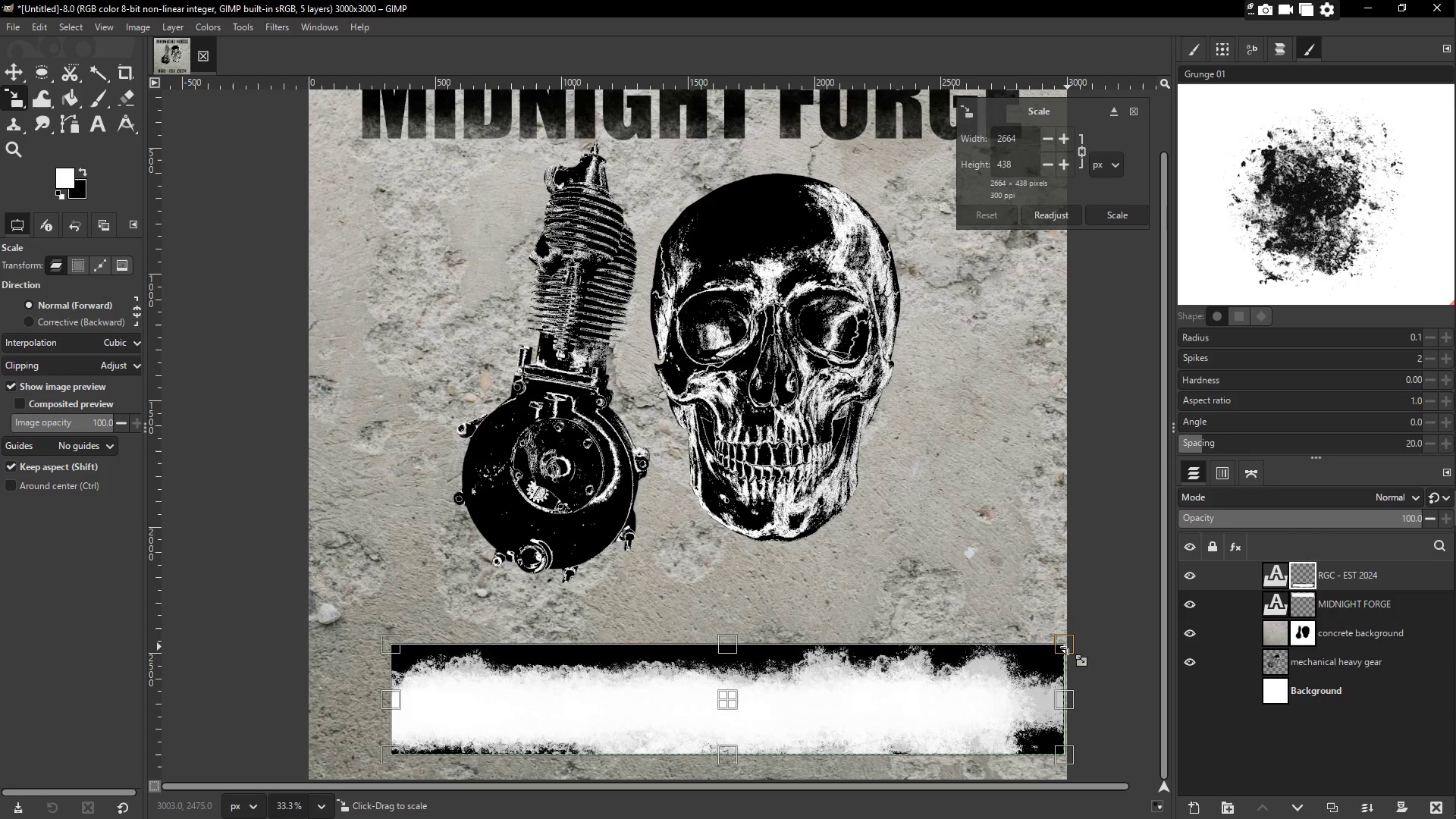 
left_click_drag(start_coordinate=[1069, 643], to_coordinate=[1116, 625])
 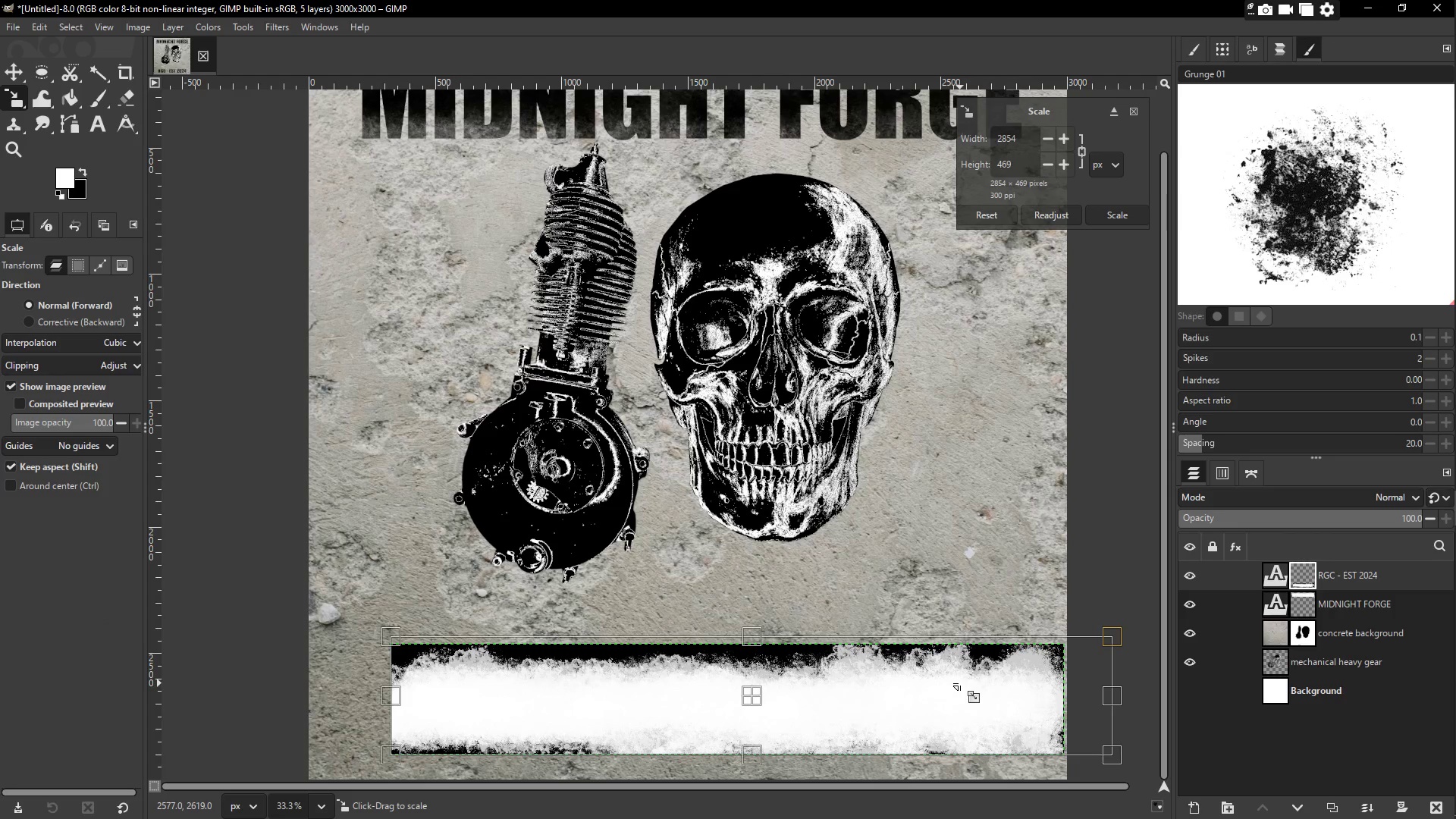 
key(Control+Z)
 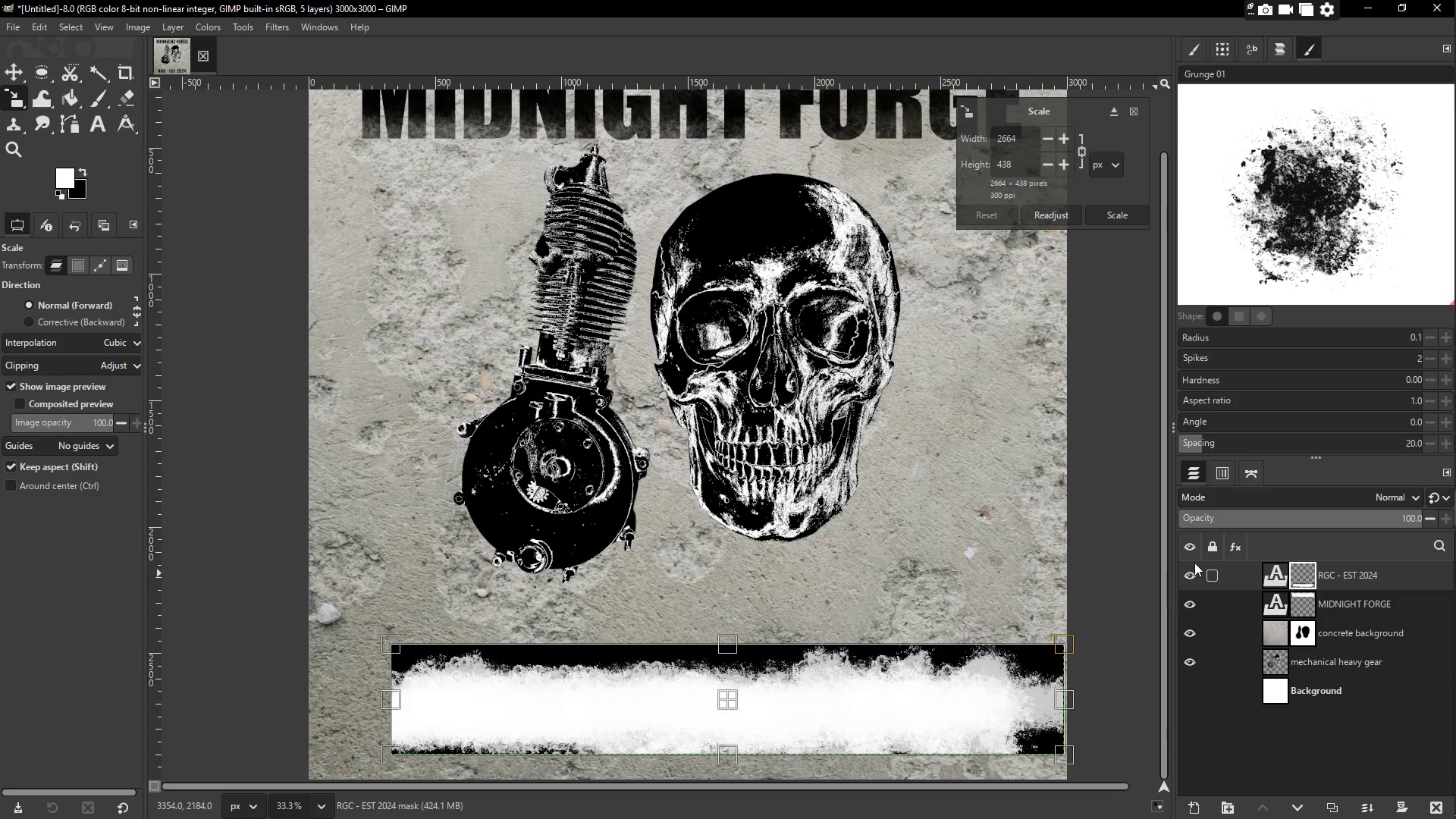 
key(Escape)
 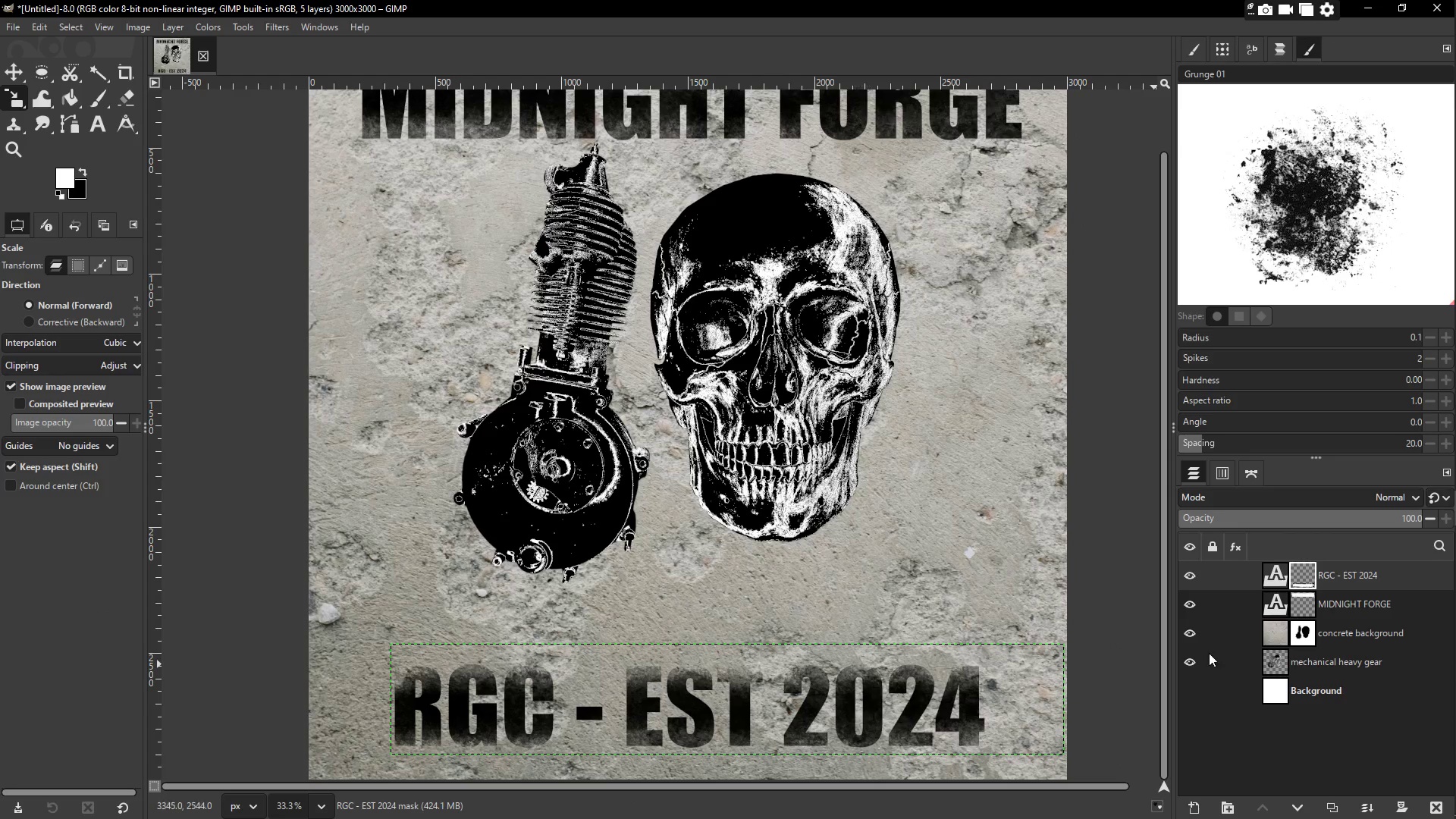 
hold_key(key=ShiftLeft, duration=1.05)
left_click([1281, 573])
 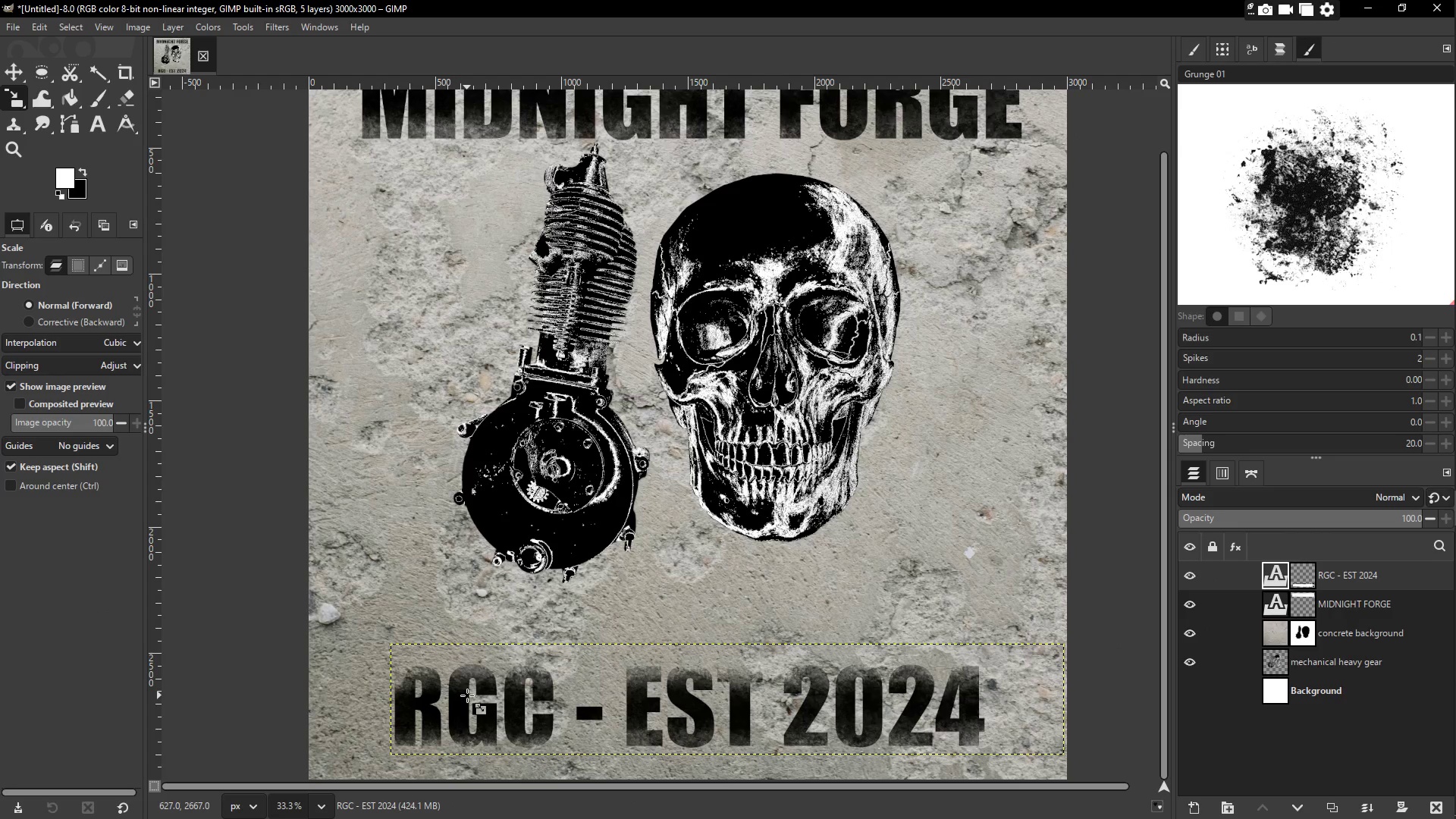 
scroll: coordinate [458, 617], scroll_direction: up, amount: 2.0
 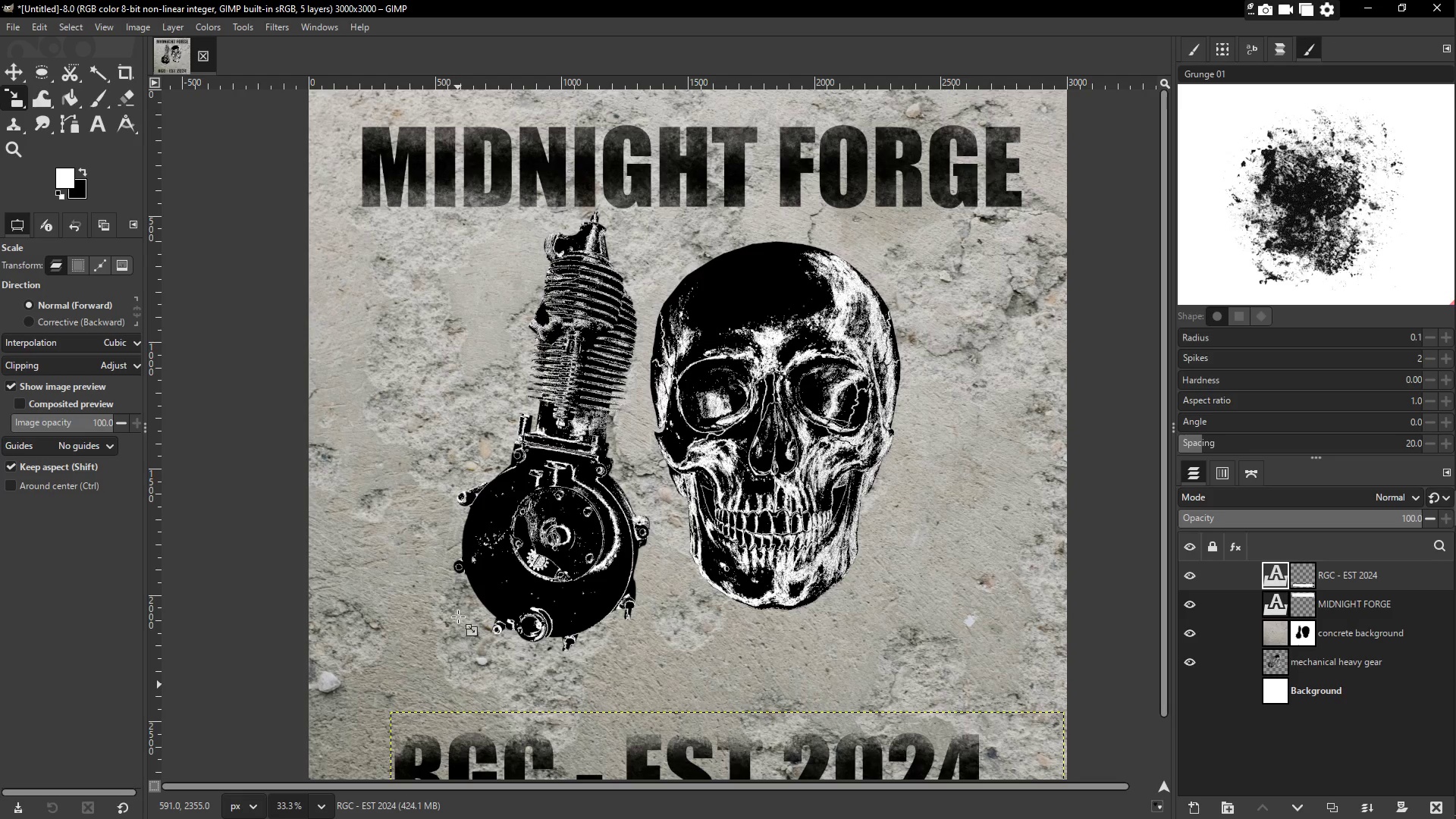 
scroll: coordinate [458, 617], scroll_direction: down, amount: 2.0
 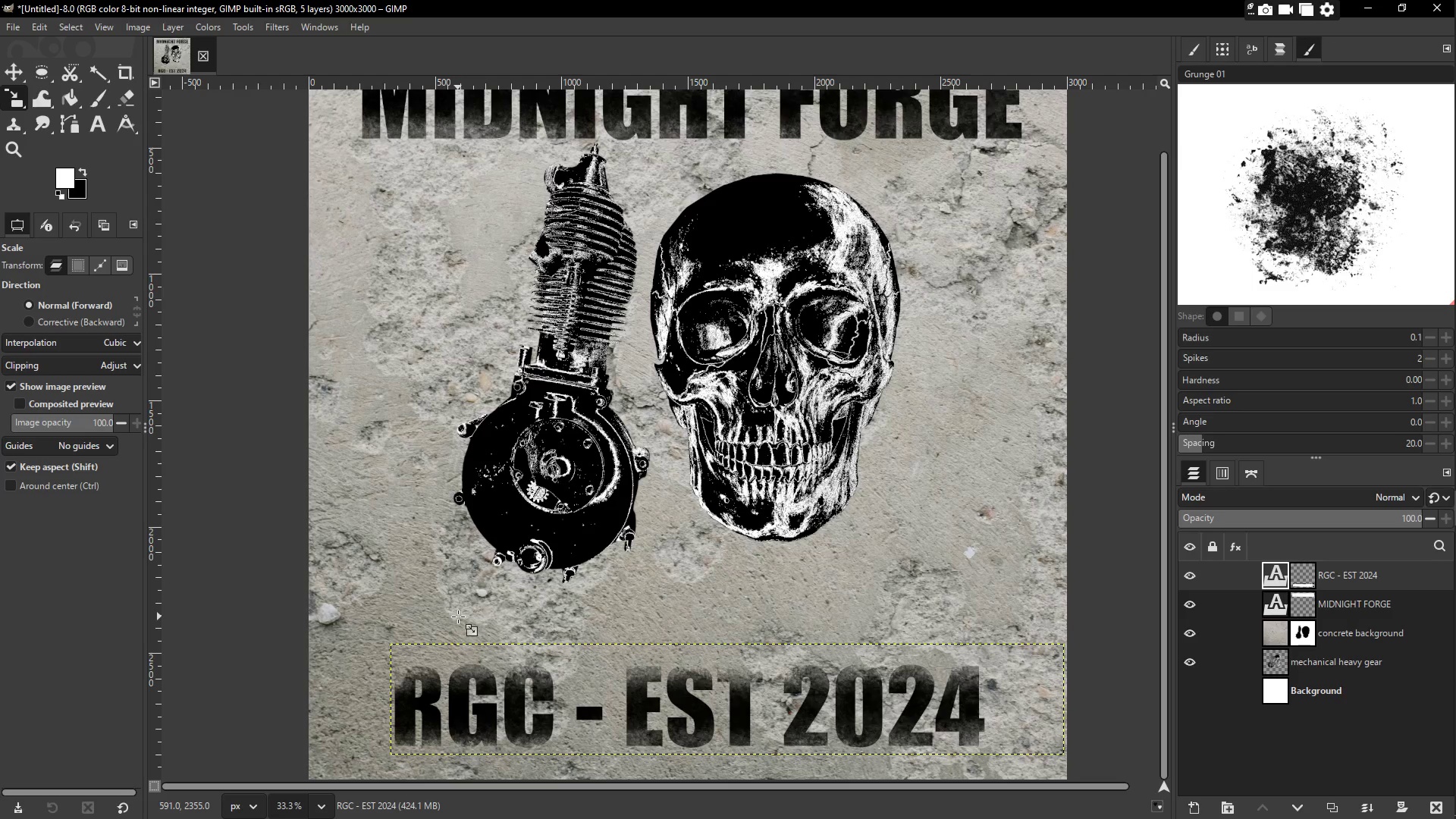 
scroll: coordinate [458, 617], scroll_direction: up, amount: 2.0
 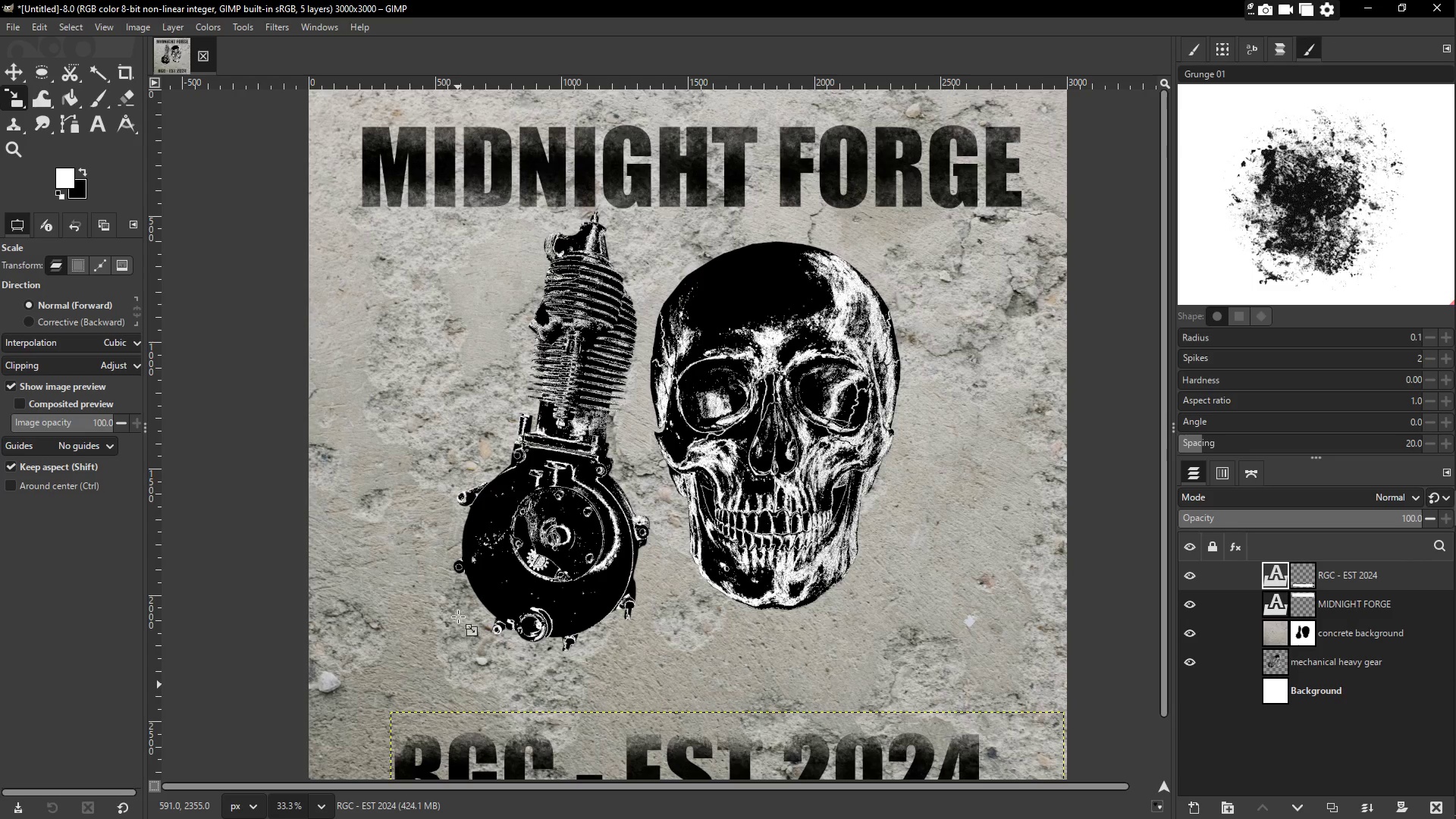 
scroll: coordinate [458, 617], scroll_direction: down, amount: 3.0
 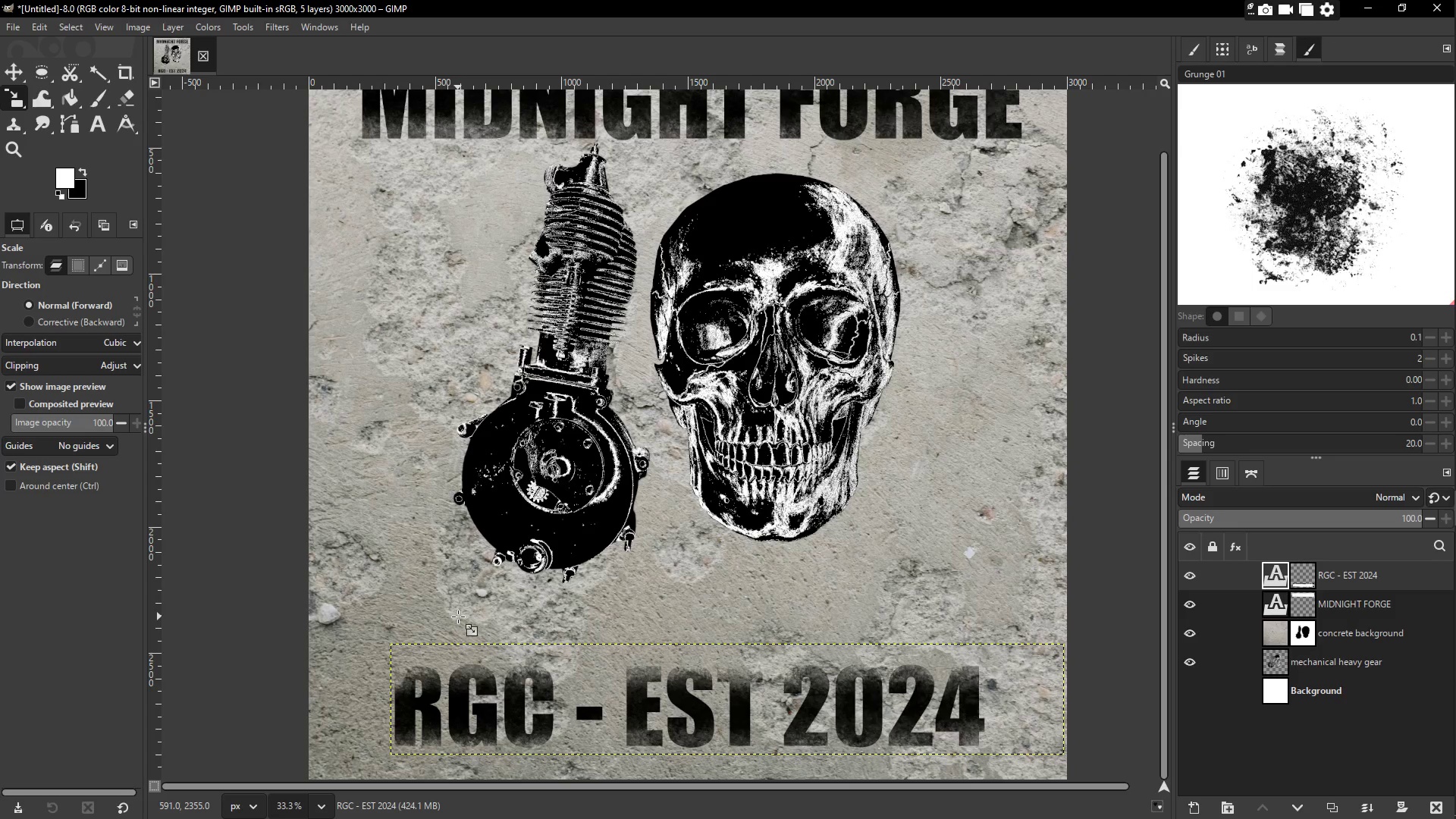 
wait(6.59)
 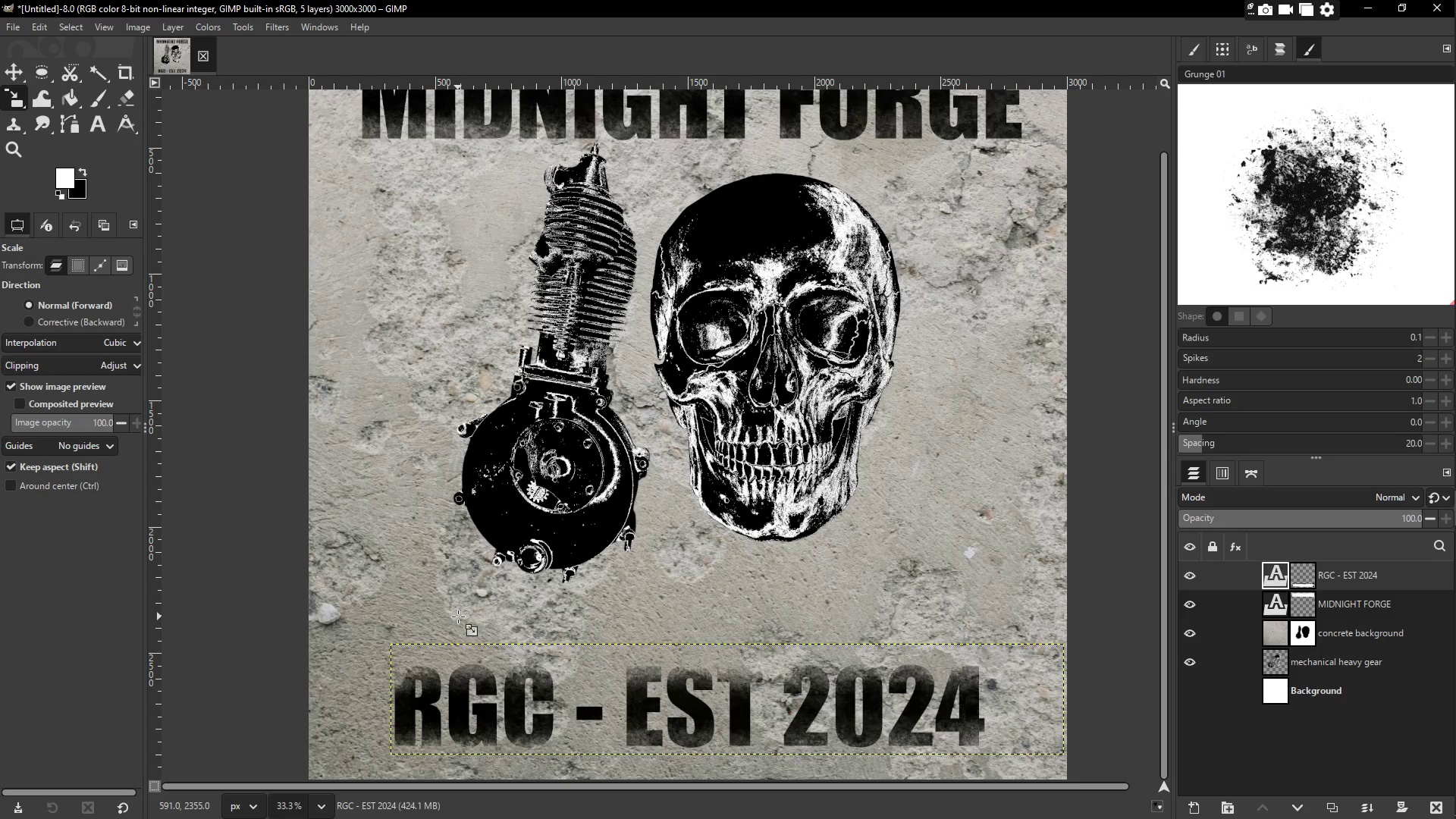 
hold_key(key=ShiftLeft, duration=0.69)
 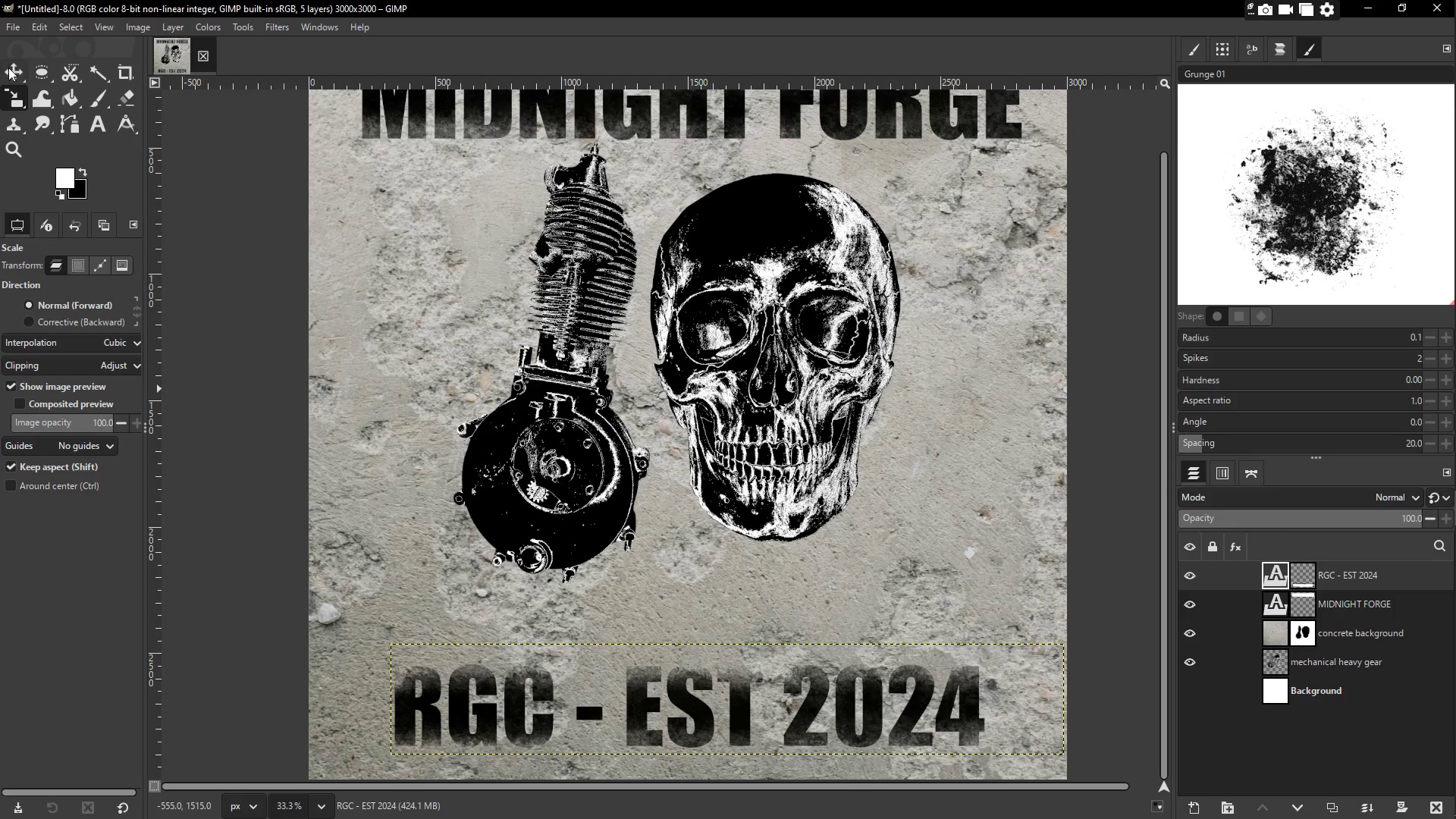 
left_click([11, 77])
 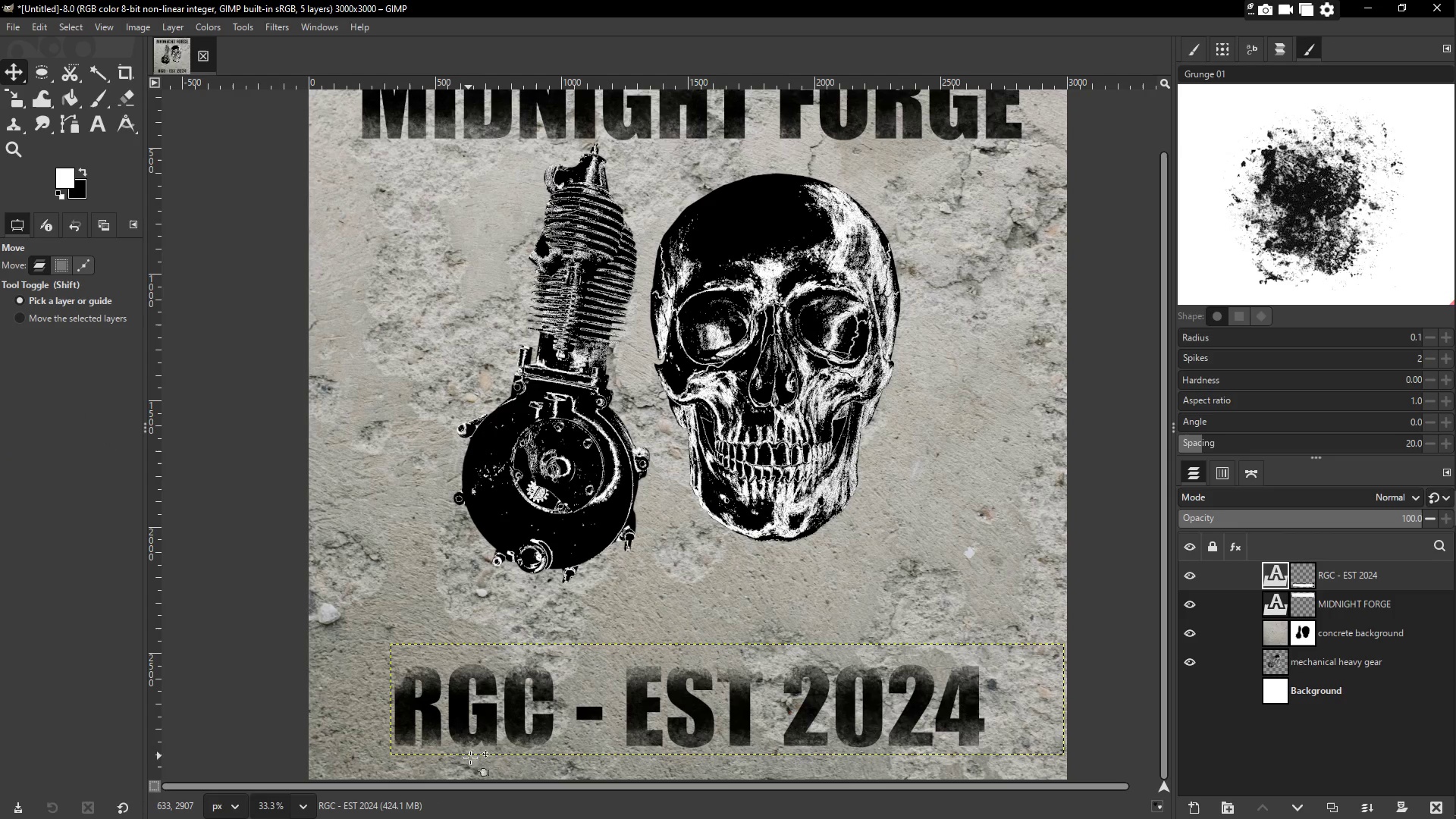 
left_click_drag(start_coordinate=[489, 713], to_coordinate=[430, 728])
 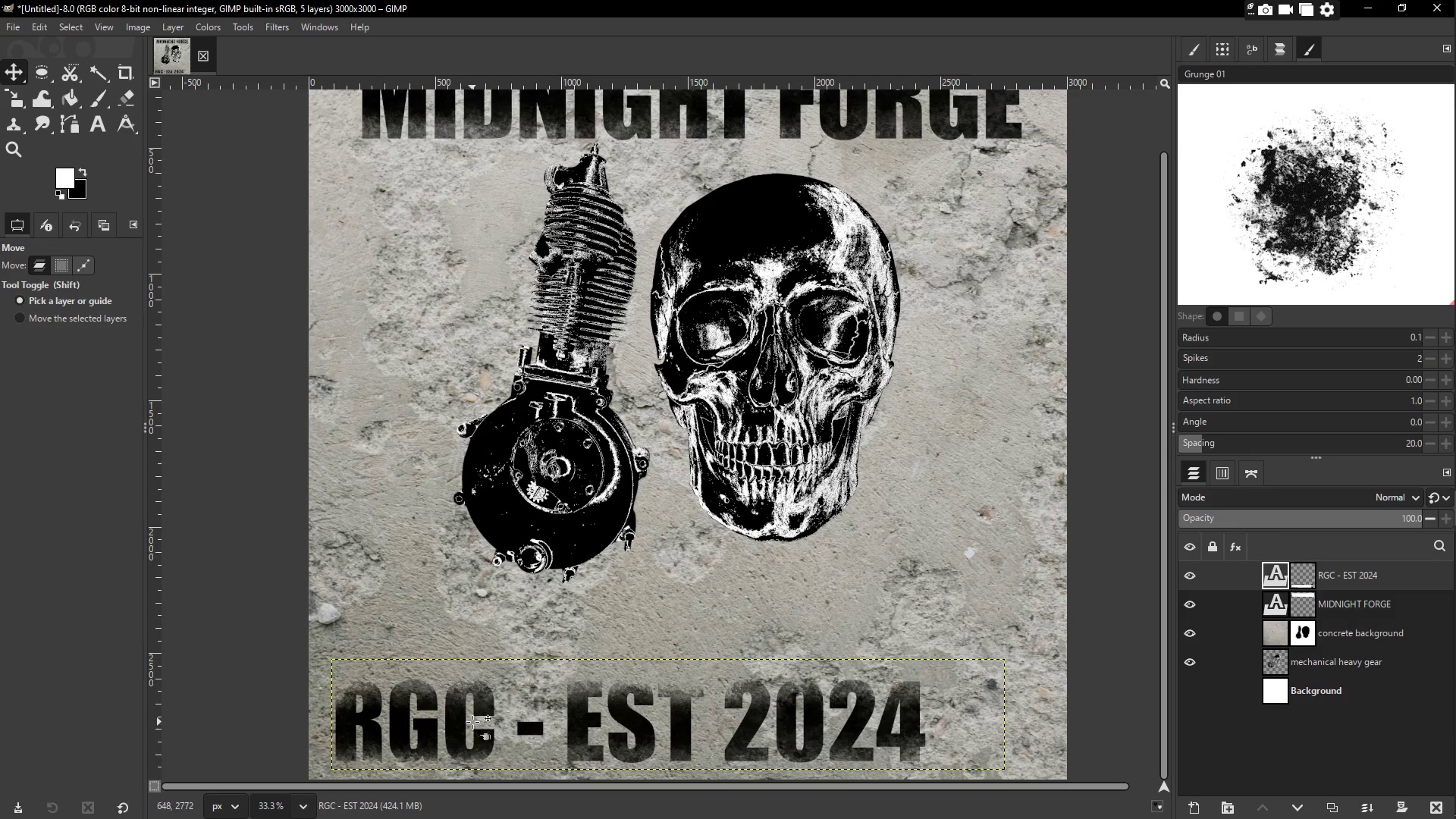 
hold_key(key=ControlLeft, duration=0.8)
 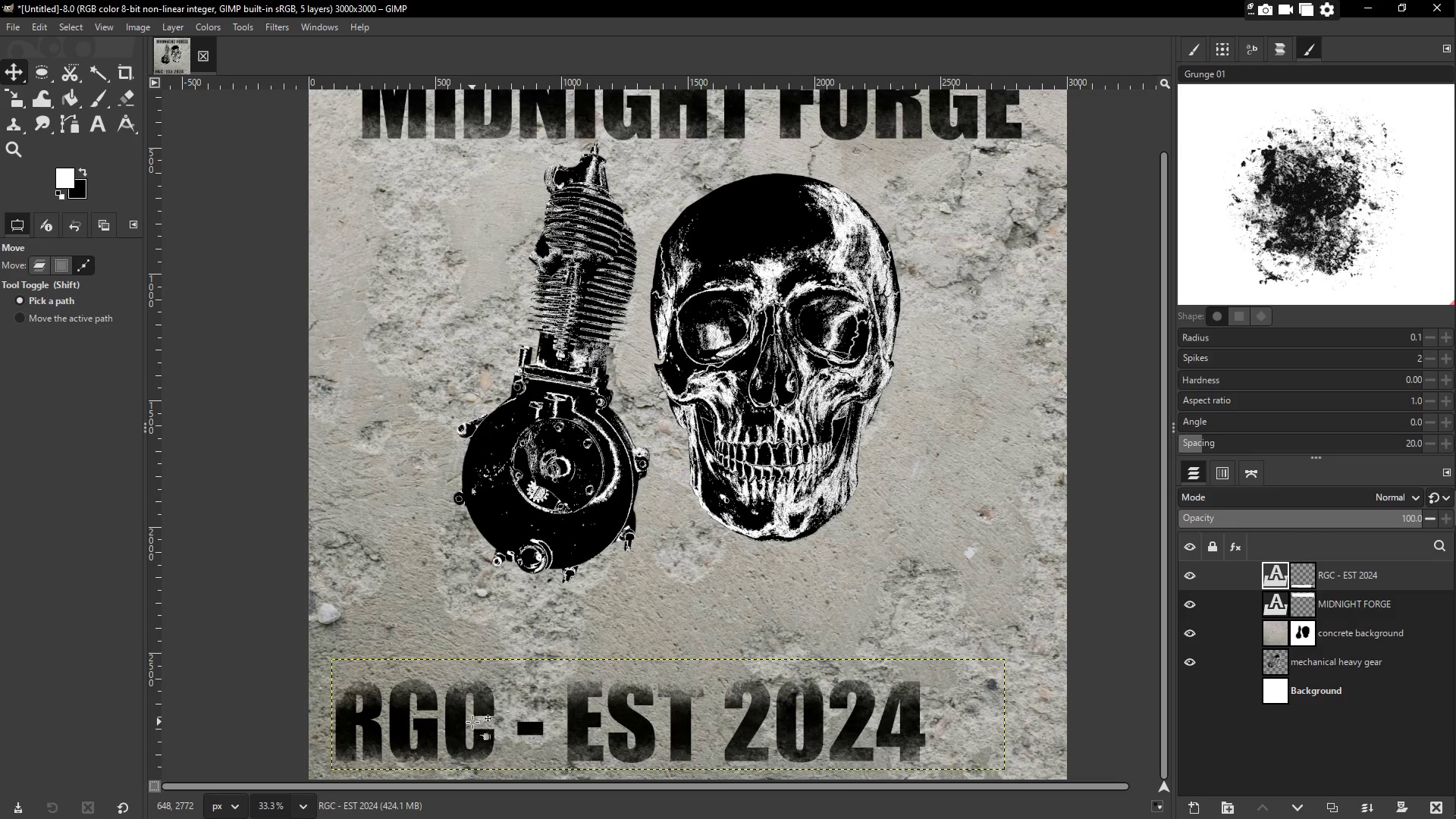 
key(Shift+S)
 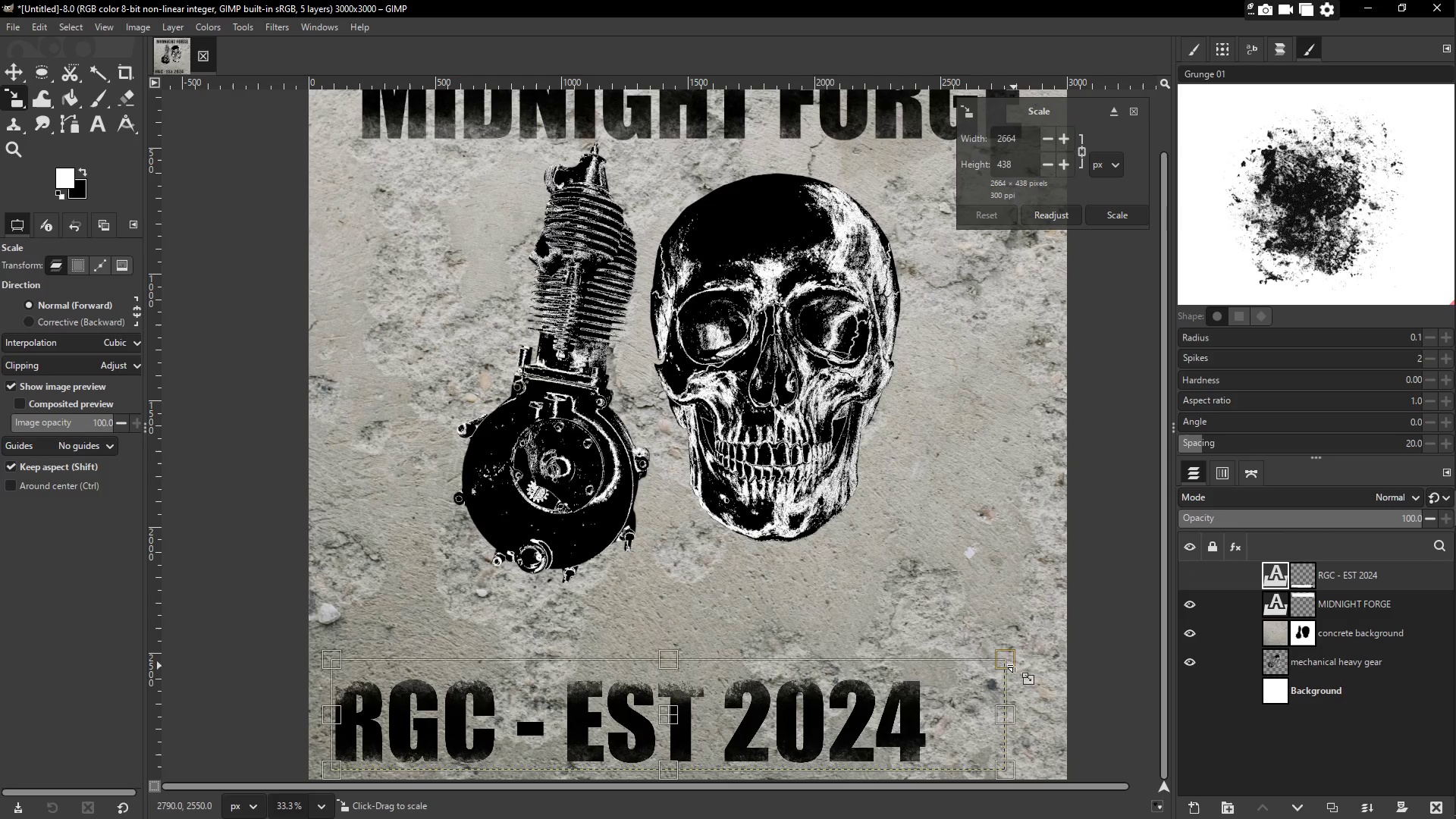 
left_click_drag(start_coordinate=[1012, 652], to_coordinate=[1139, 627])
 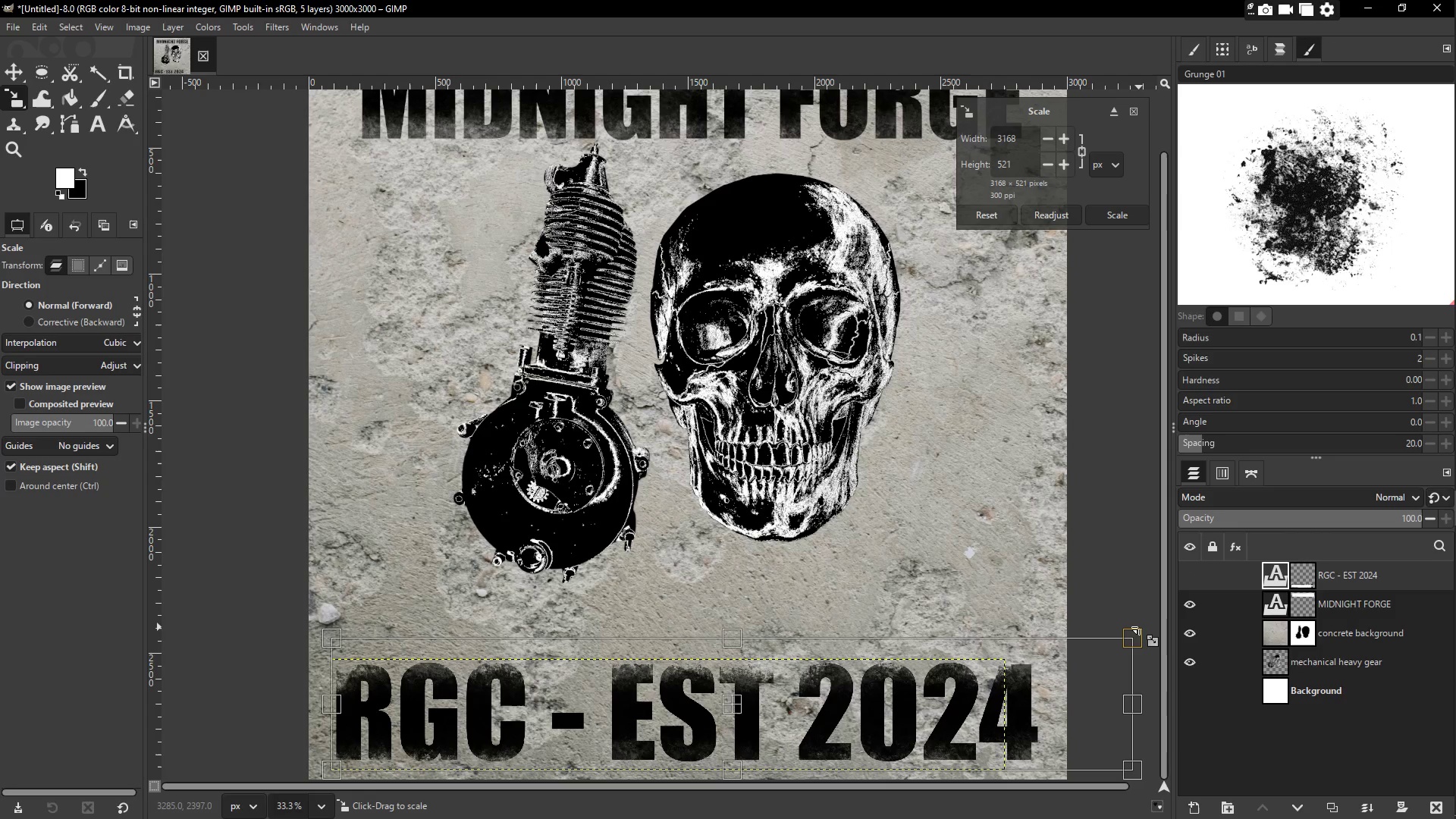 
key(Enter)
 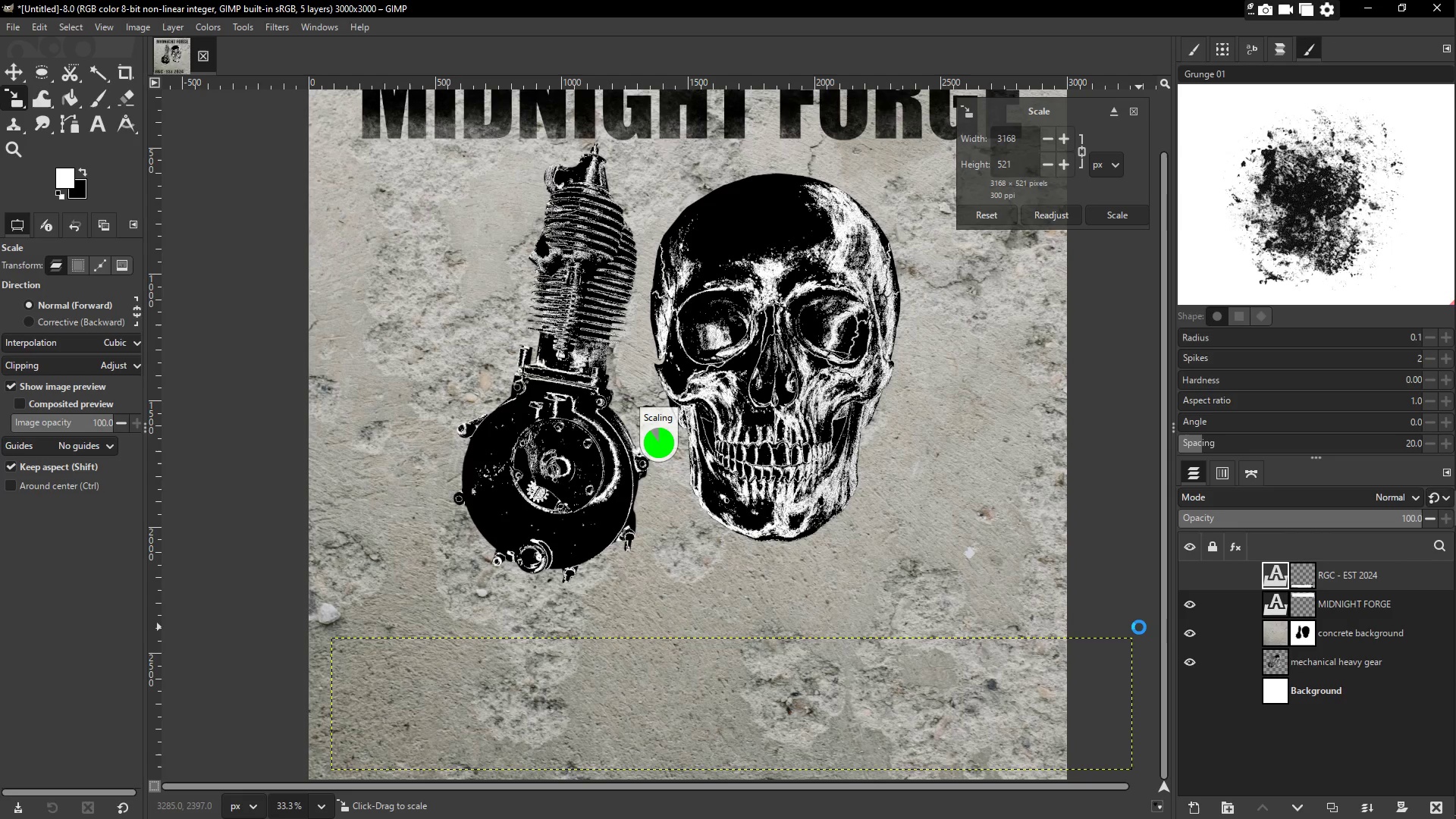 
wait(8.42)
 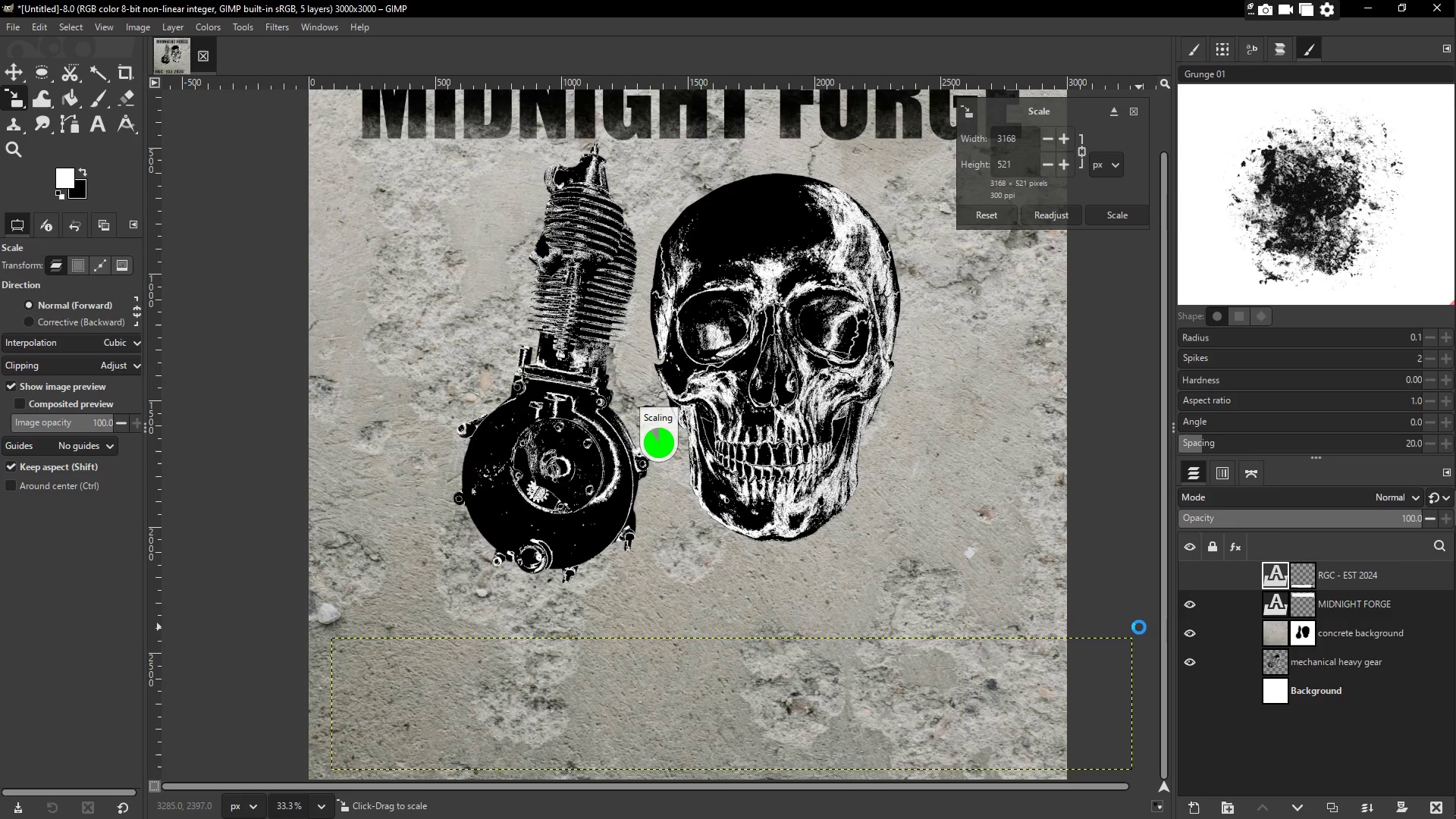 
key(B)
 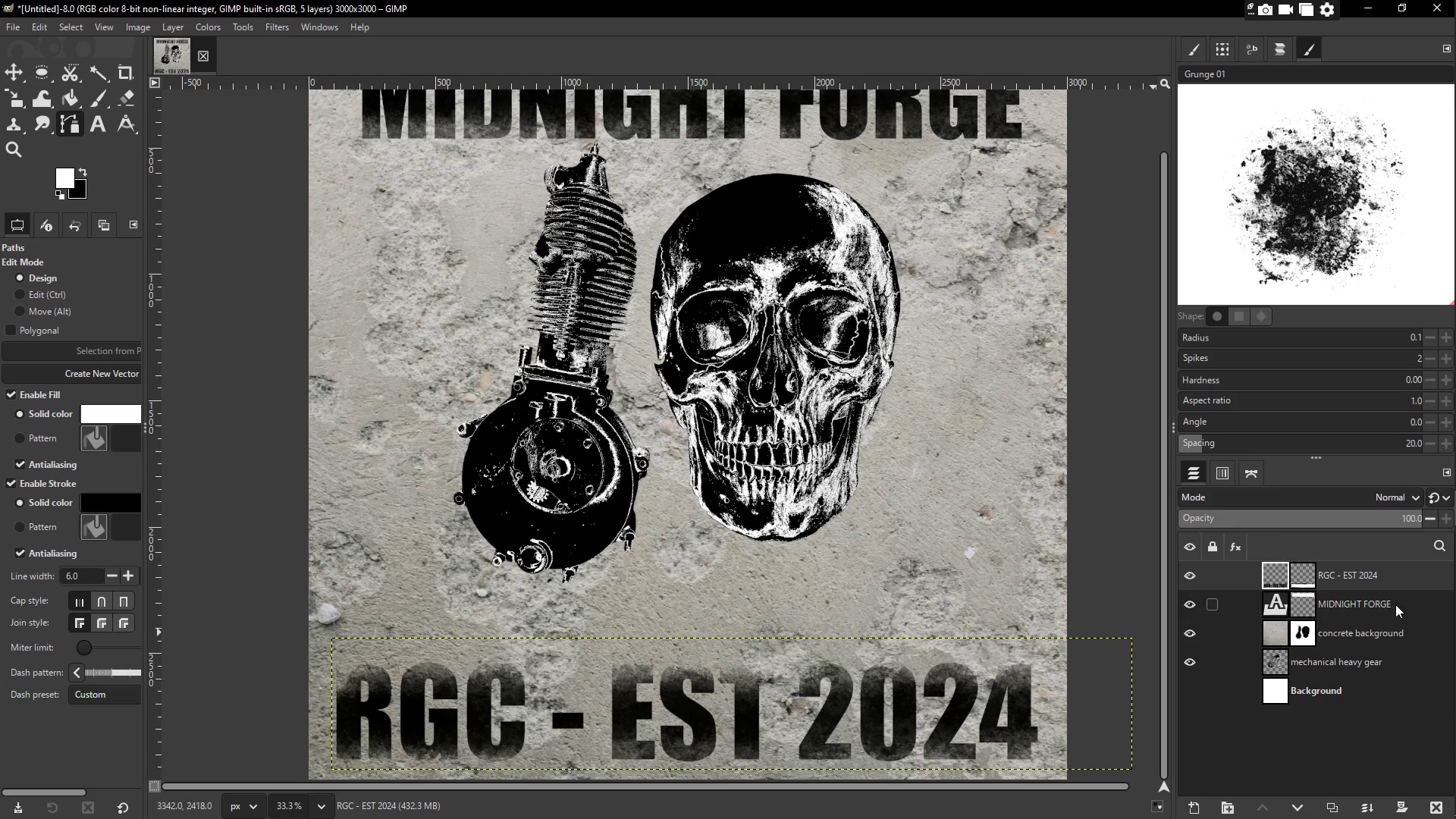 
left_click([1299, 580])
 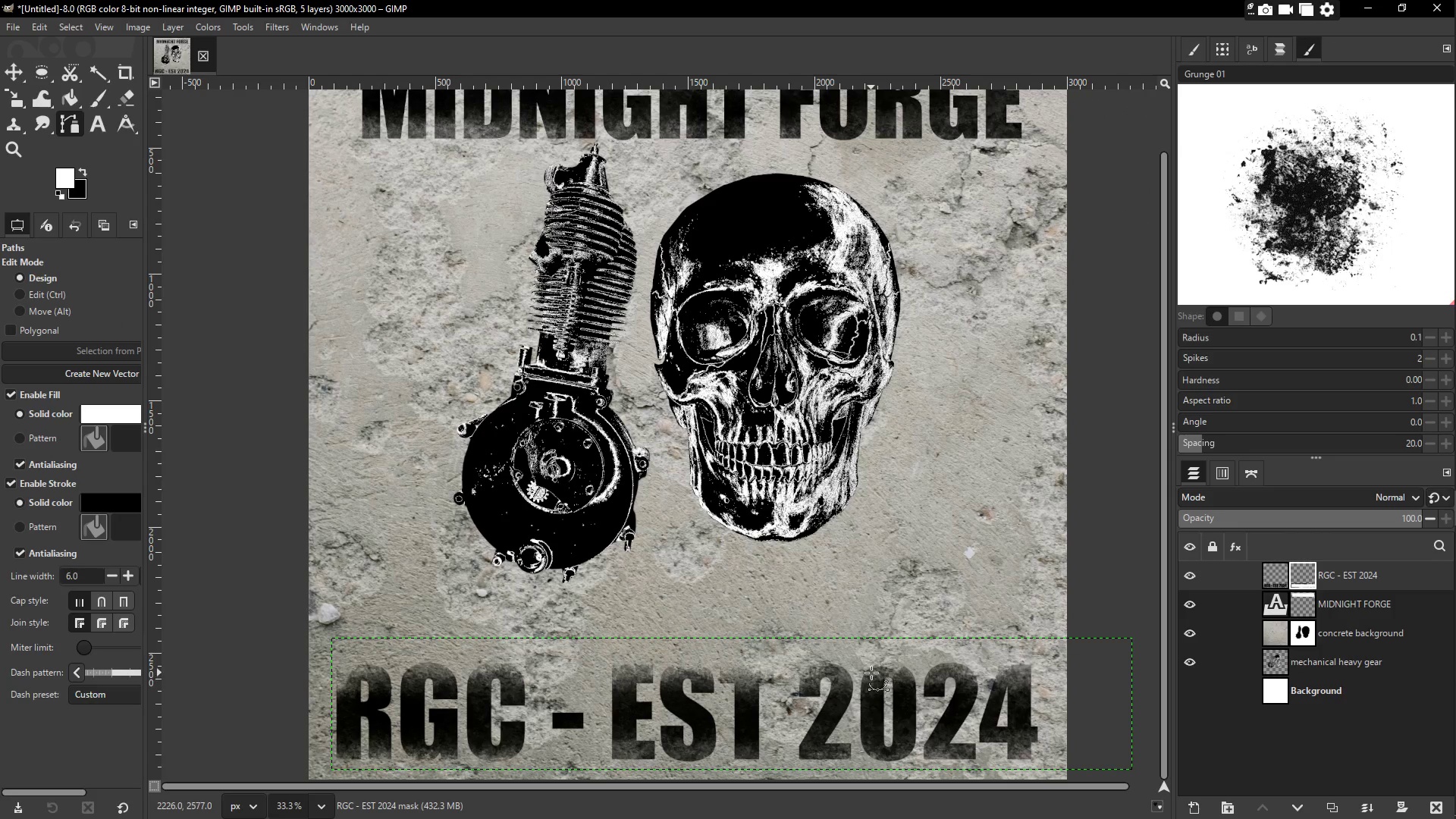 
type(BP)
 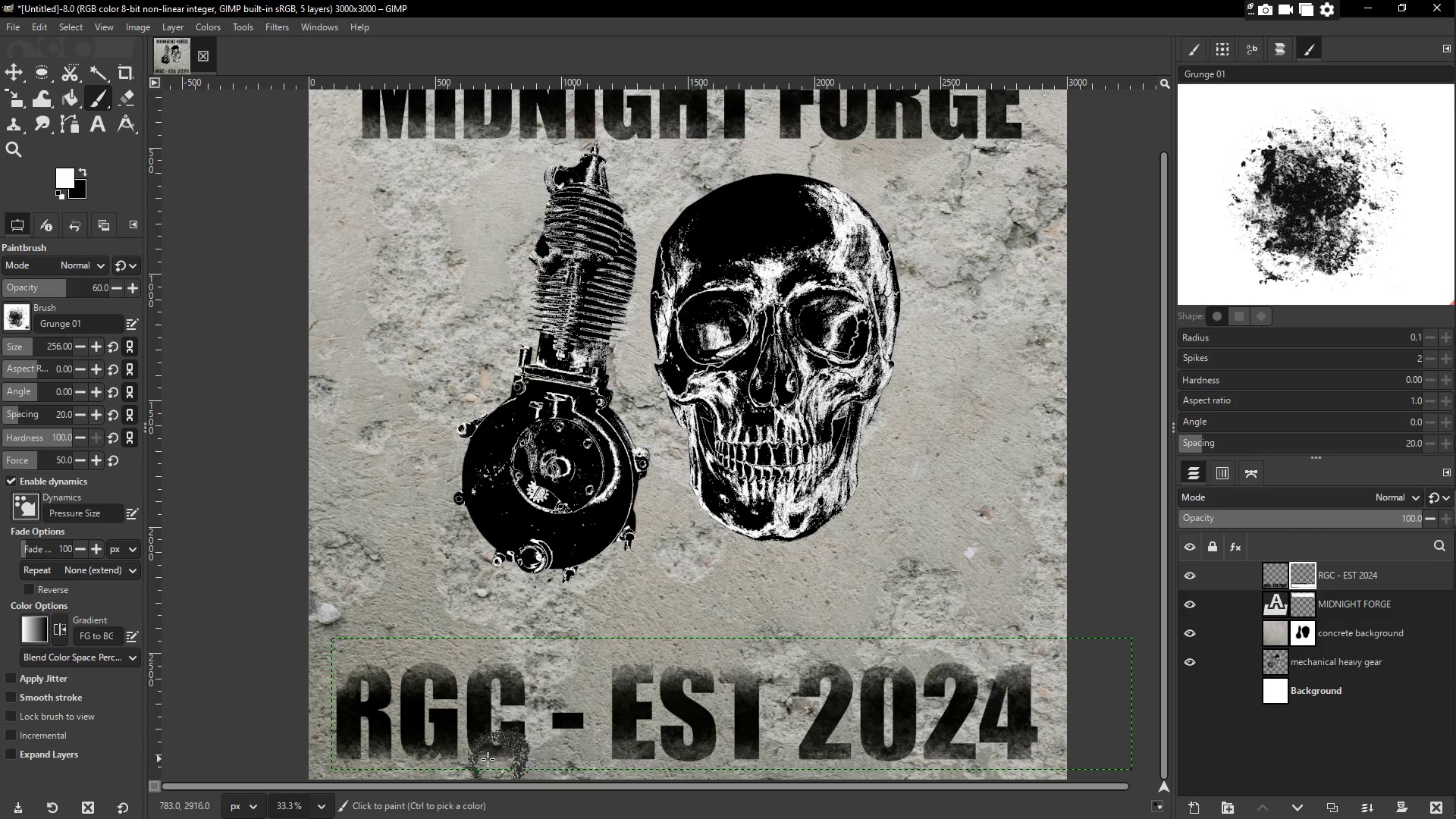 
left_click_drag(start_coordinate=[392, 724], to_coordinate=[768, 674])
 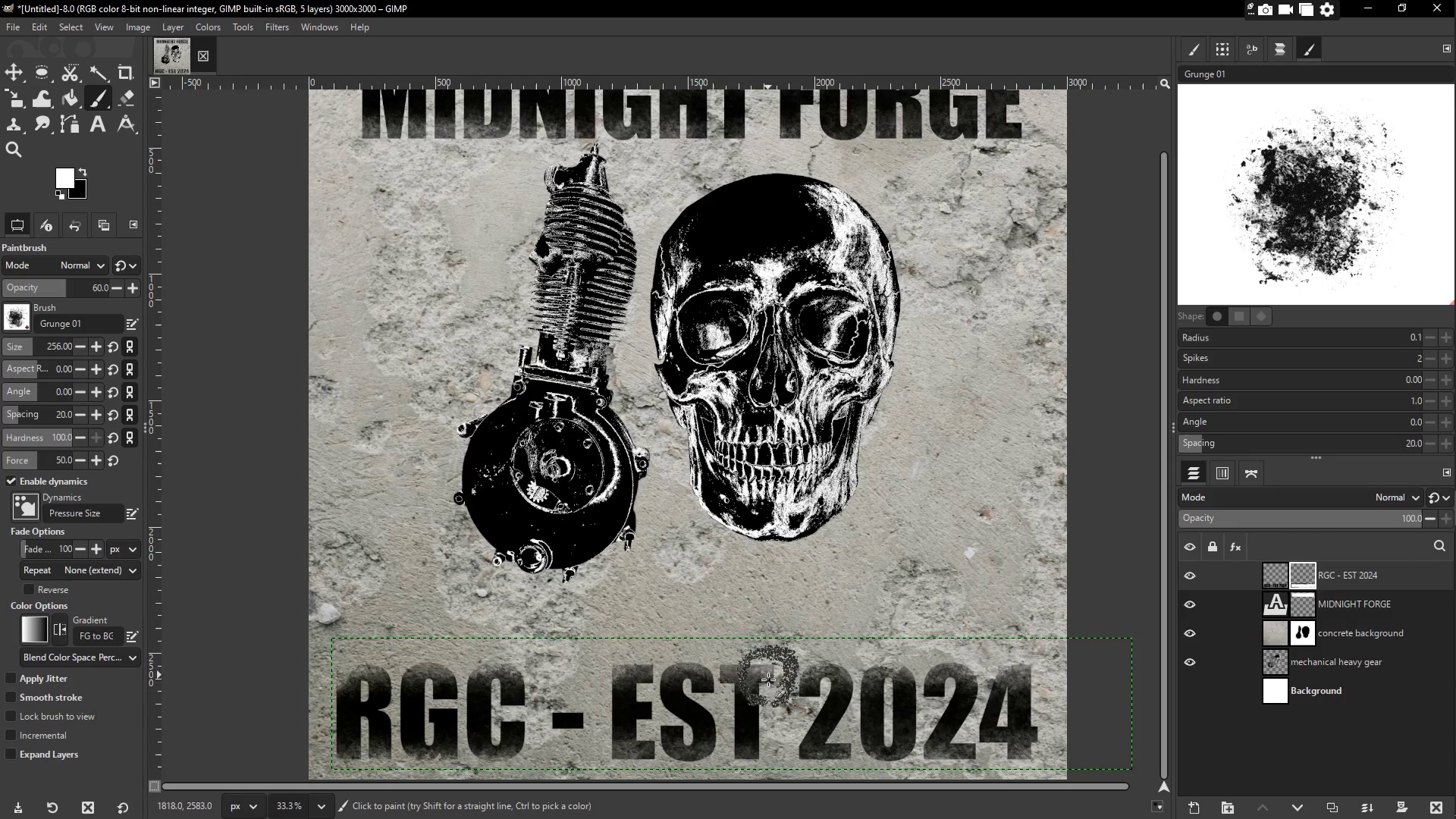 
left_click_drag(start_coordinate=[767, 683], to_coordinate=[841, 700])
 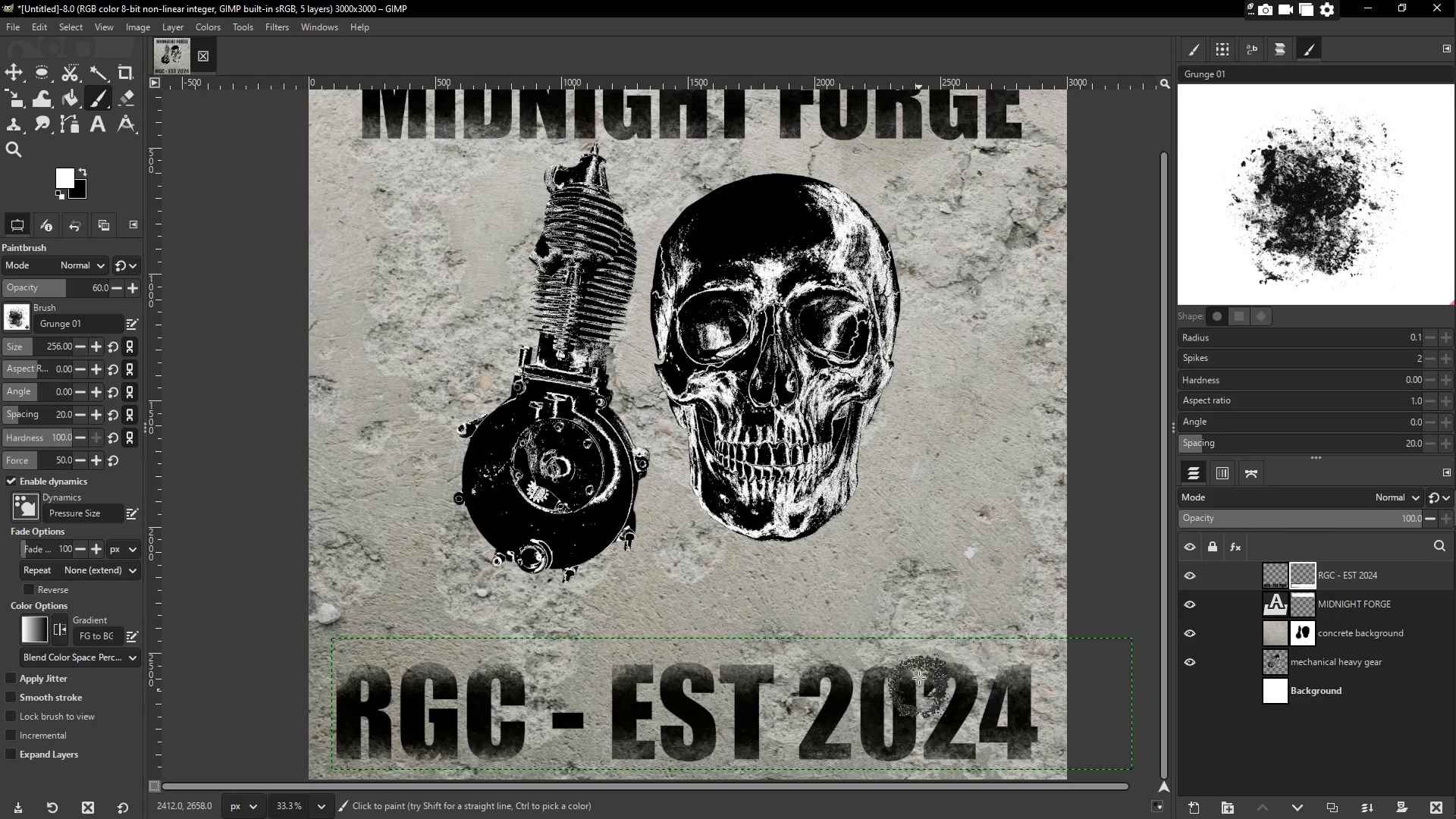 
left_click_drag(start_coordinate=[919, 677], to_coordinate=[941, 686])
 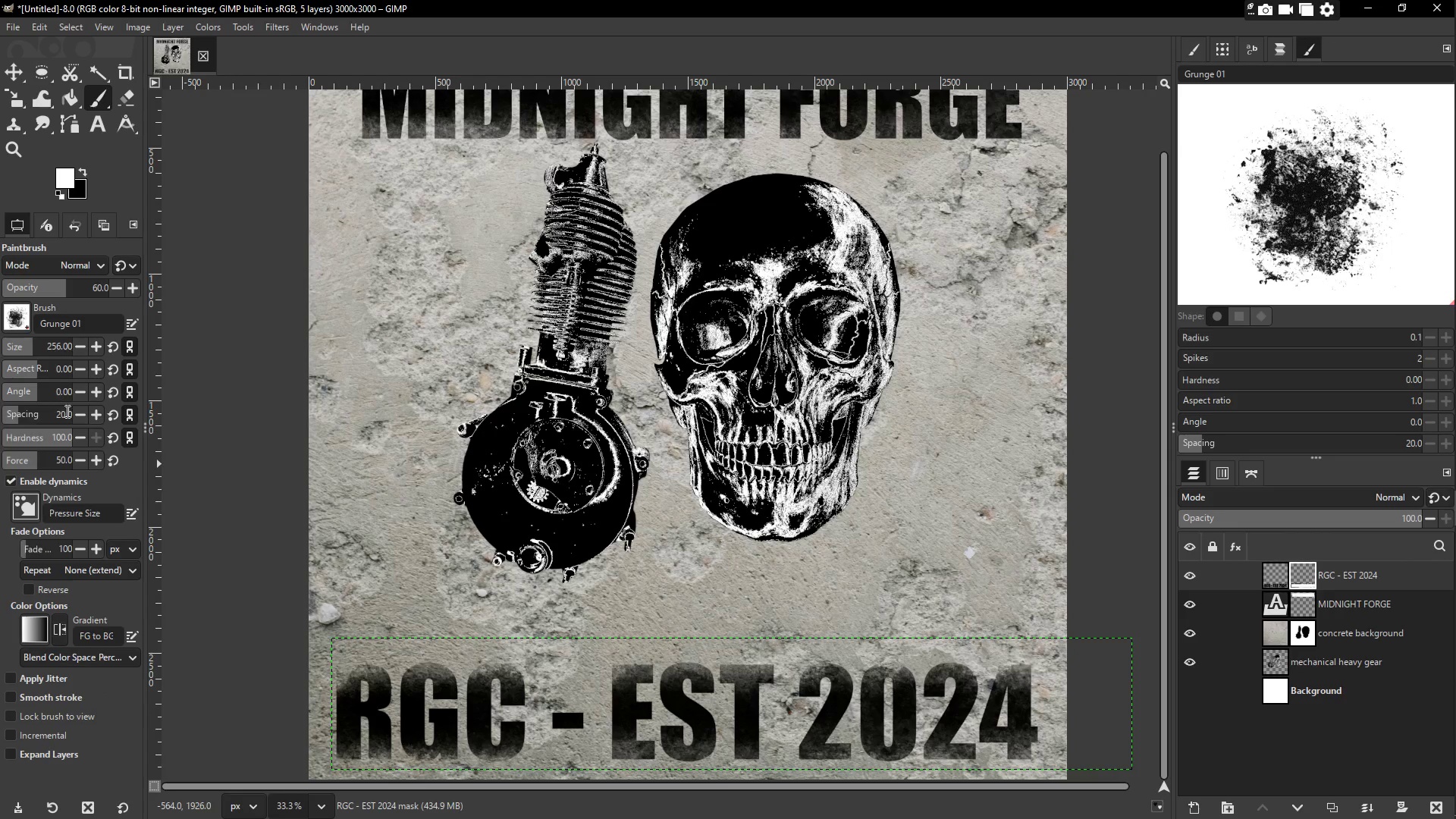 
left_click_drag(start_coordinate=[682, 755], to_coordinate=[1025, 686])
 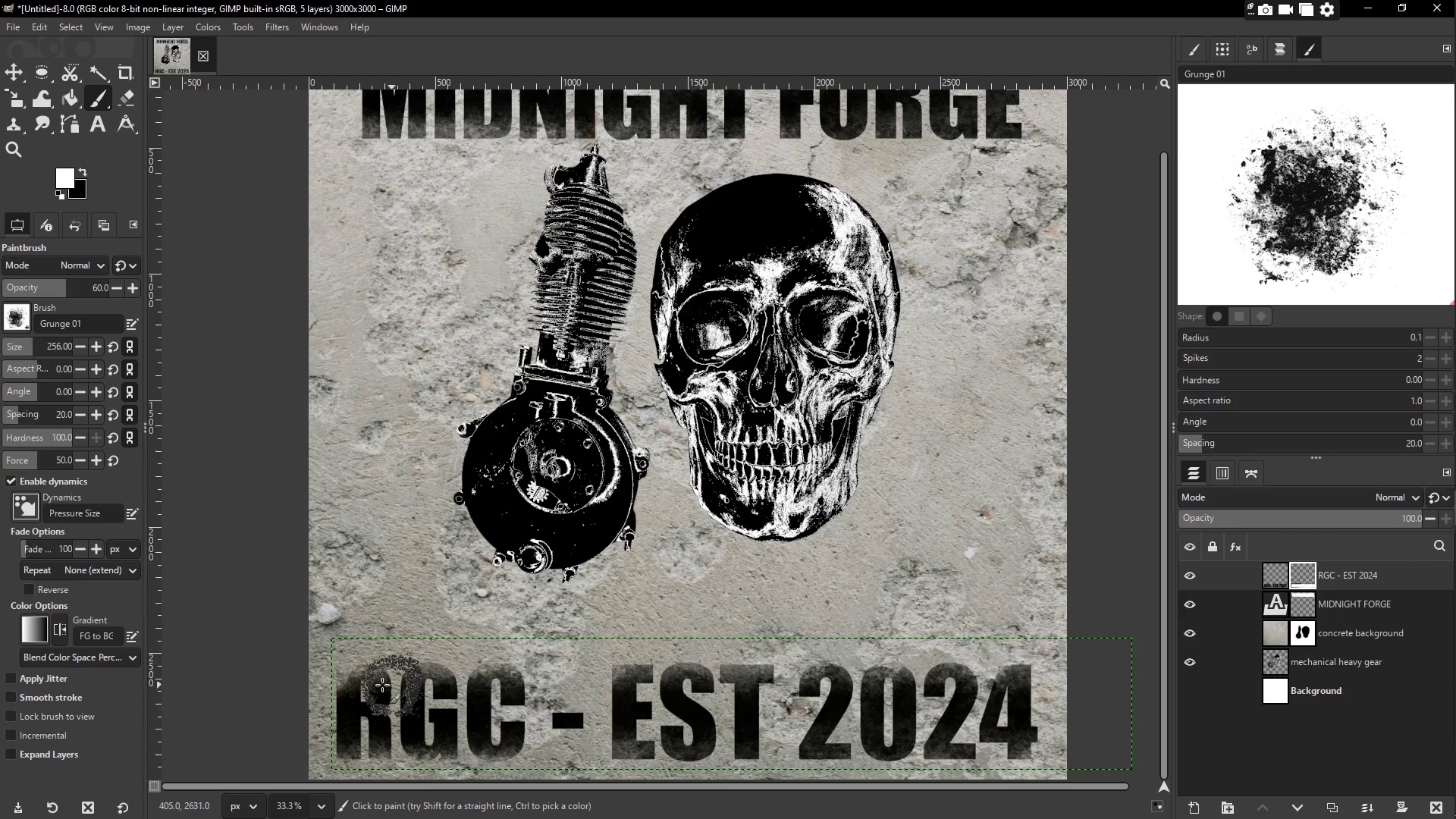 
left_click_drag(start_coordinate=[364, 692], to_coordinate=[417, 685])
 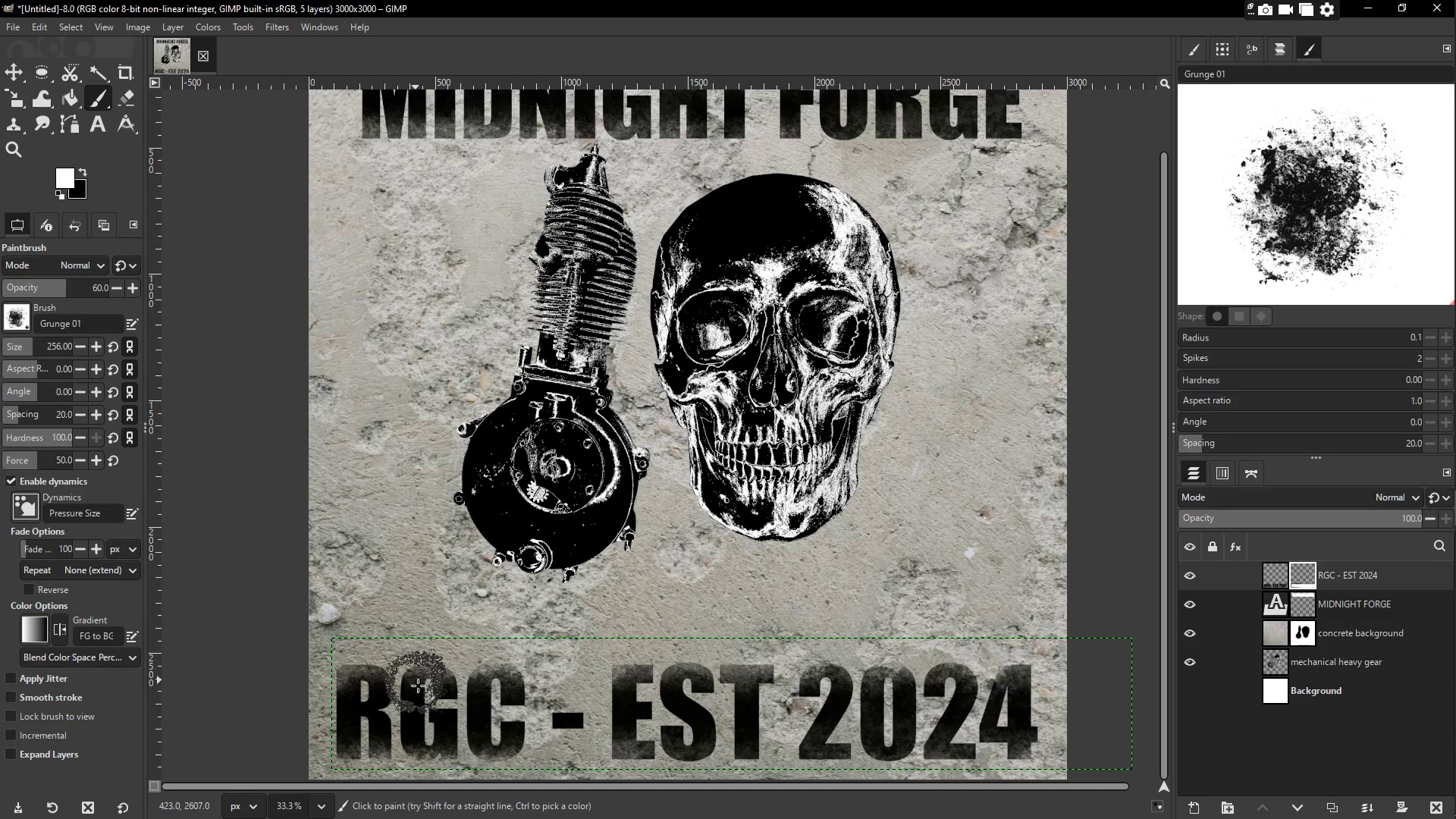 
left_click_drag(start_coordinate=[423, 700], to_coordinate=[845, 703])
 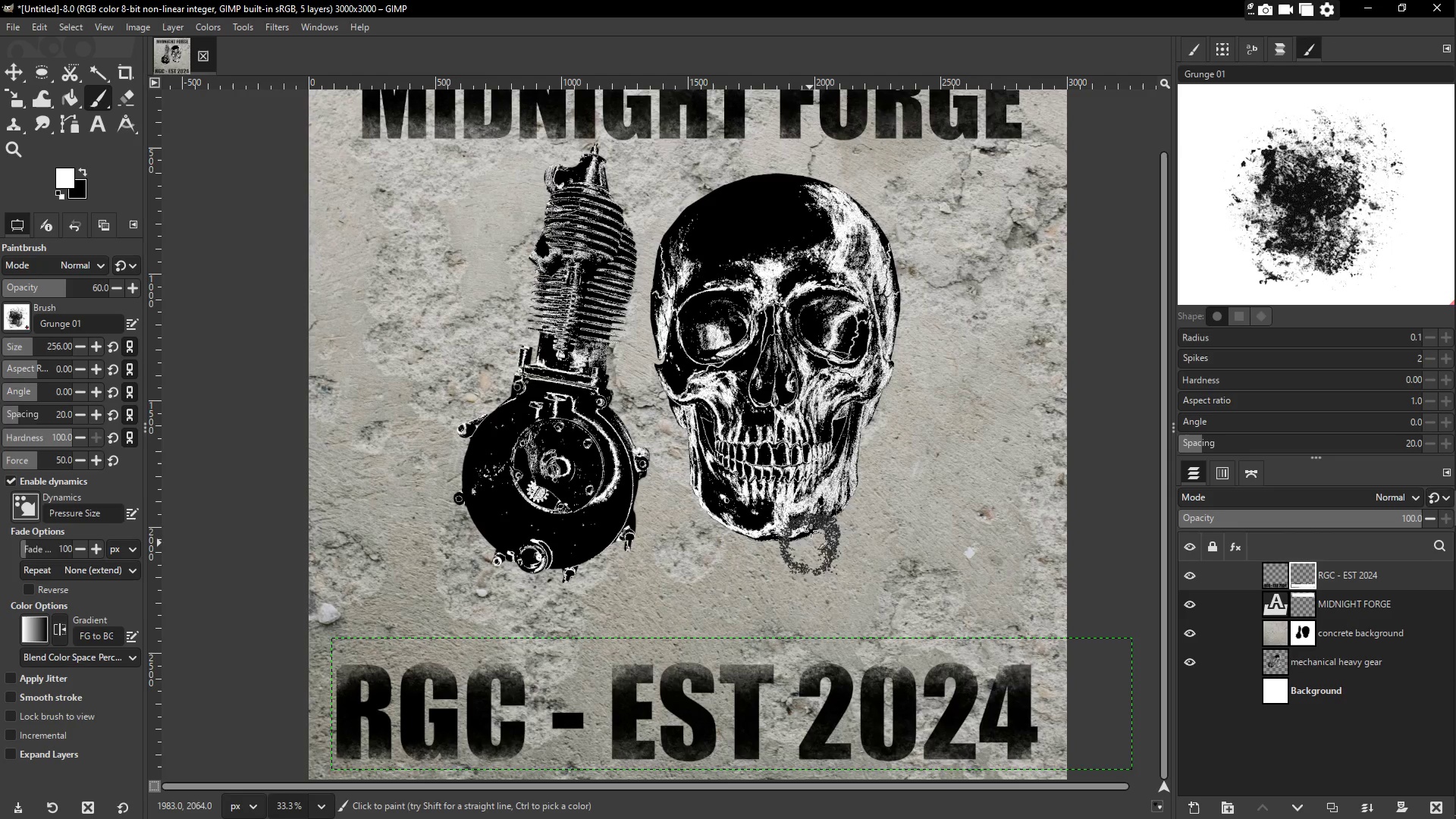 
scroll: coordinate [811, 515], scroll_direction: up, amount: 2.0
 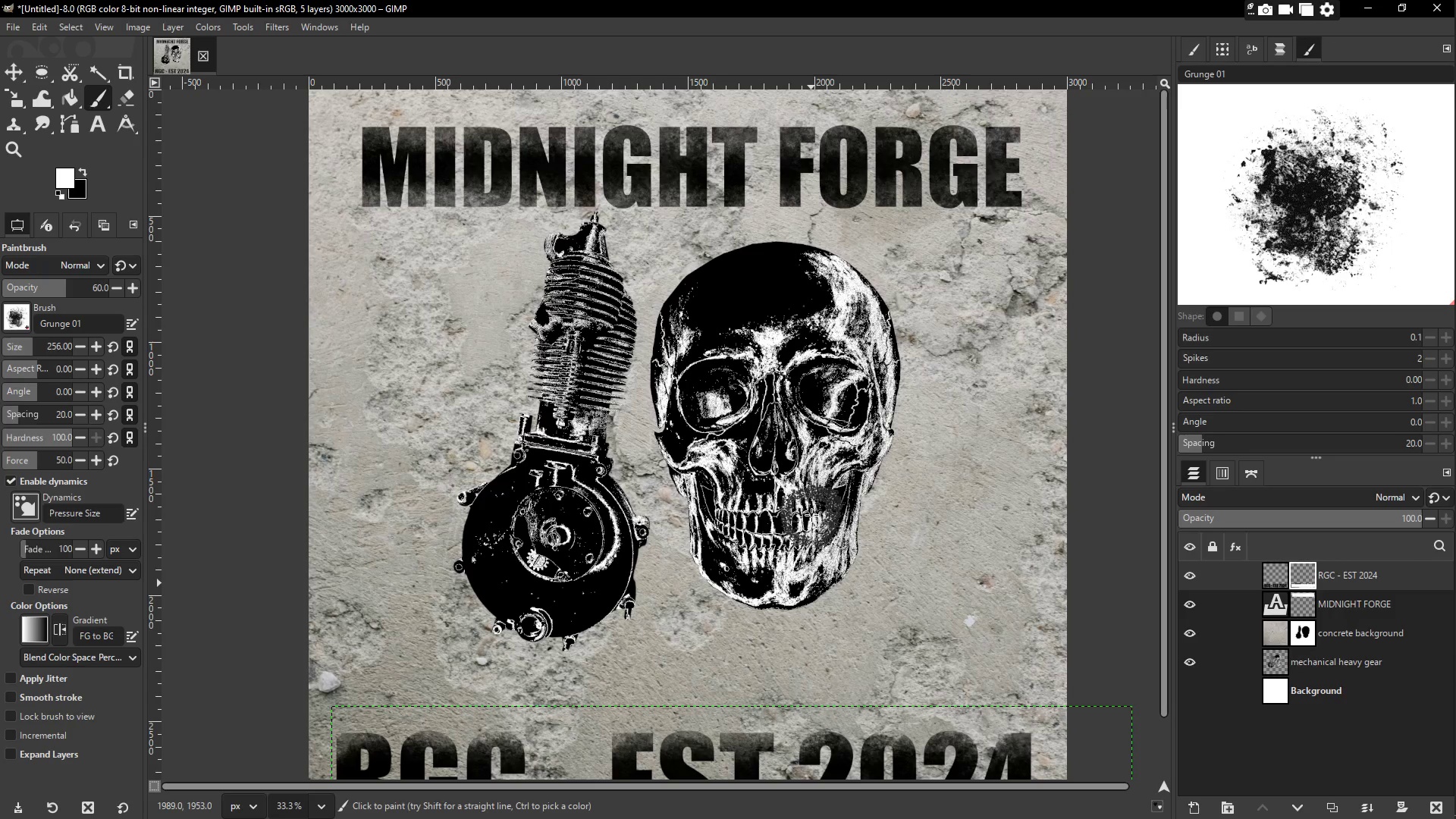 
scroll: coordinate [746, 538], scroll_direction: none, amount: 0.0
 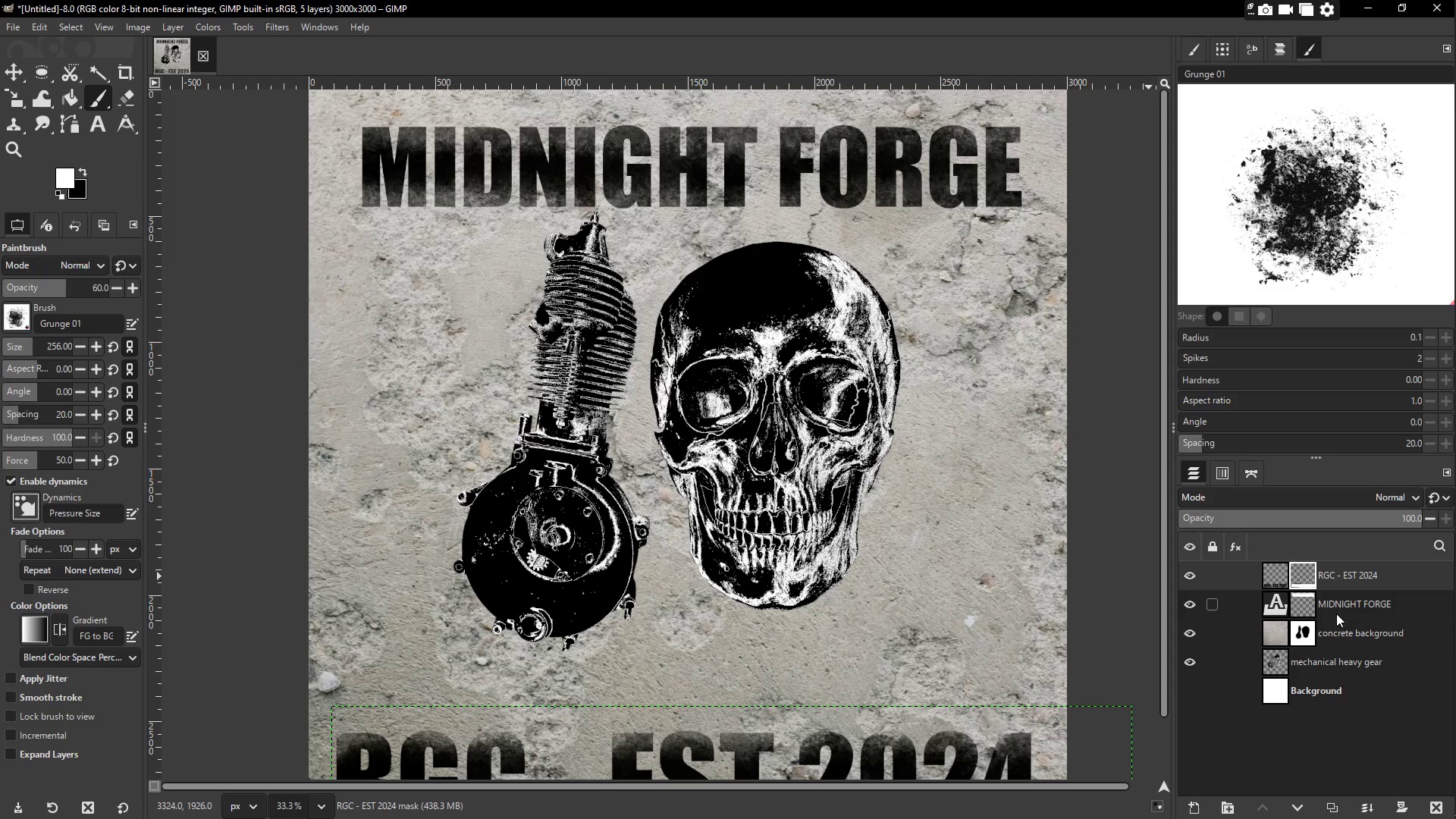 
left_click([1343, 607])
 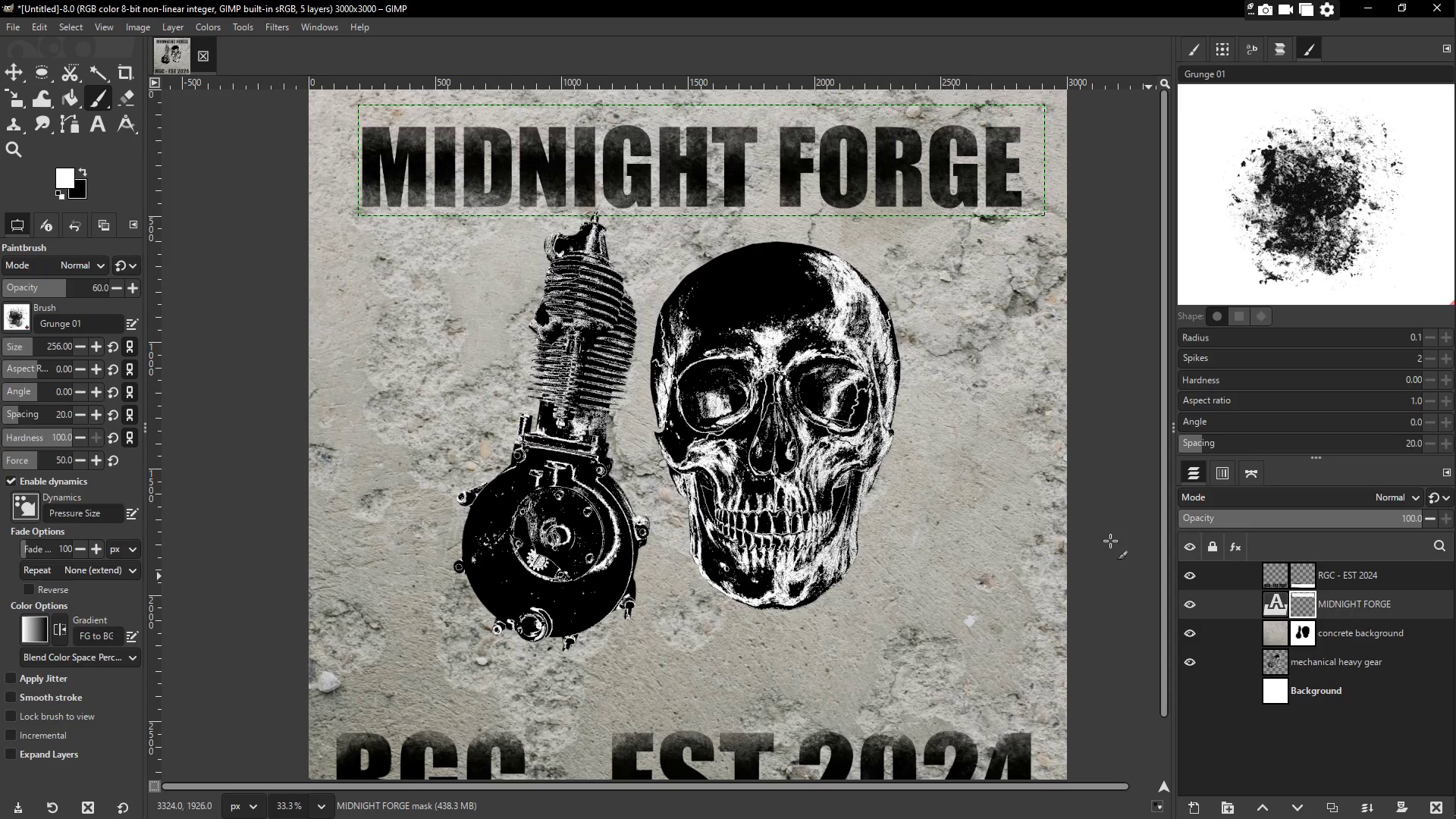 
scroll: coordinate [775, 370], scroll_direction: up, amount: 4.0
 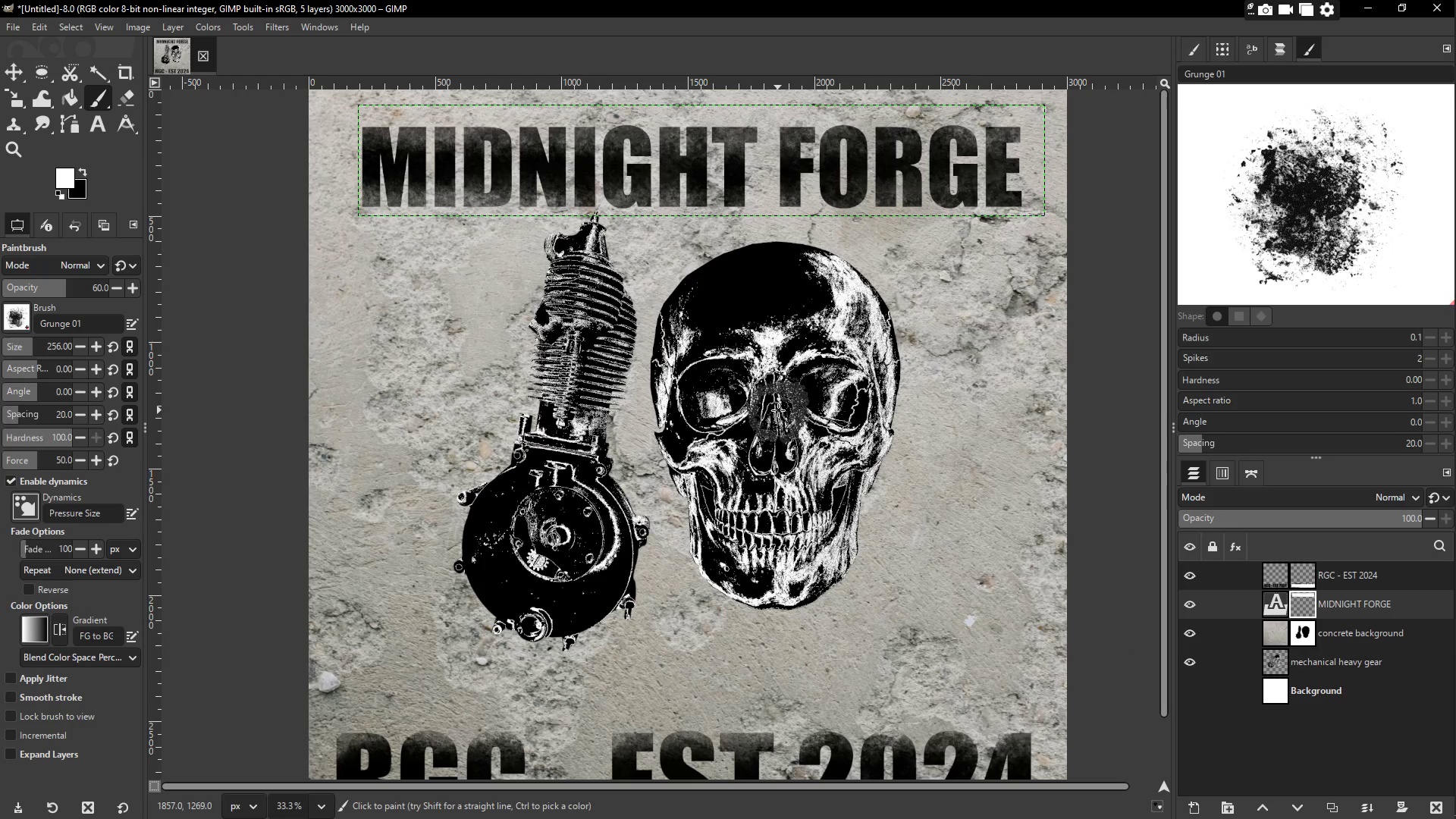 
key(Shift+S)
 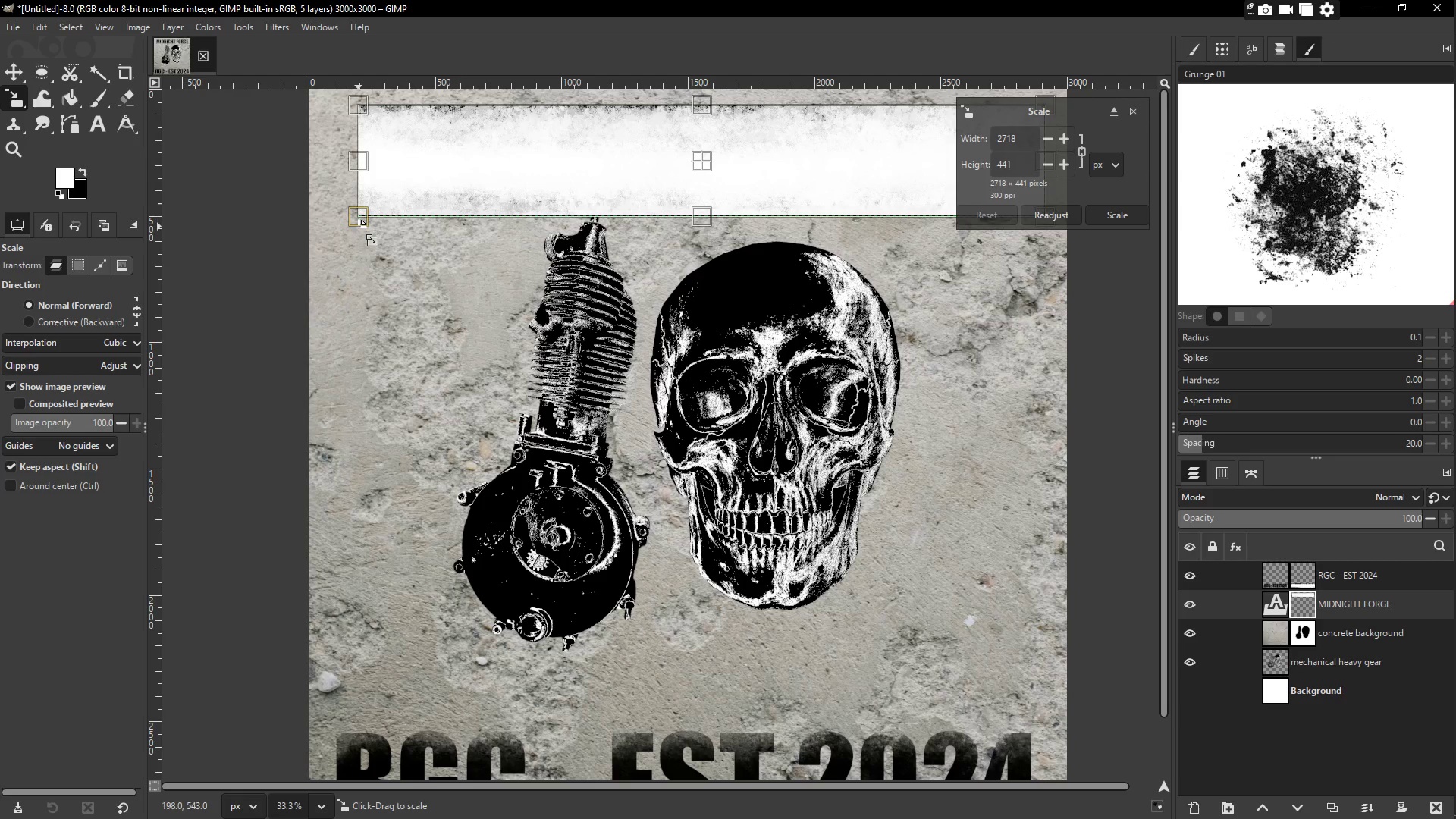 
left_click_drag(start_coordinate=[356, 218], to_coordinate=[322, 231])
 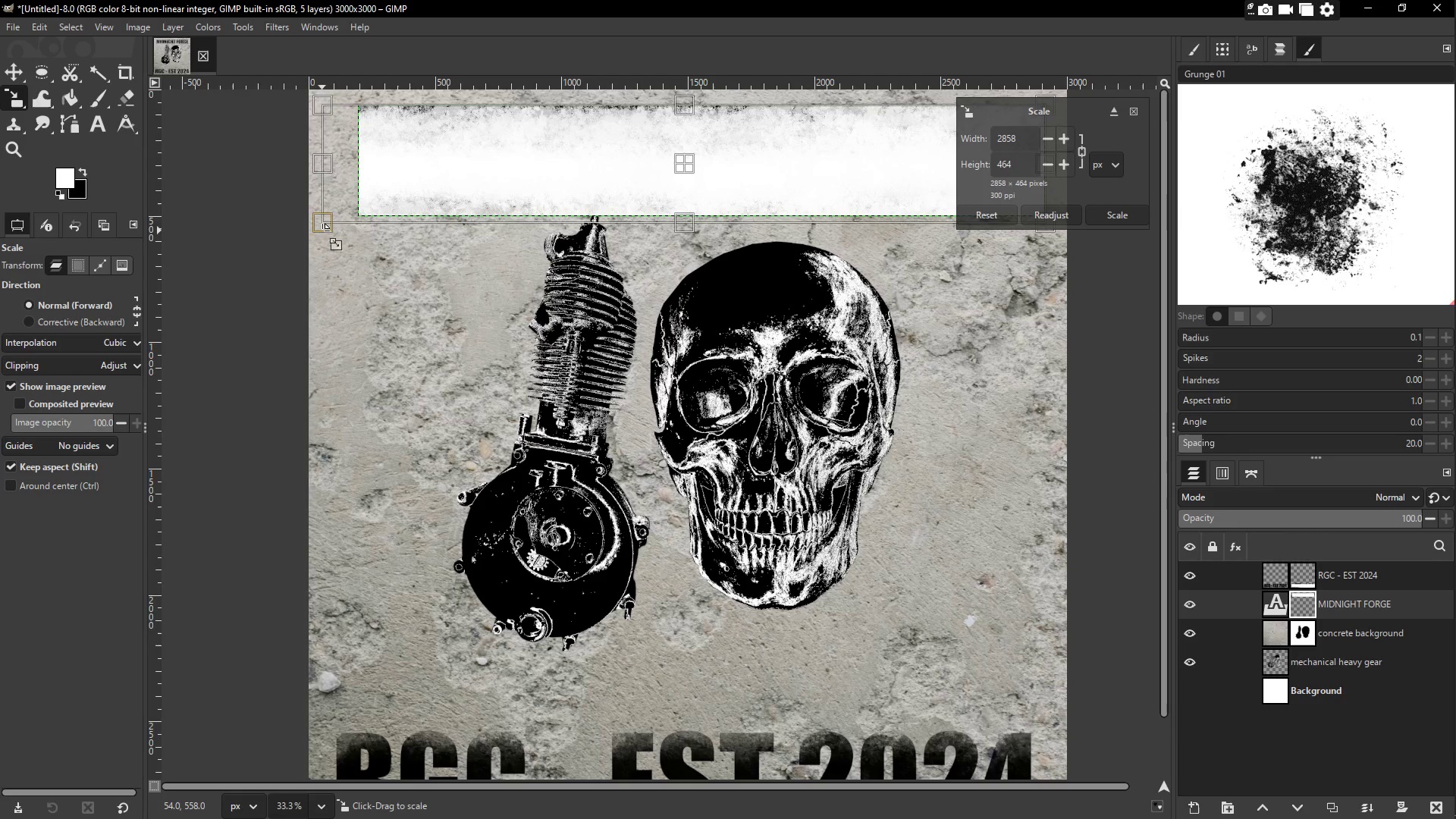 
key(Enter)
 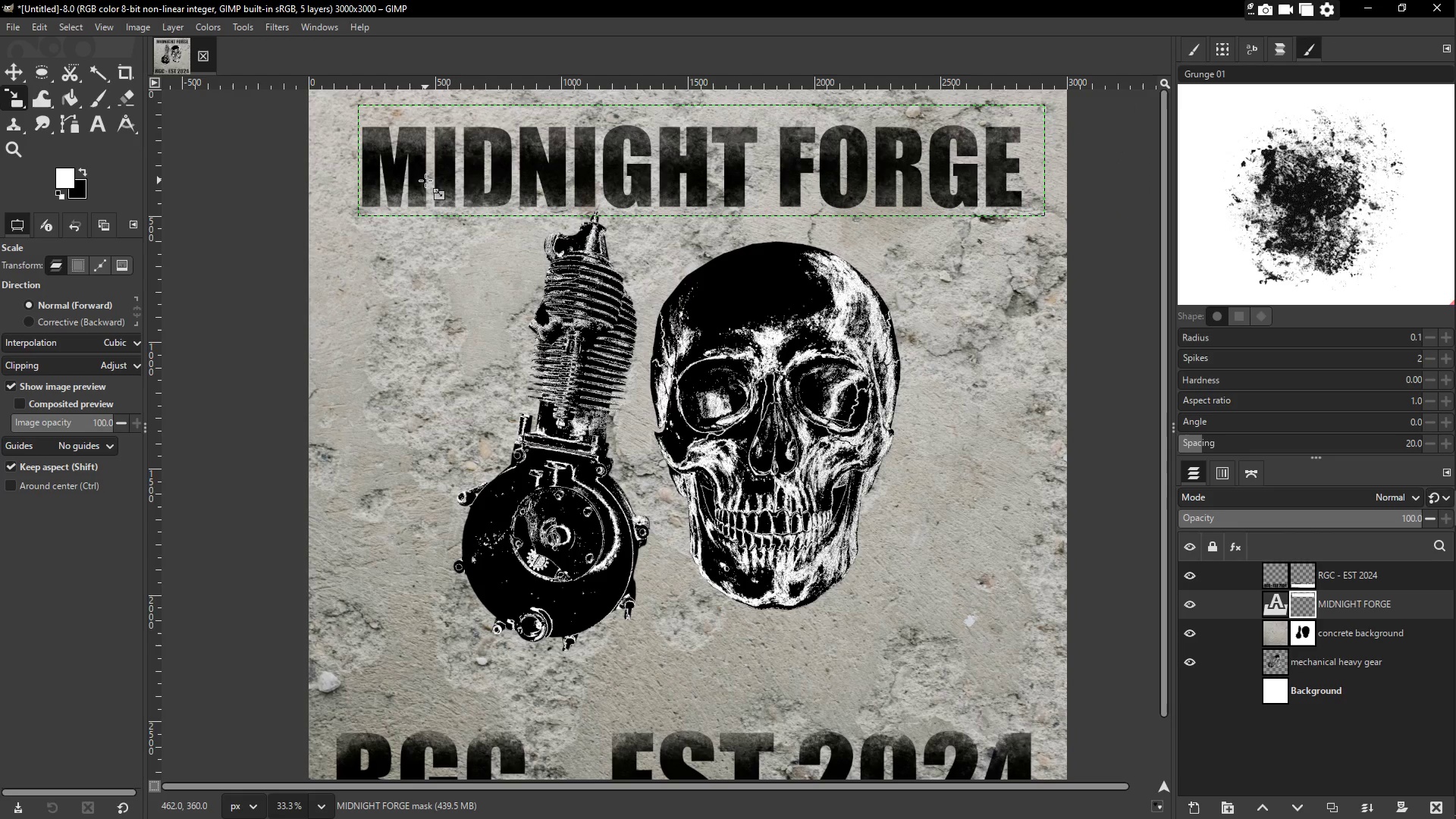 
wait(6.75)
 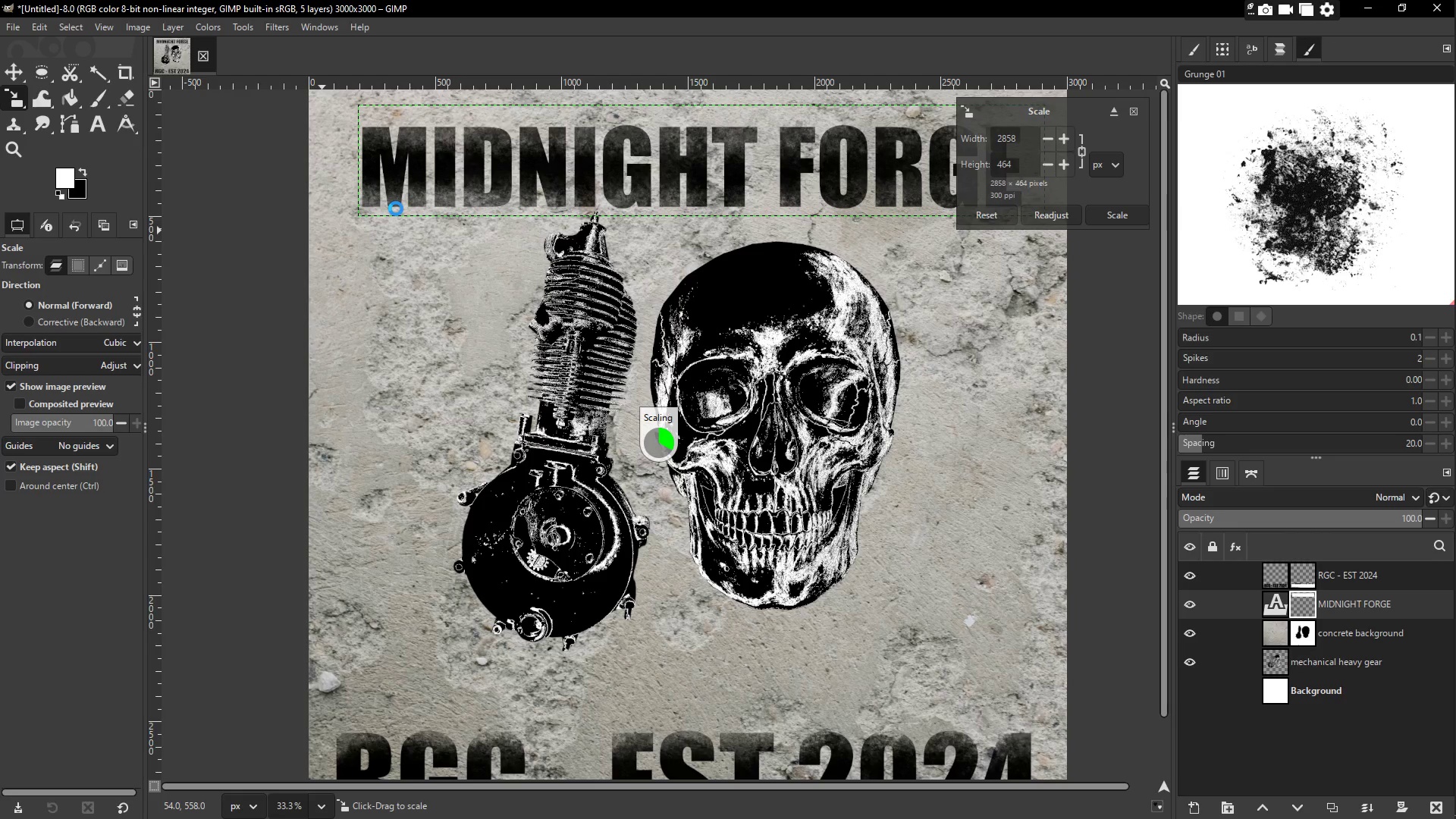 
double_click([1338, 604])
 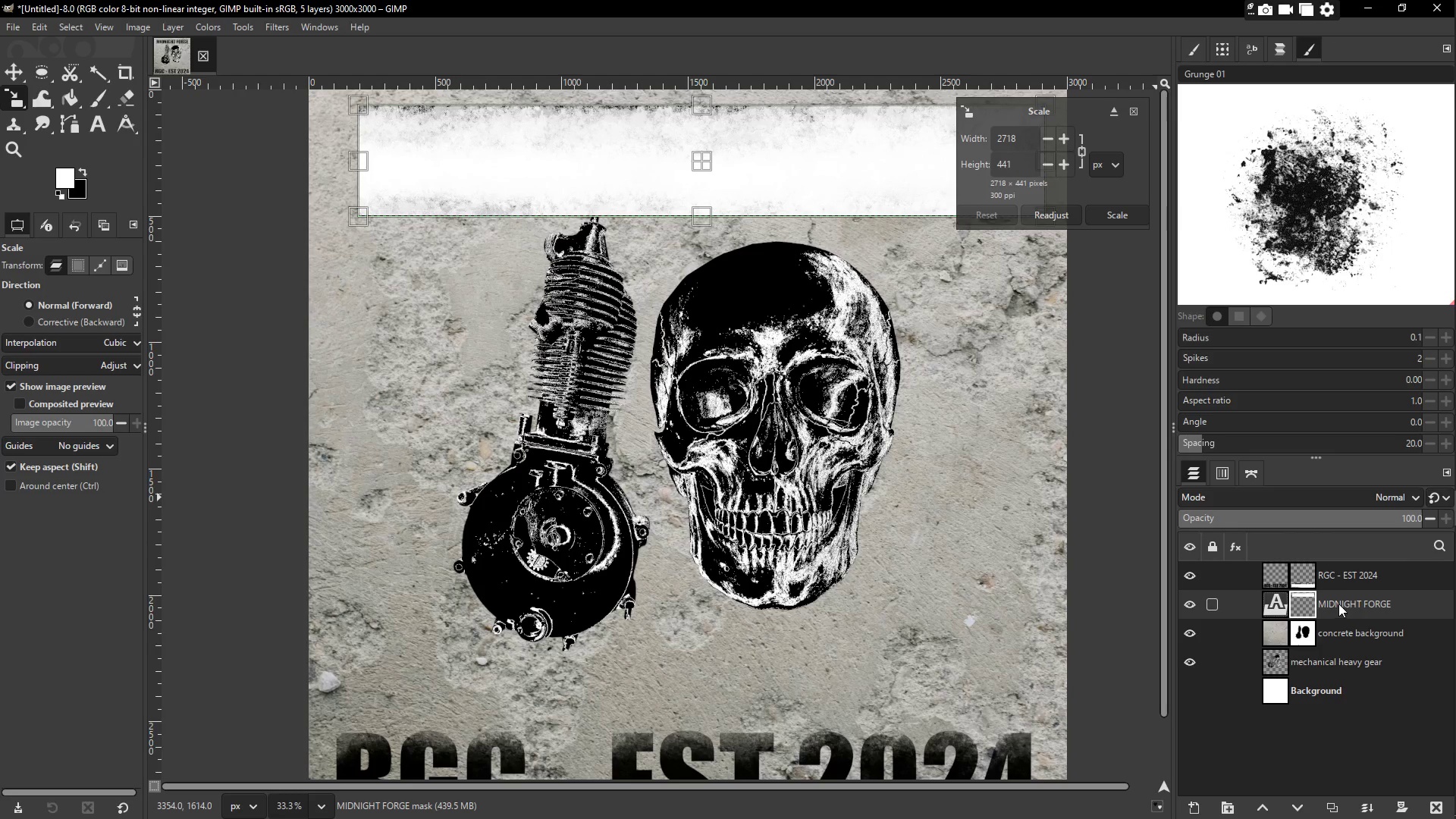 
left_click([1335, 573])
 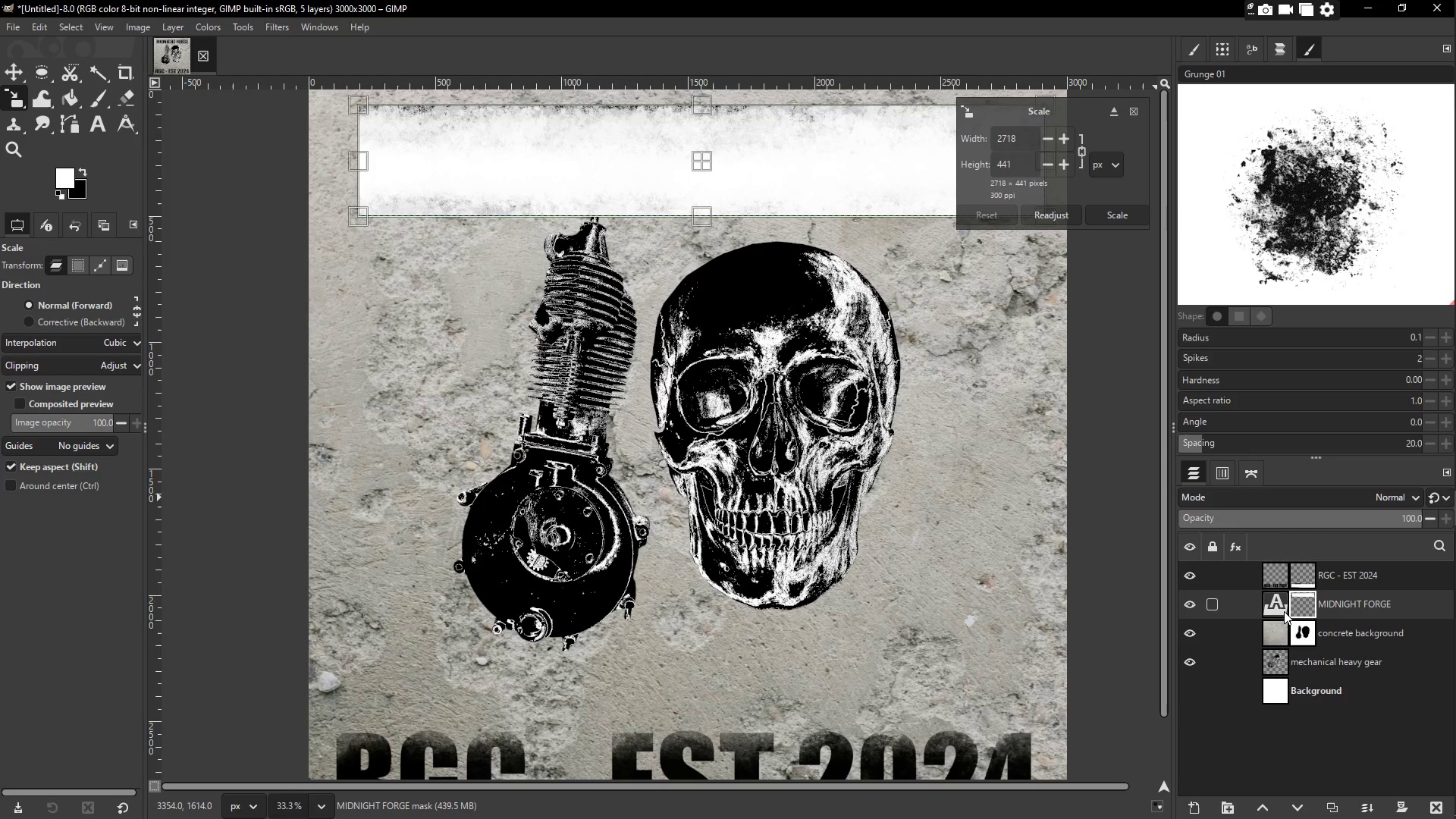 
double_click([1272, 610])
 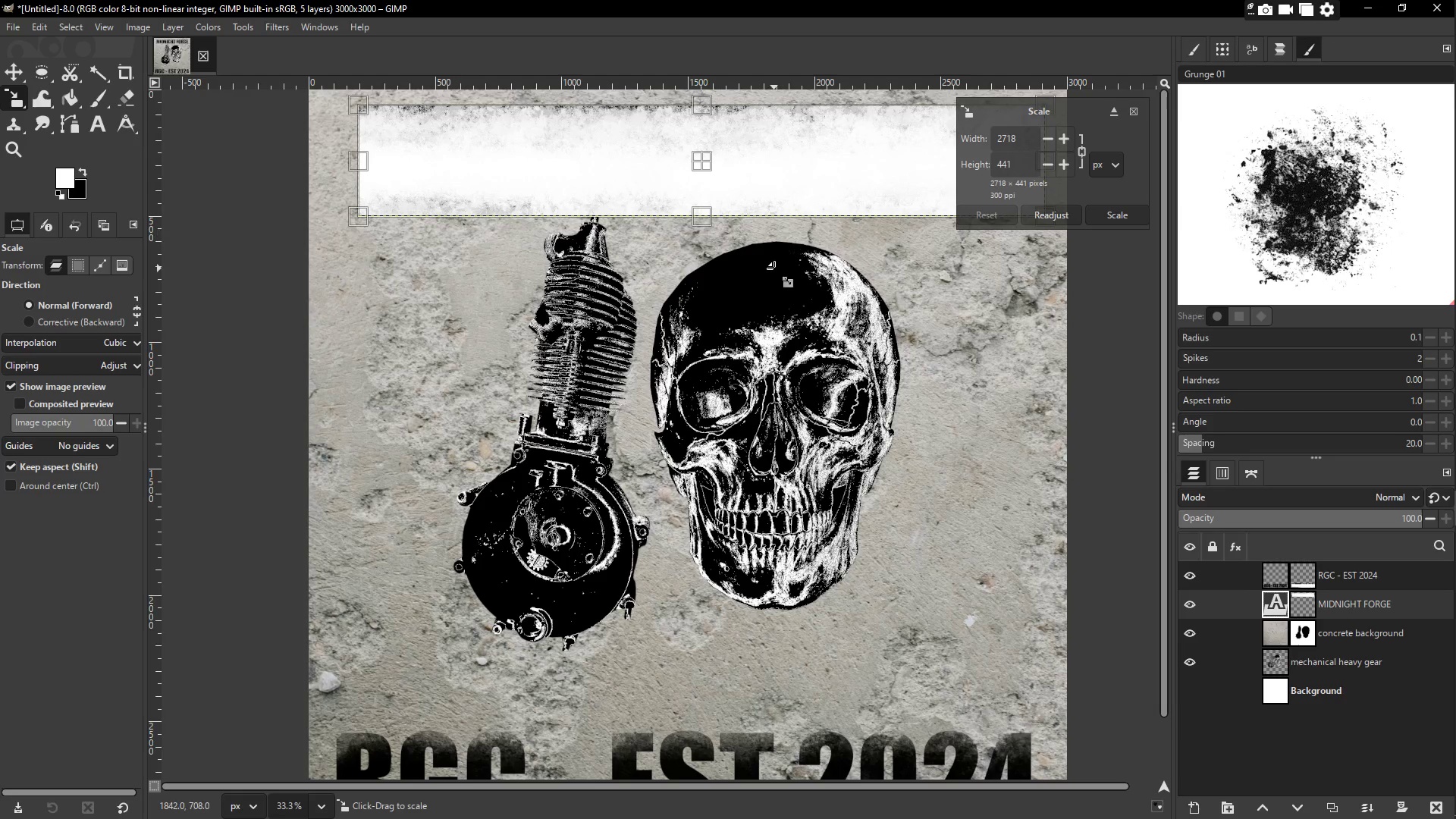 
hold_key(key=ShiftLeft, duration=0.56)
 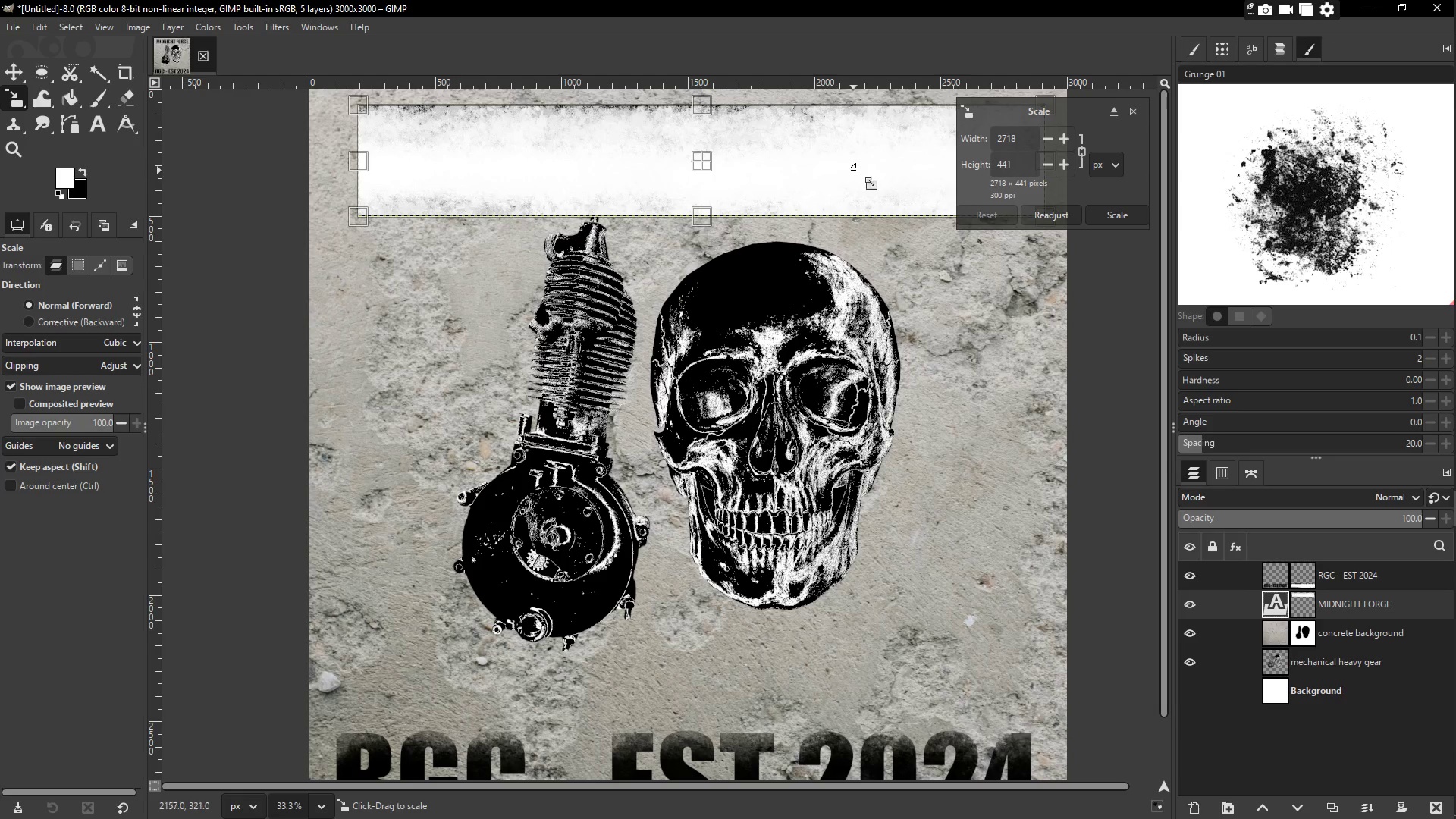 
key(Escape)
 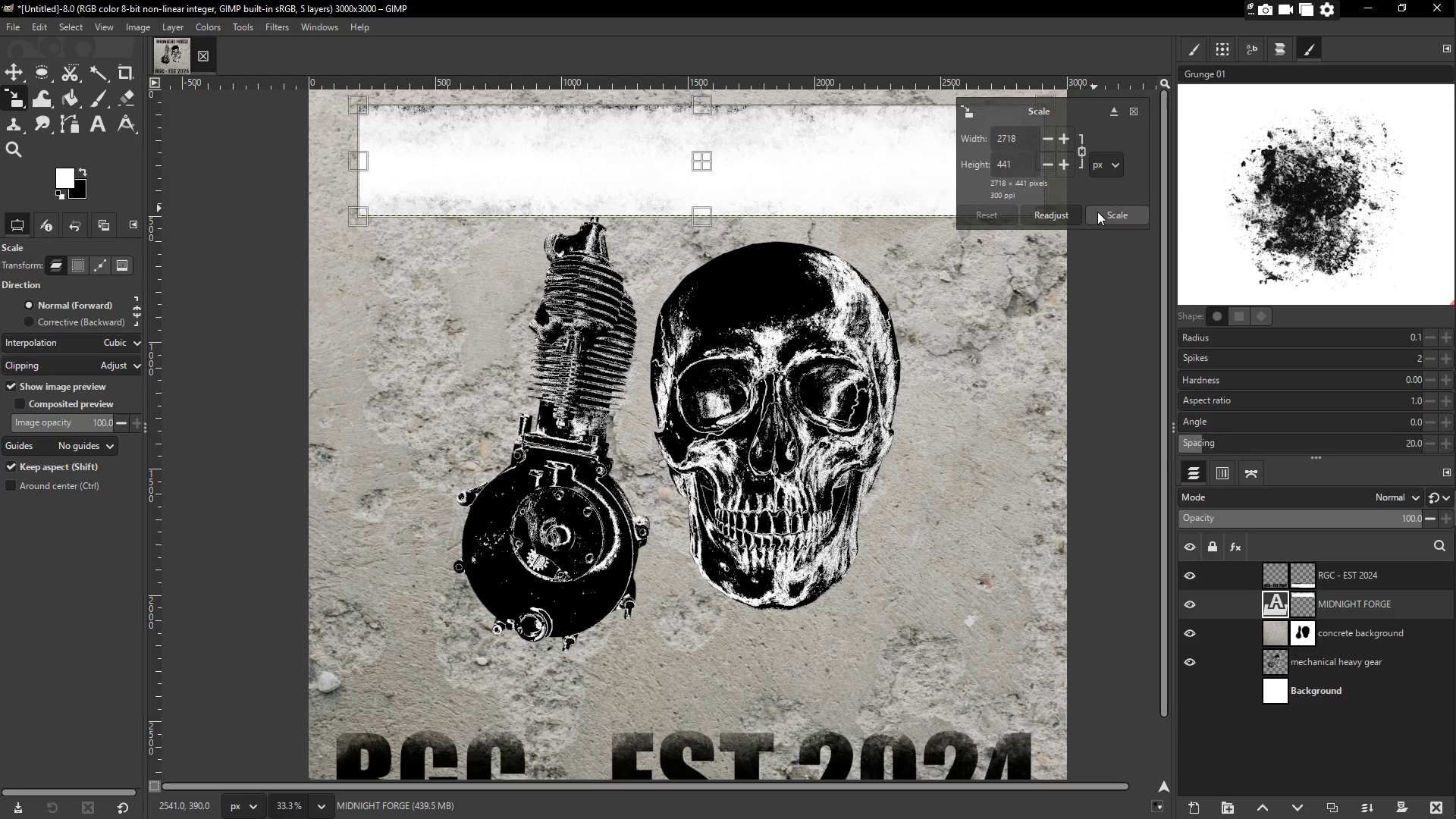 
left_click([1101, 215])
 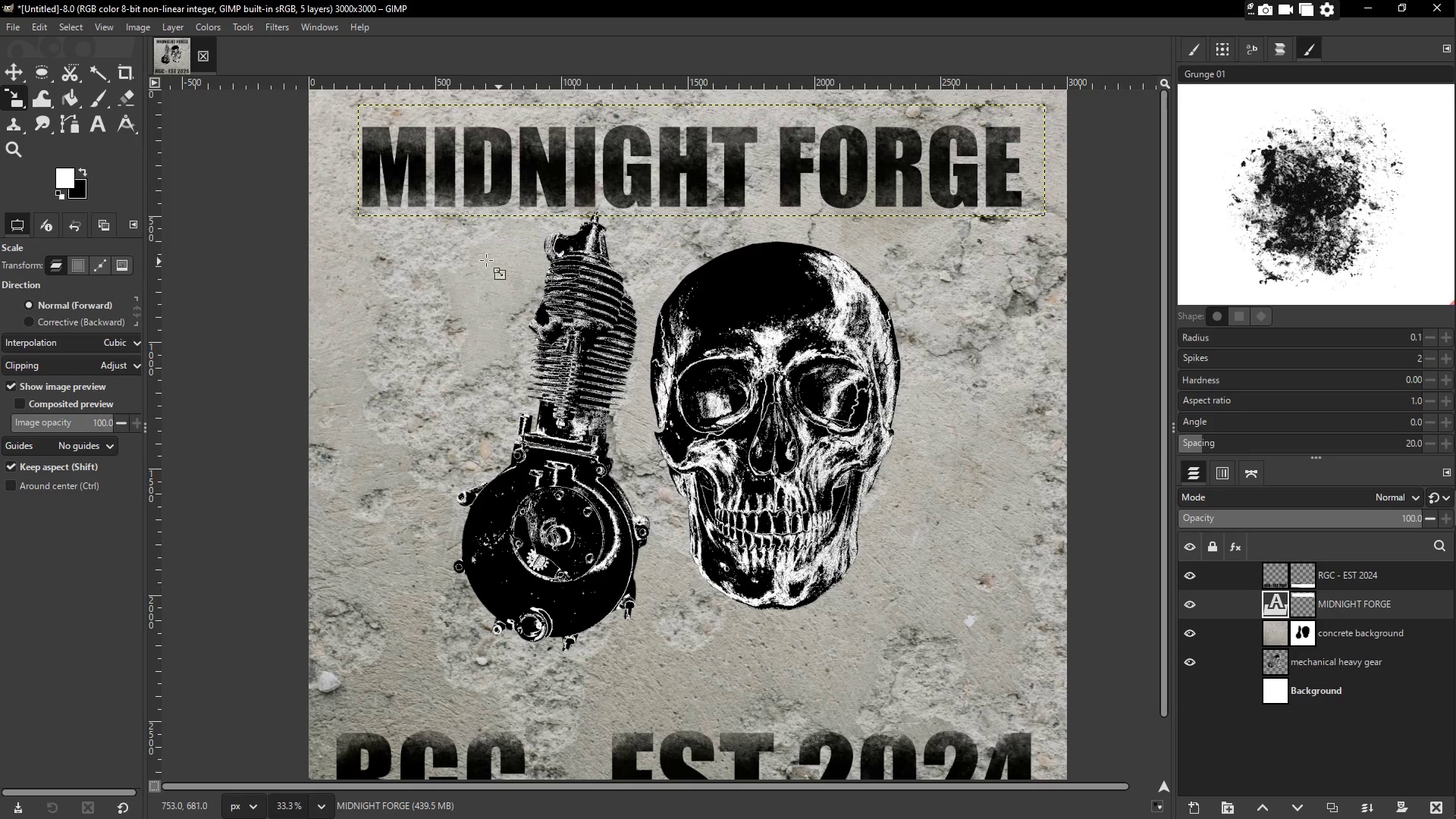 
scroll: coordinate [450, 418], scroll_direction: down, amount: 2.0
 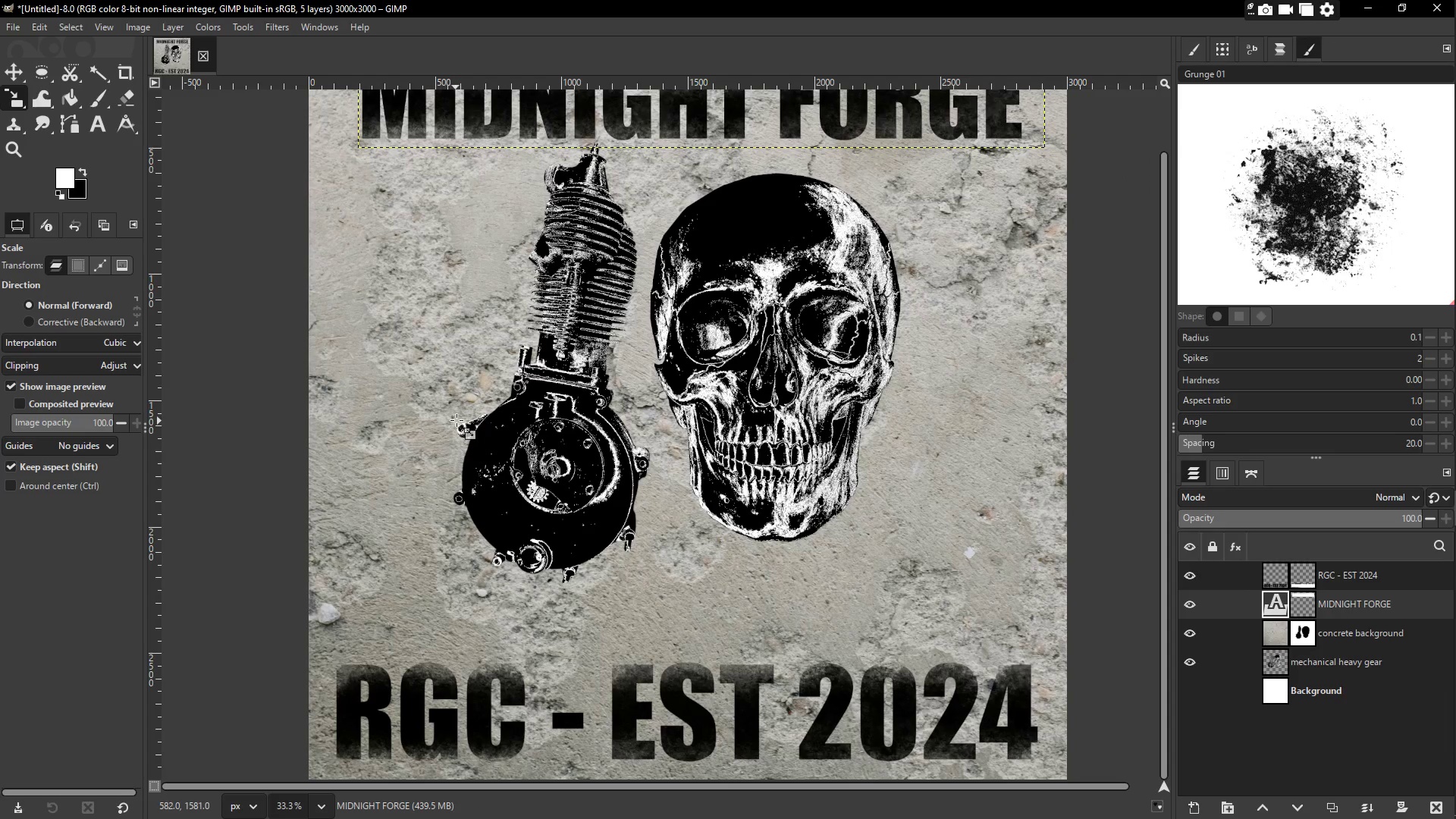 
scroll: coordinate [463, 414], scroll_direction: up, amount: 1.0
 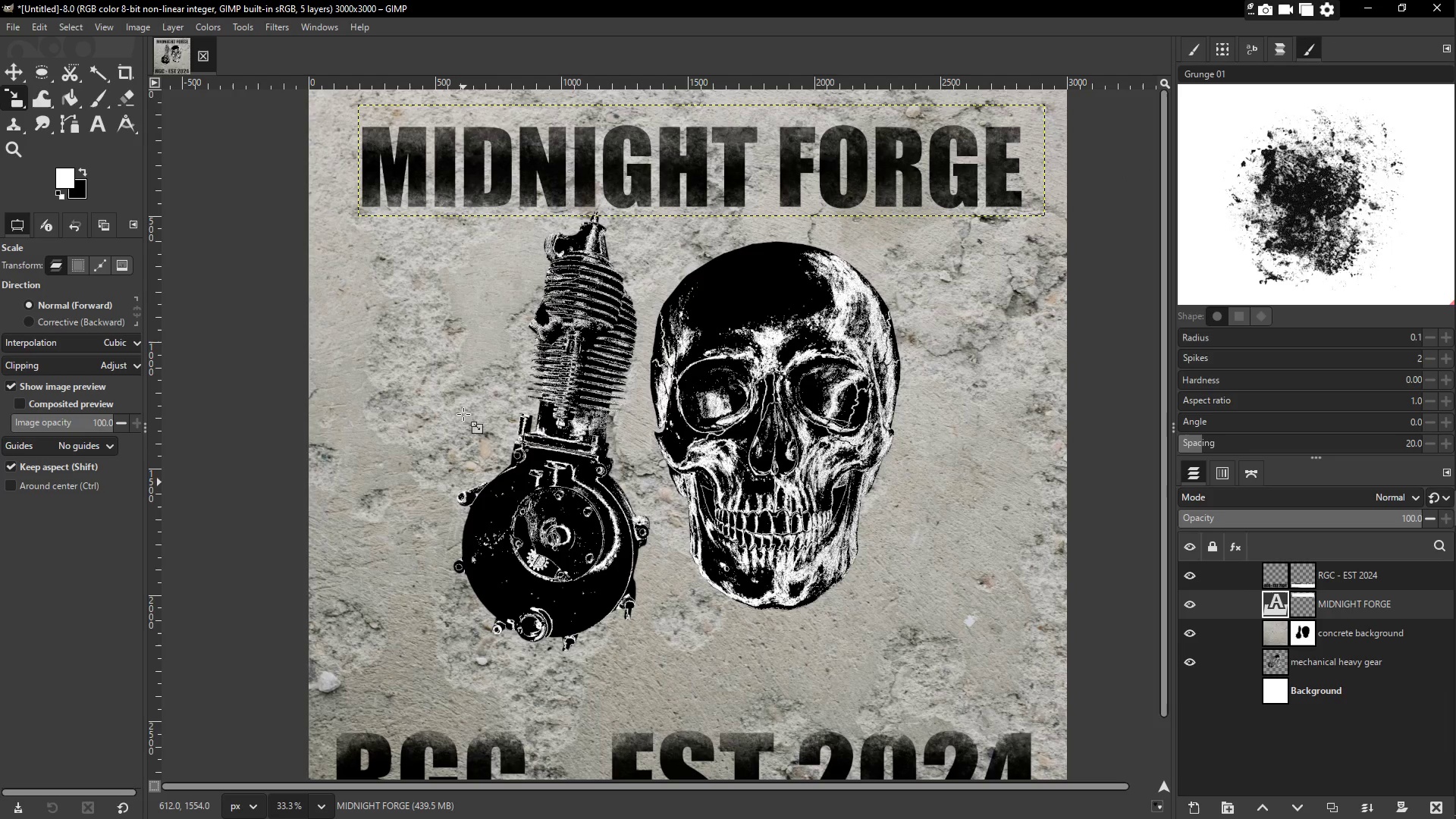 
scroll: coordinate [463, 414], scroll_direction: down, amount: 3.0
 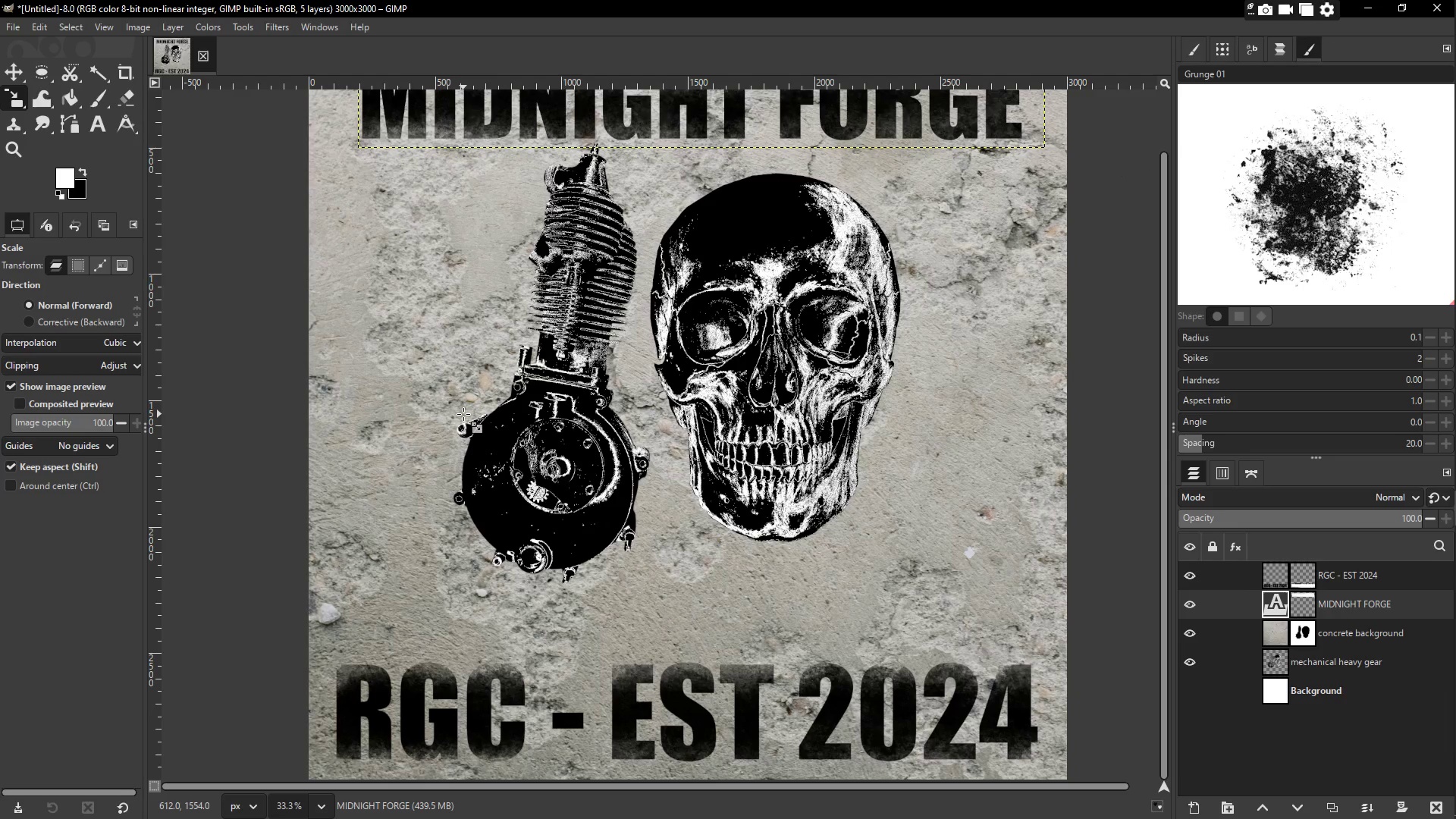 
scroll: coordinate [463, 414], scroll_direction: up, amount: 3.0
 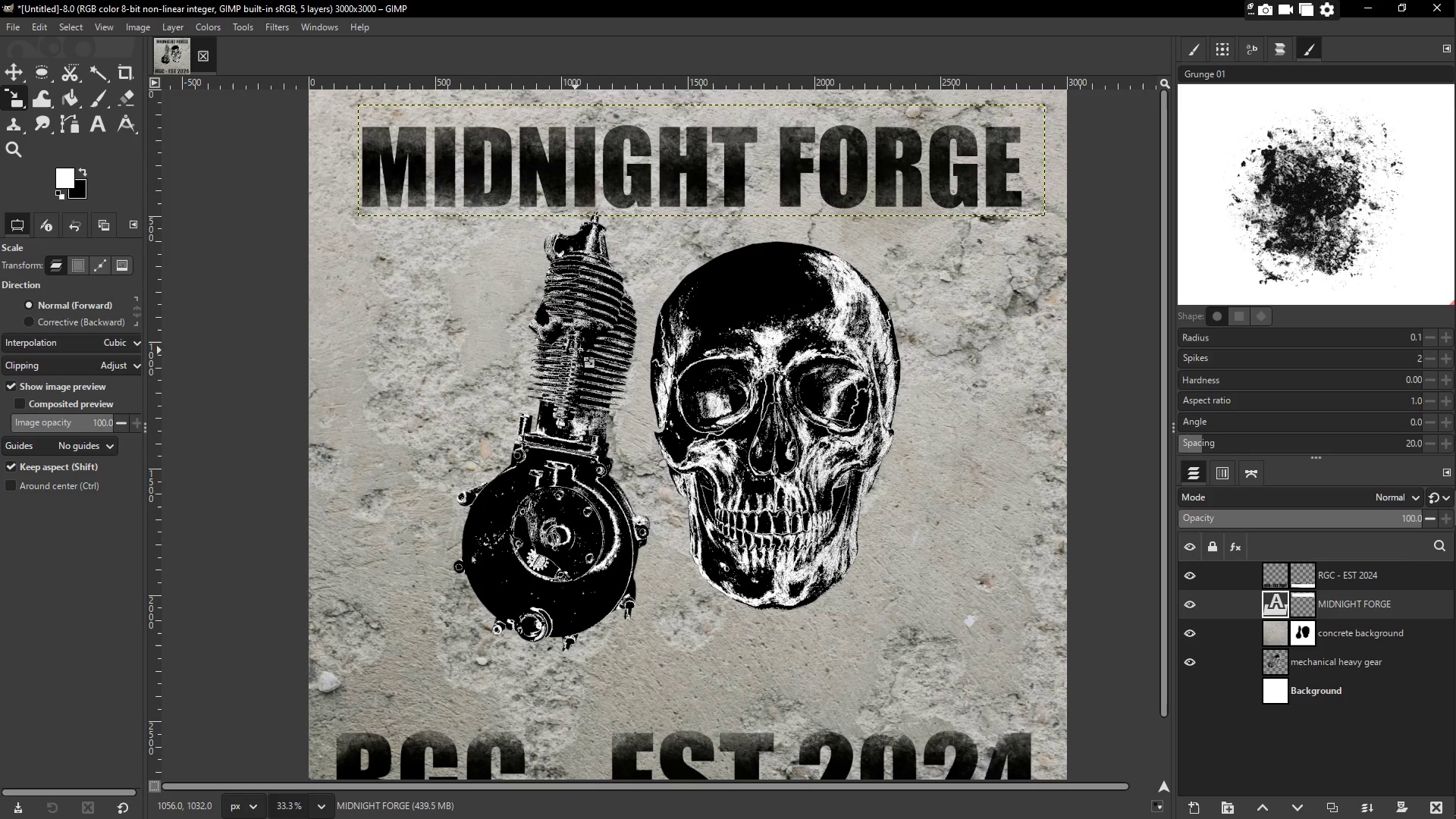 
left_click([16, 71])
 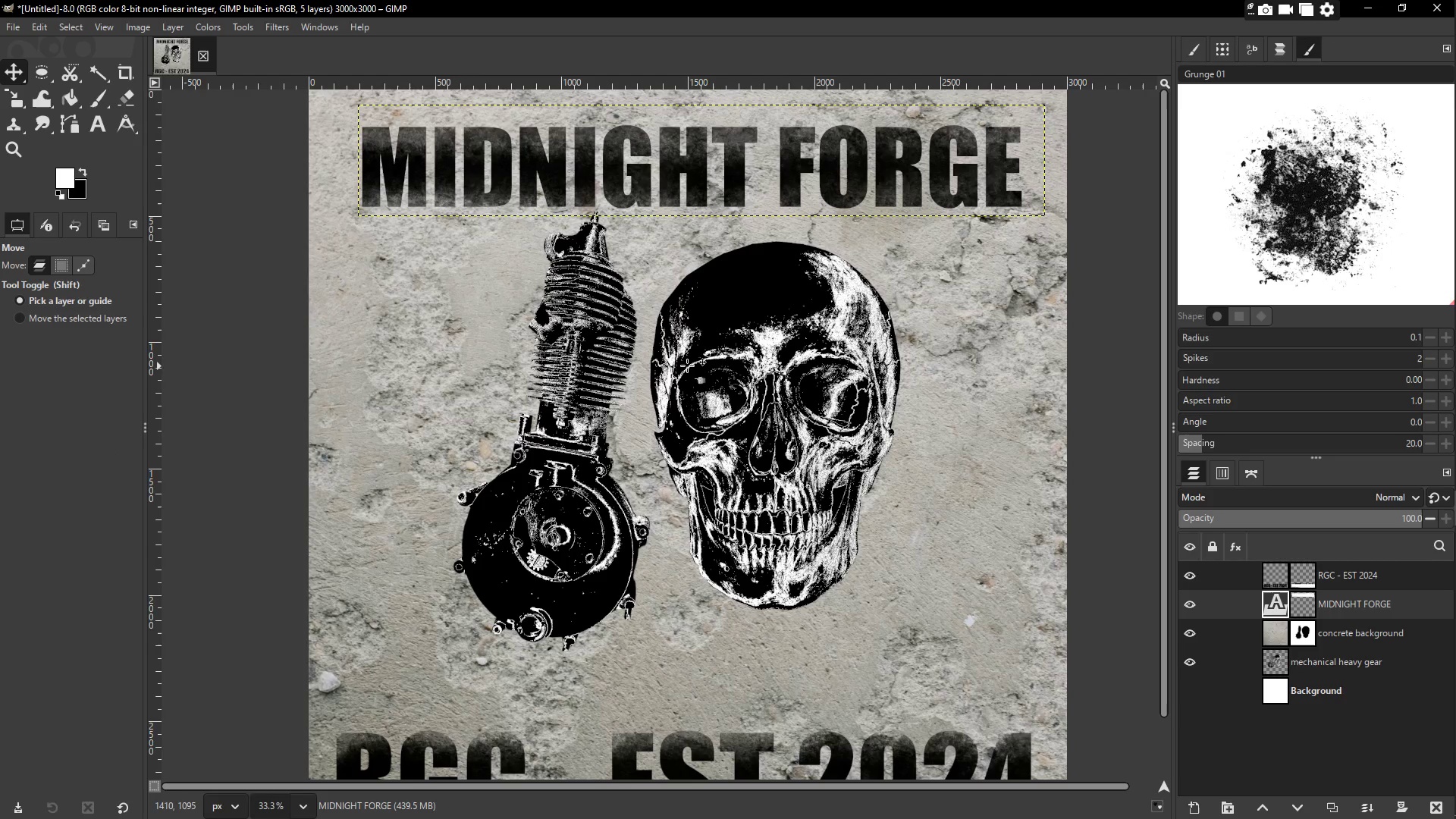 
right_click([739, 308])
 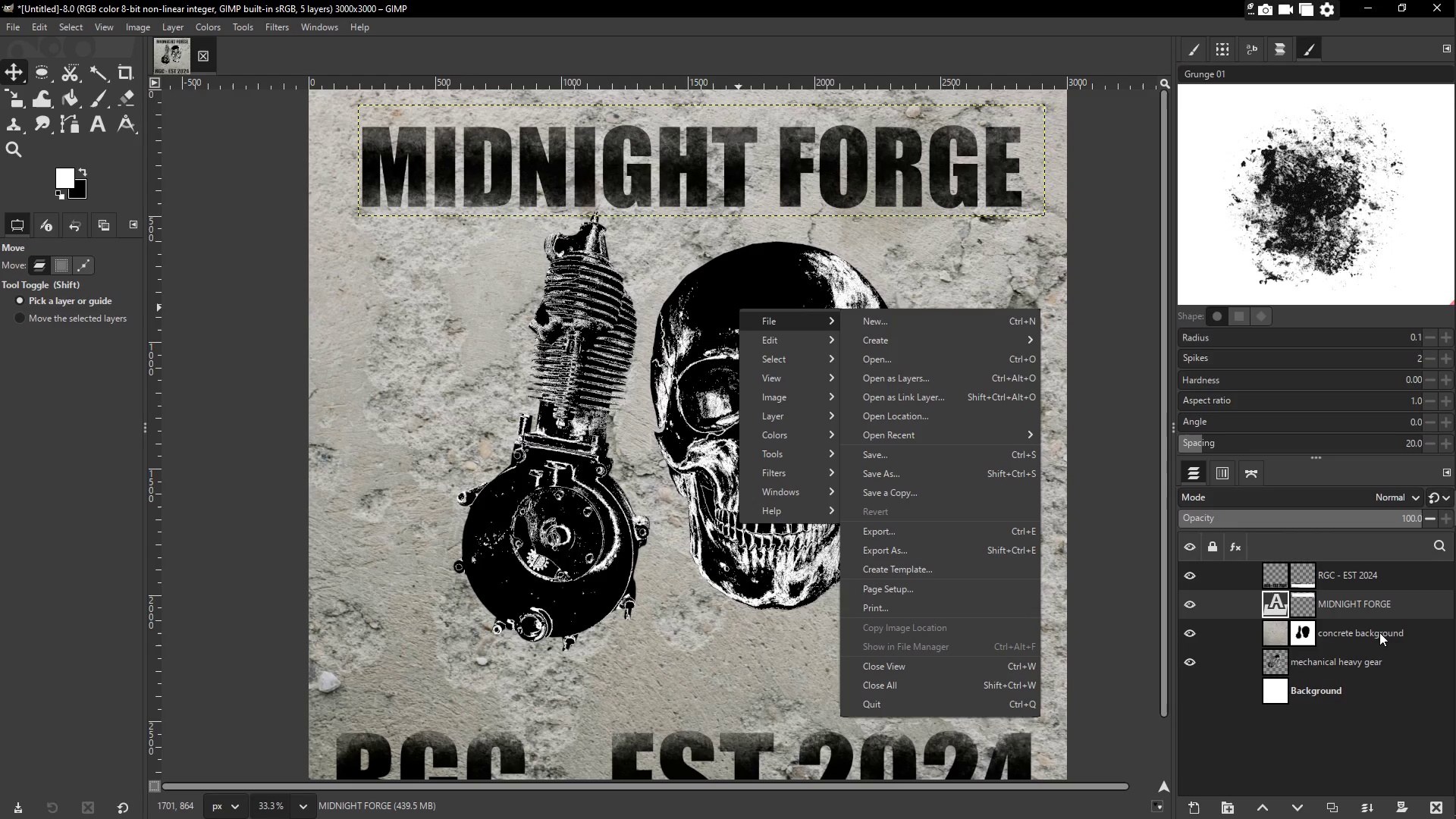 
left_click([1354, 632])
 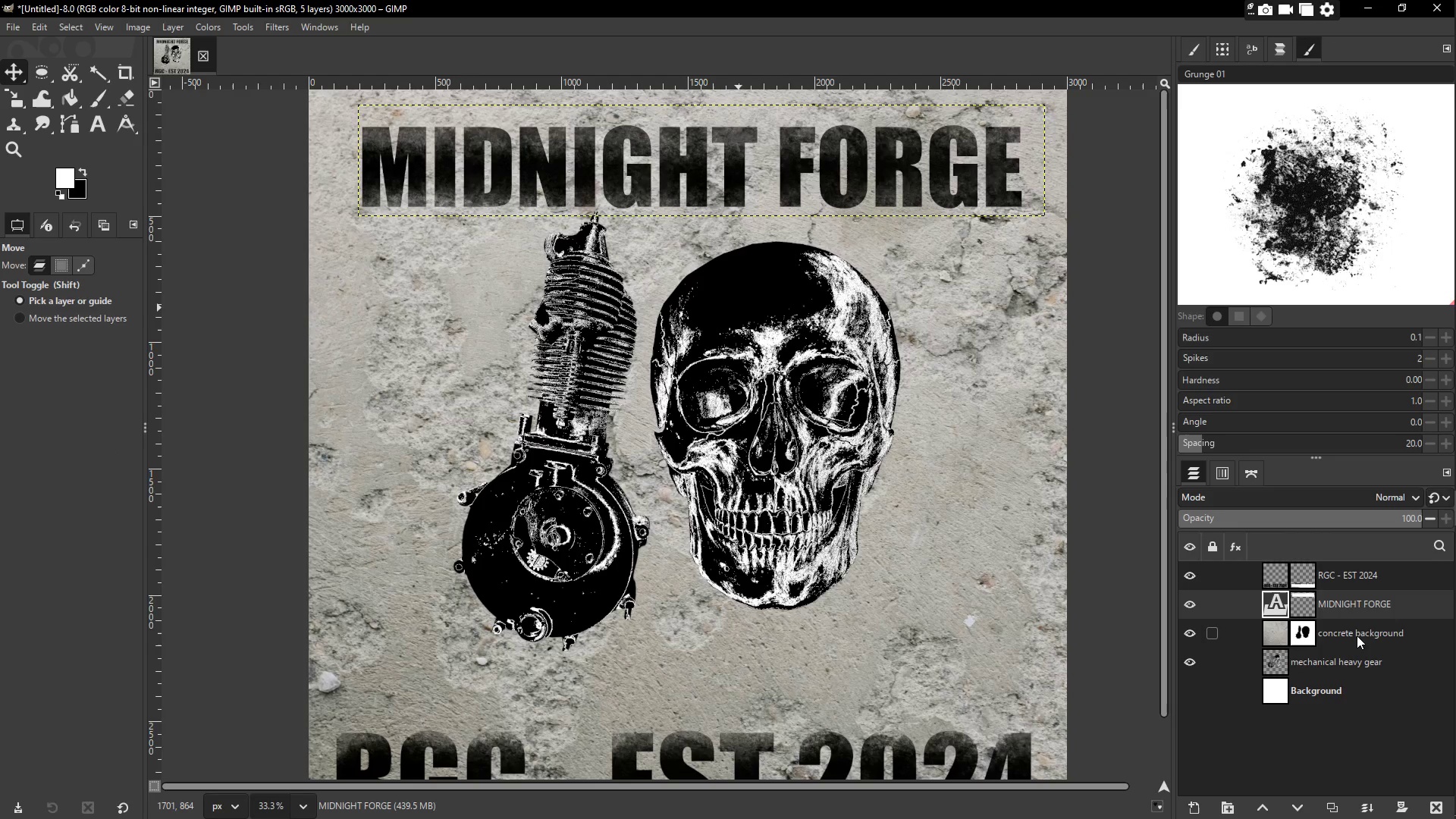 
left_click([1363, 635])
 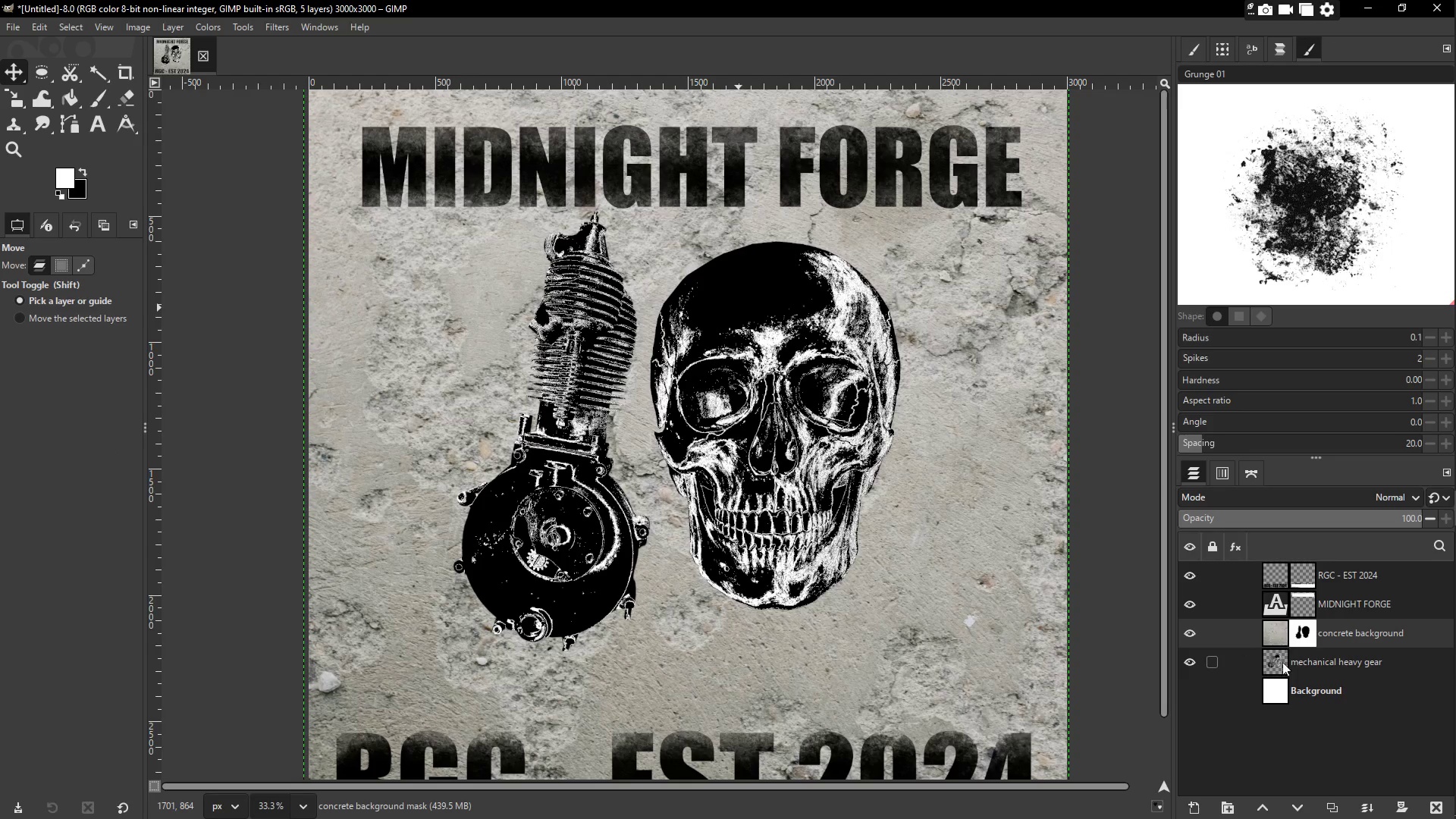 
left_click([1330, 665])
 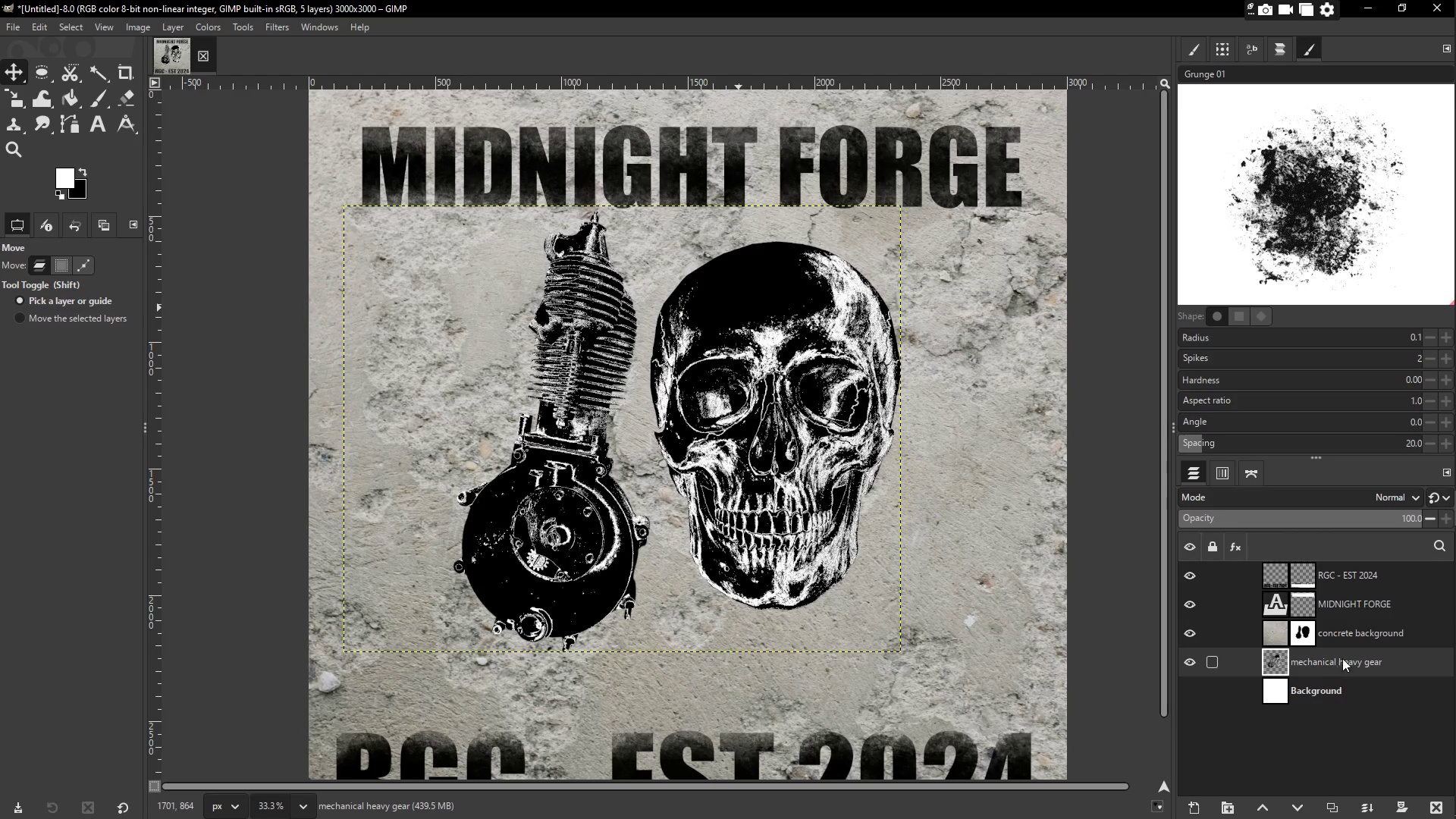 
hold_key(key=ShiftLeft, duration=0.44)
left_click([1353, 635])
 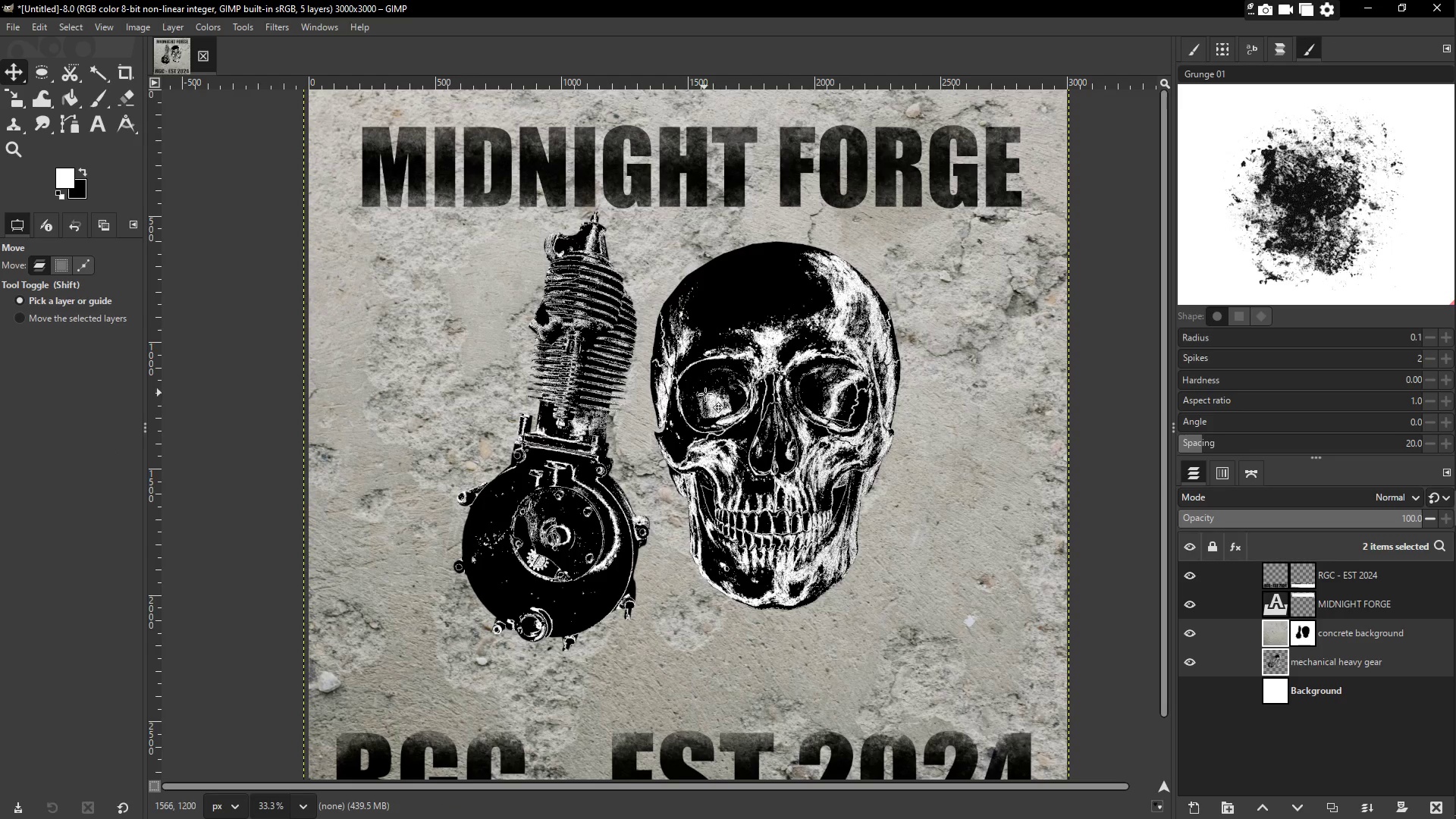 
scroll: coordinate [526, 192], scroll_direction: up, amount: 3.0
 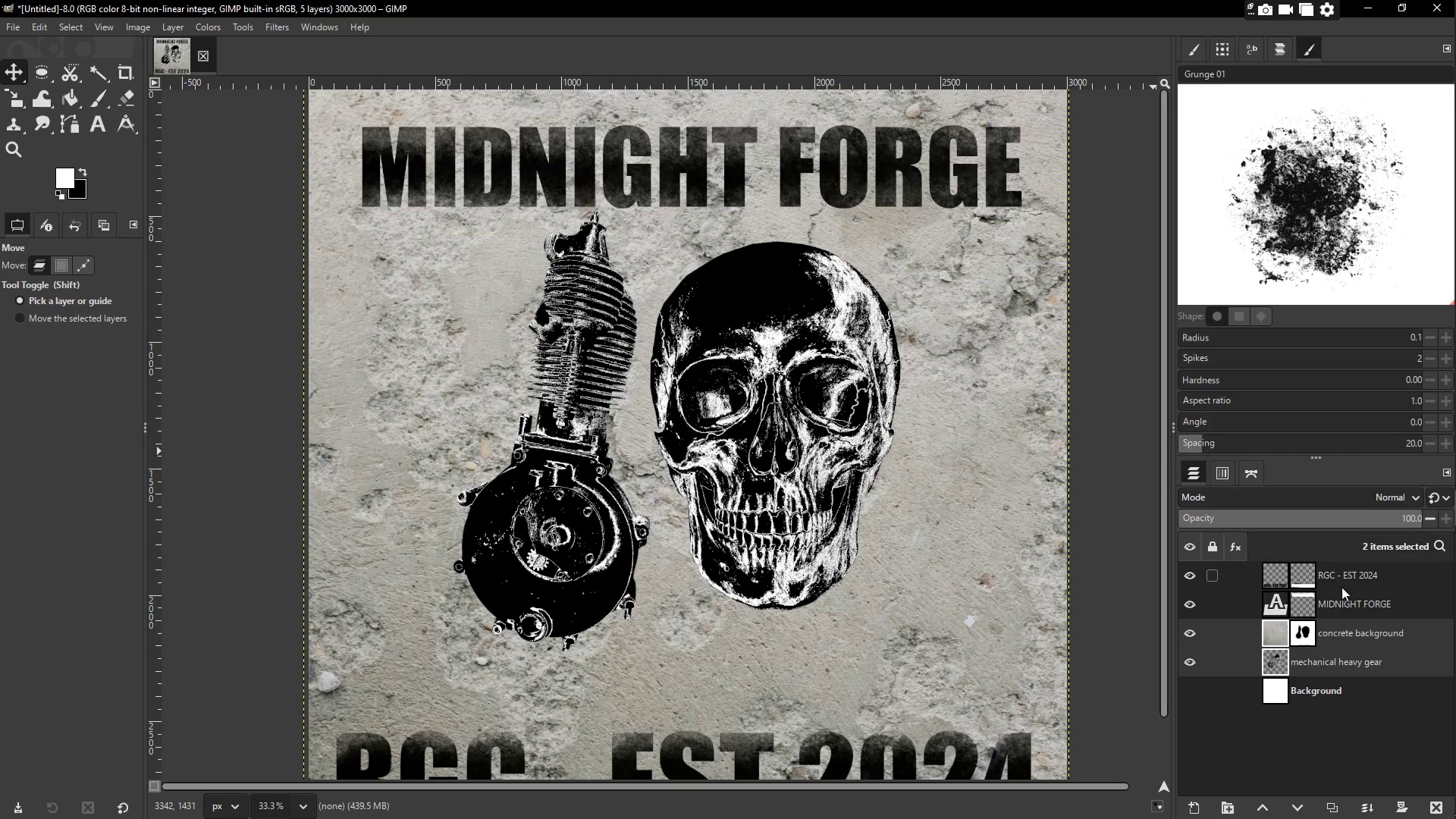 
left_click([1345, 607])
 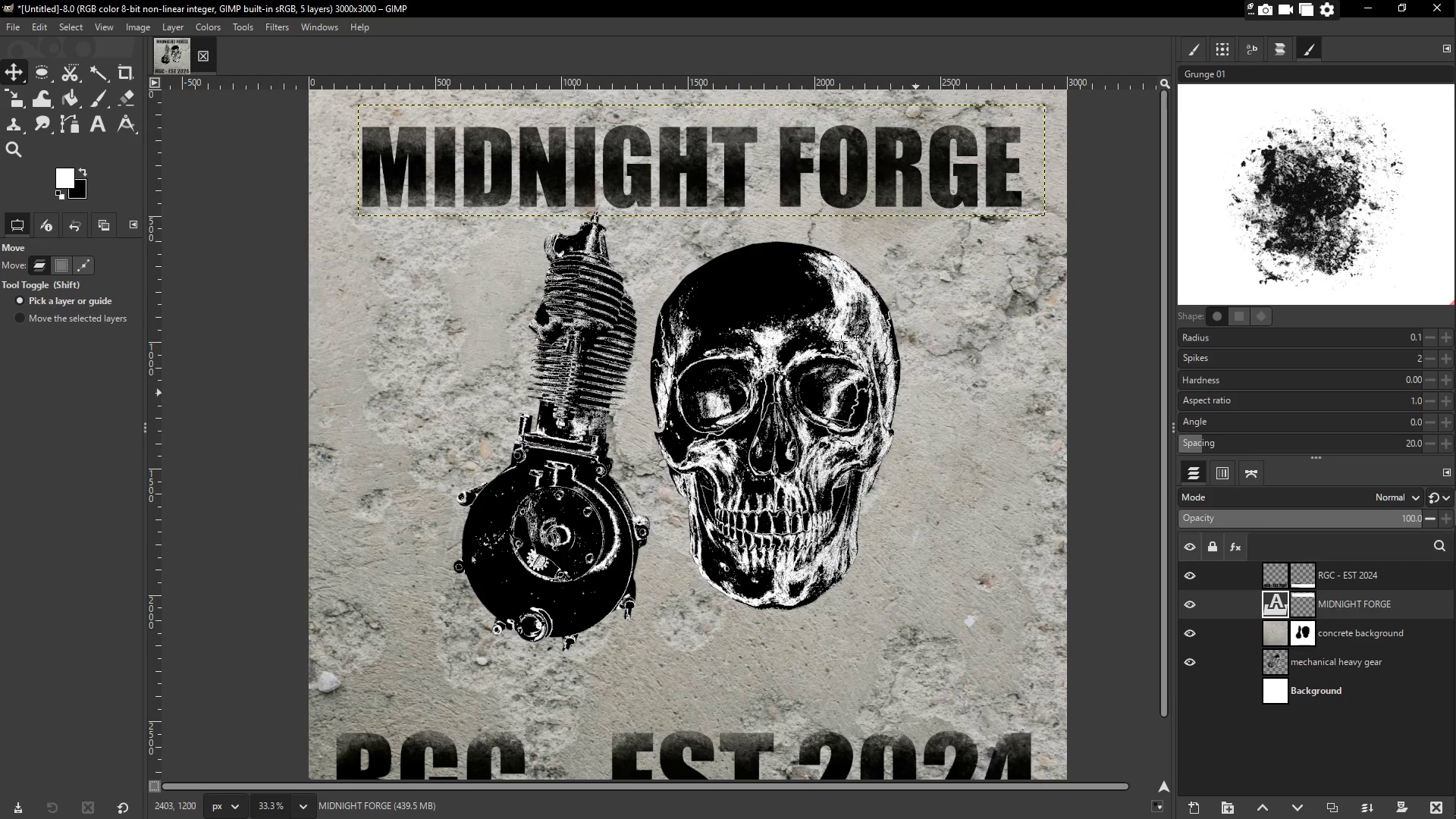 
scroll: coordinate [819, 311], scroll_direction: up, amount: 2.0
 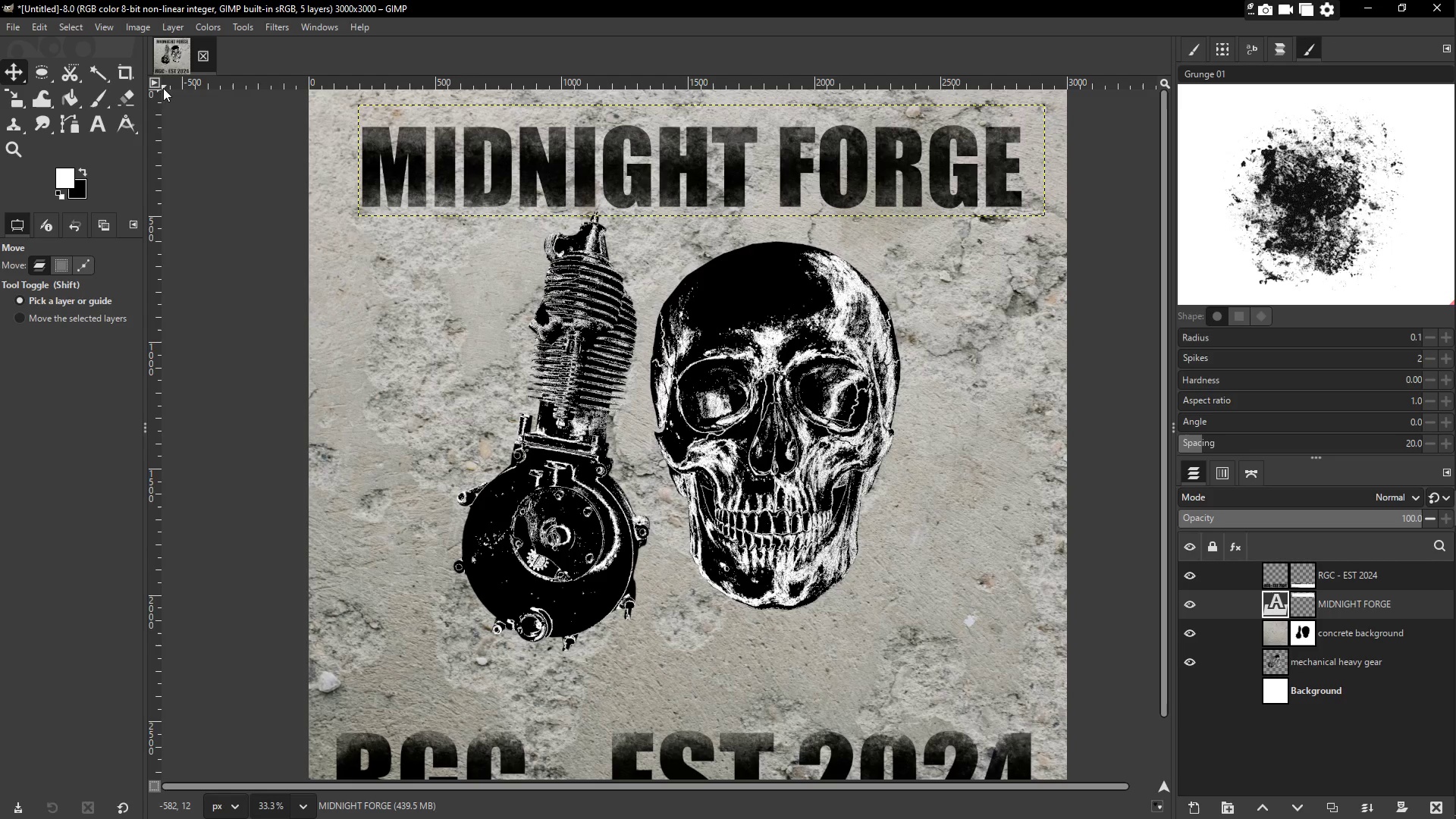 
key(M)
 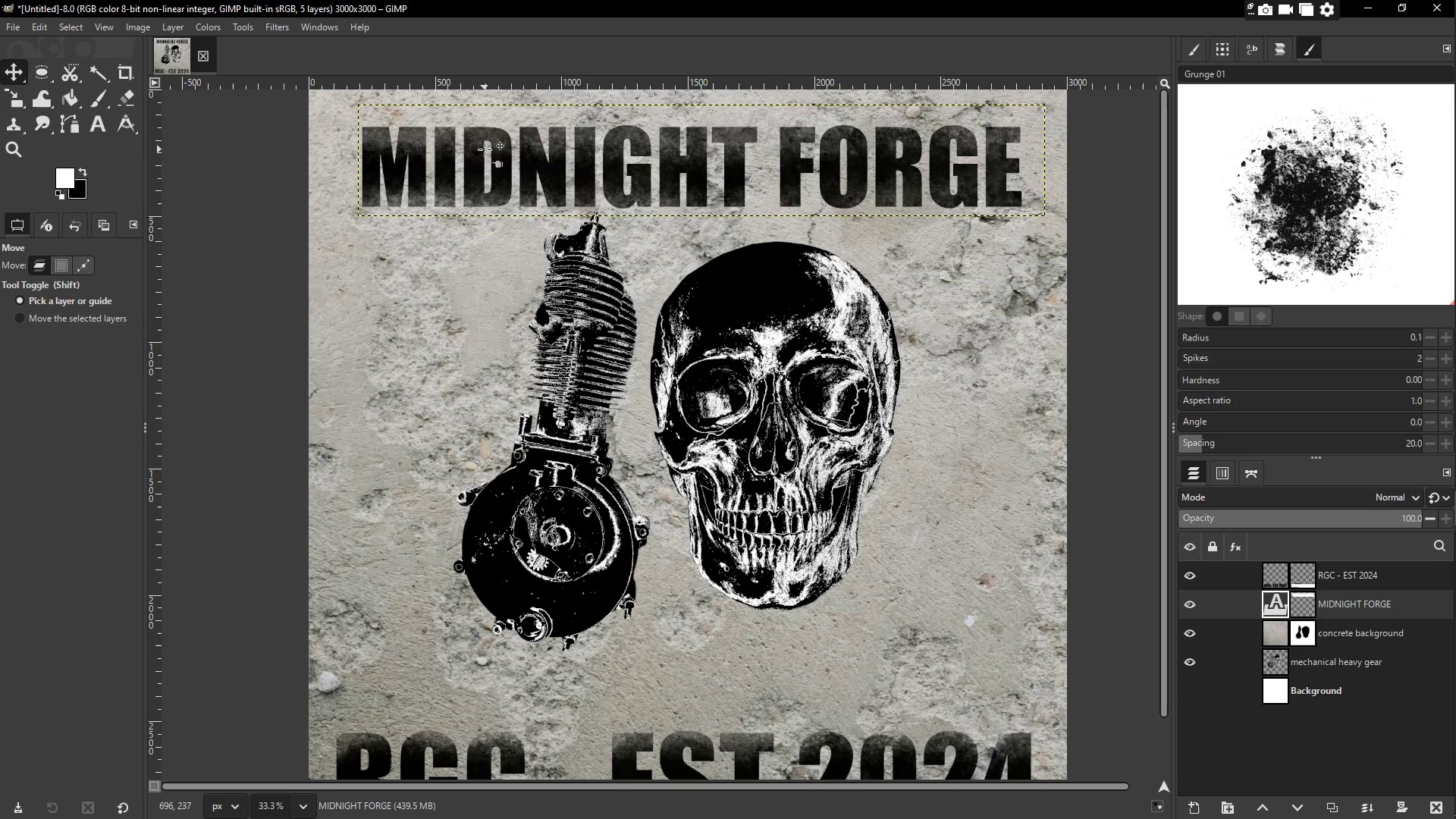 
left_click_drag(start_coordinate=[489, 162], to_coordinate=[474, 160])
 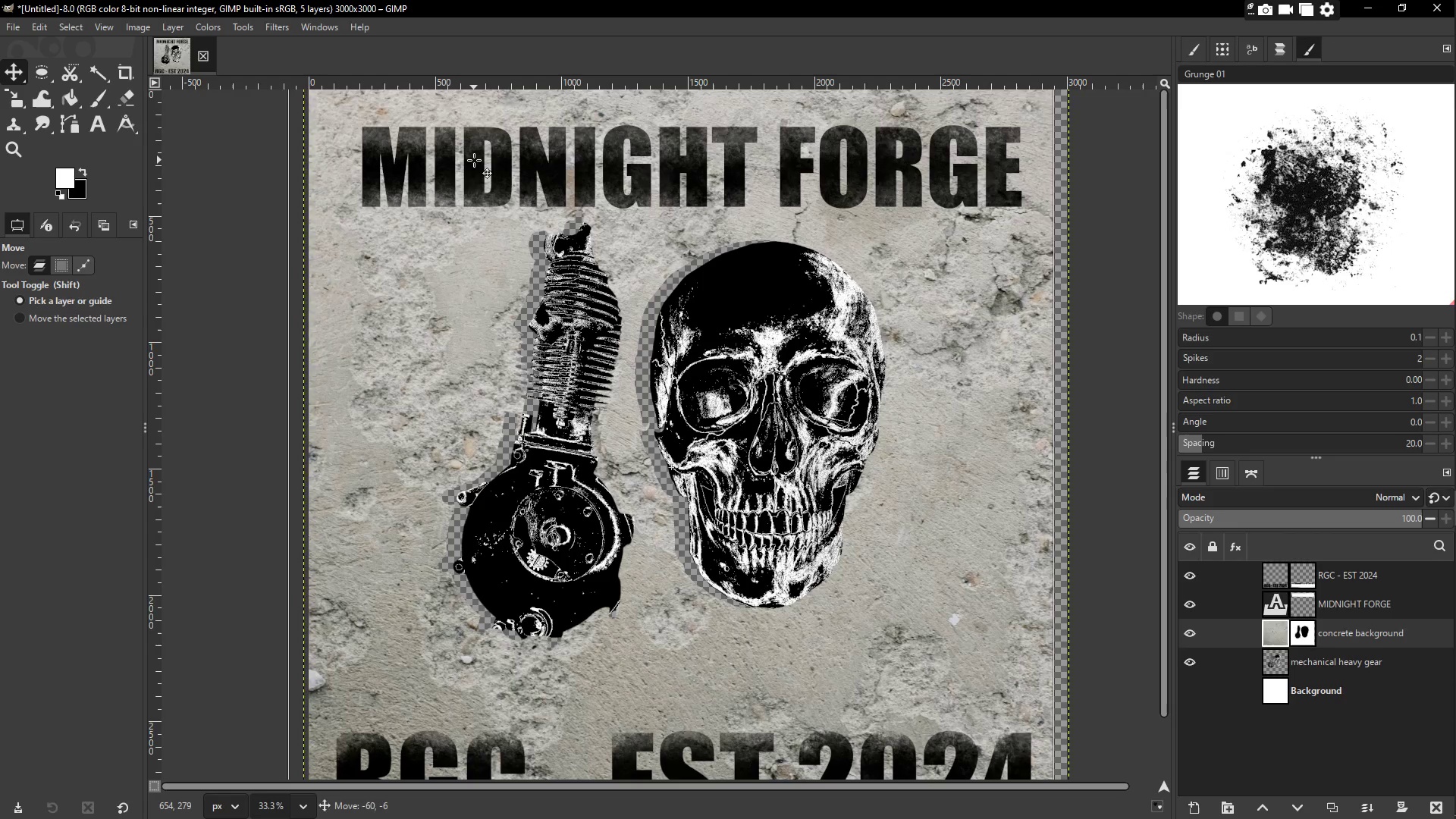 
key(Control+ControlLeft)
 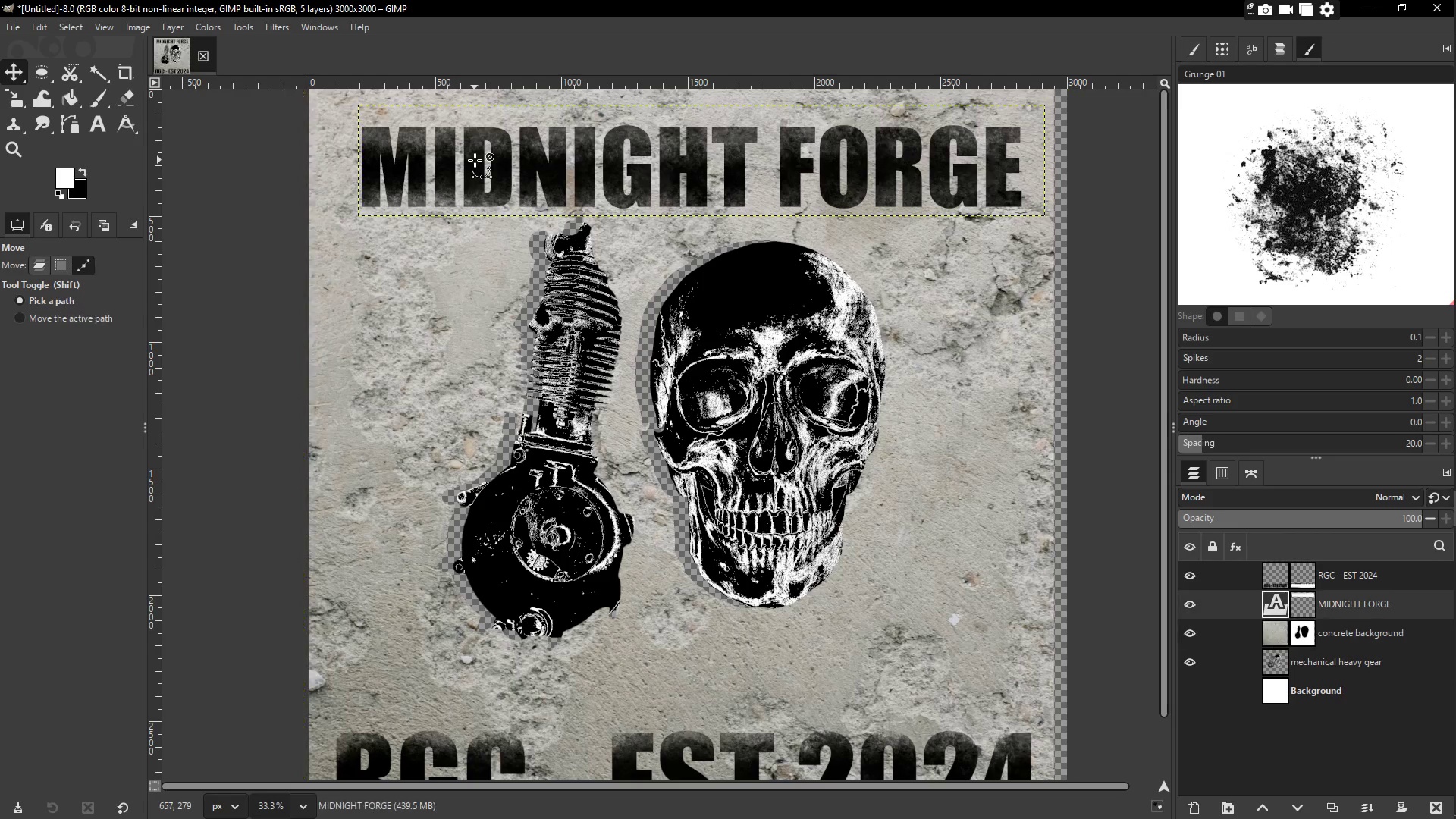 
key(Control+Z)
 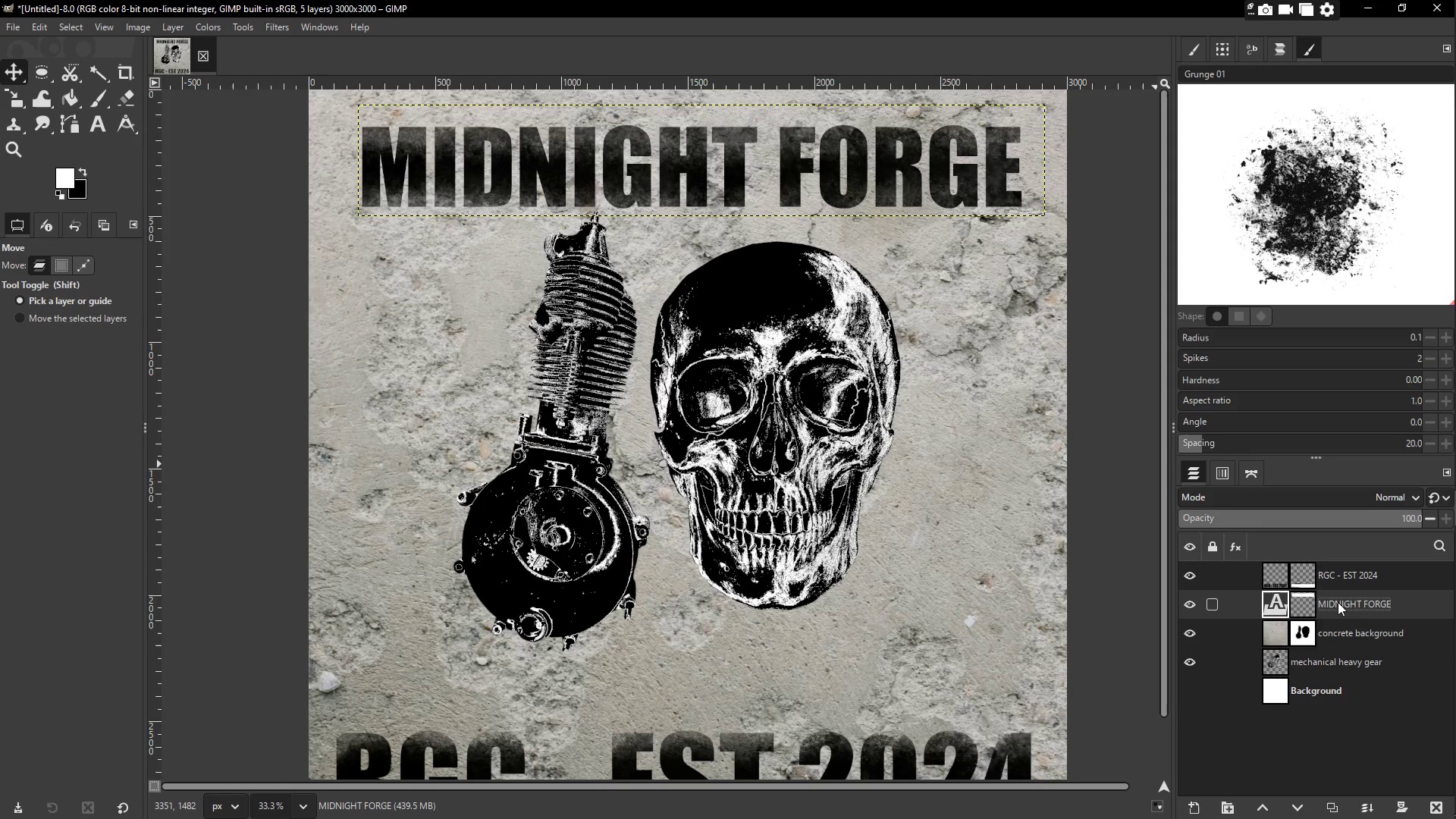 
left_click([1278, 603])
 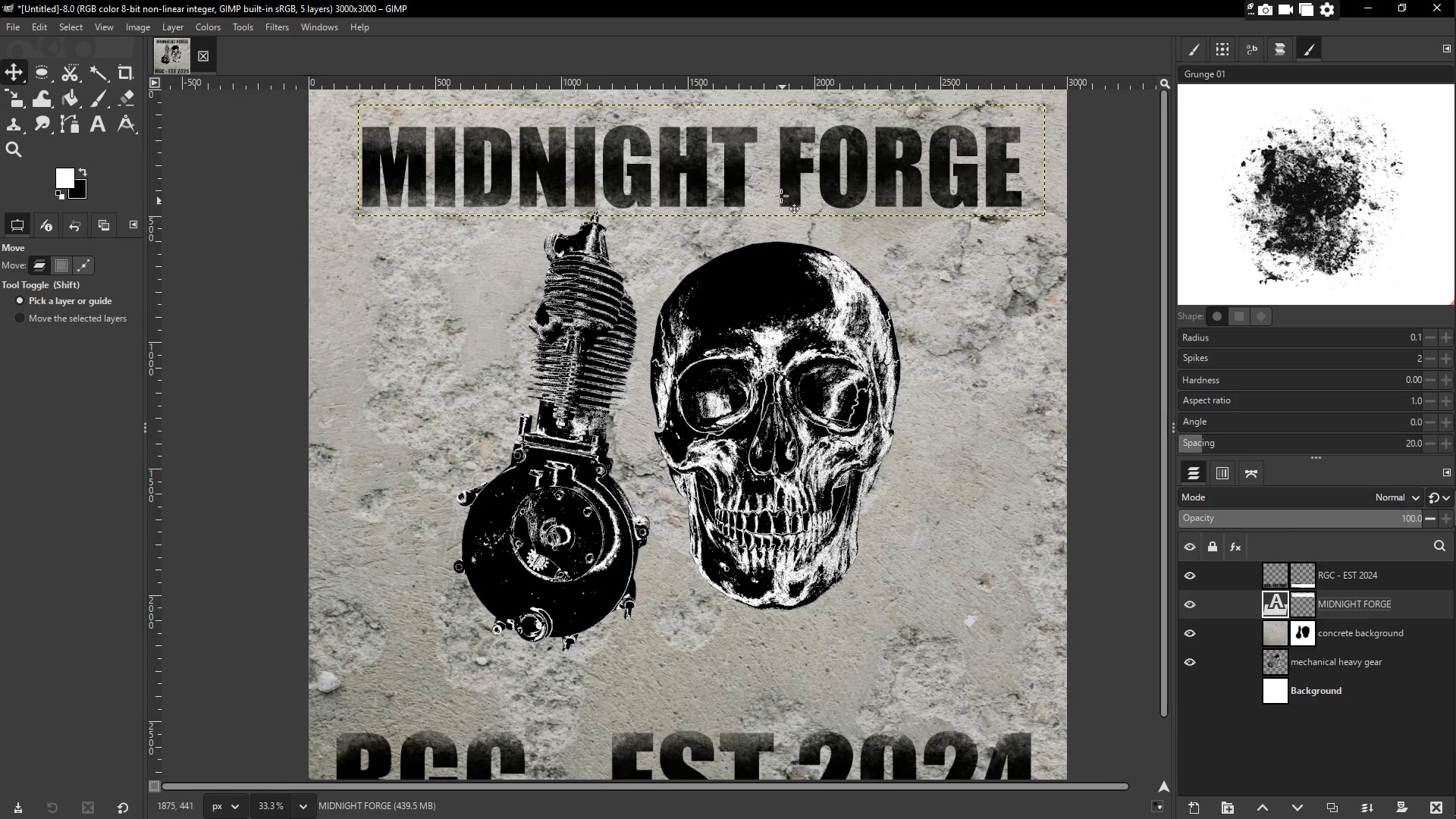 
left_click_drag(start_coordinate=[773, 167], to_coordinate=[745, 174])
 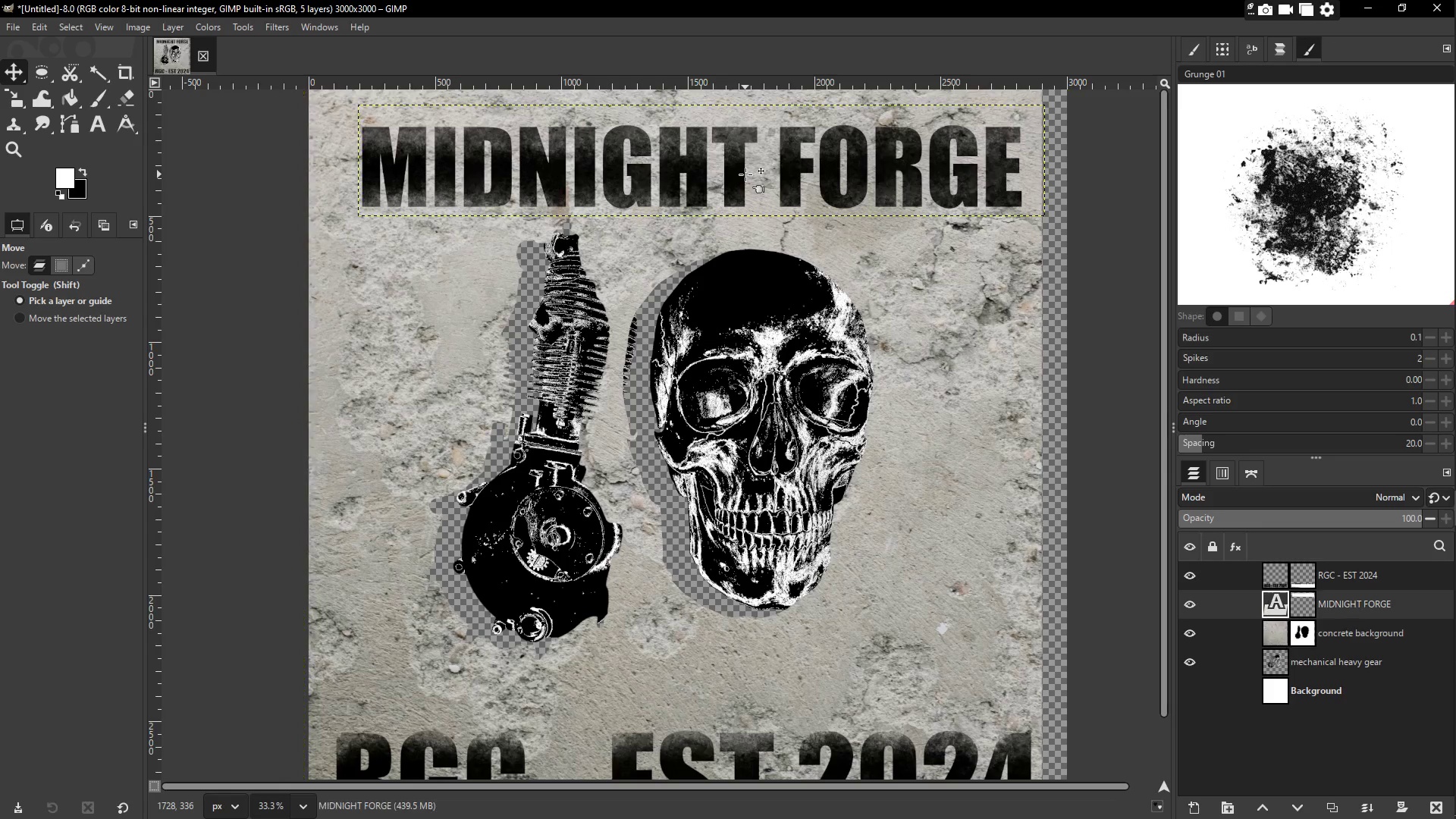 
key(Control+ControlLeft)
 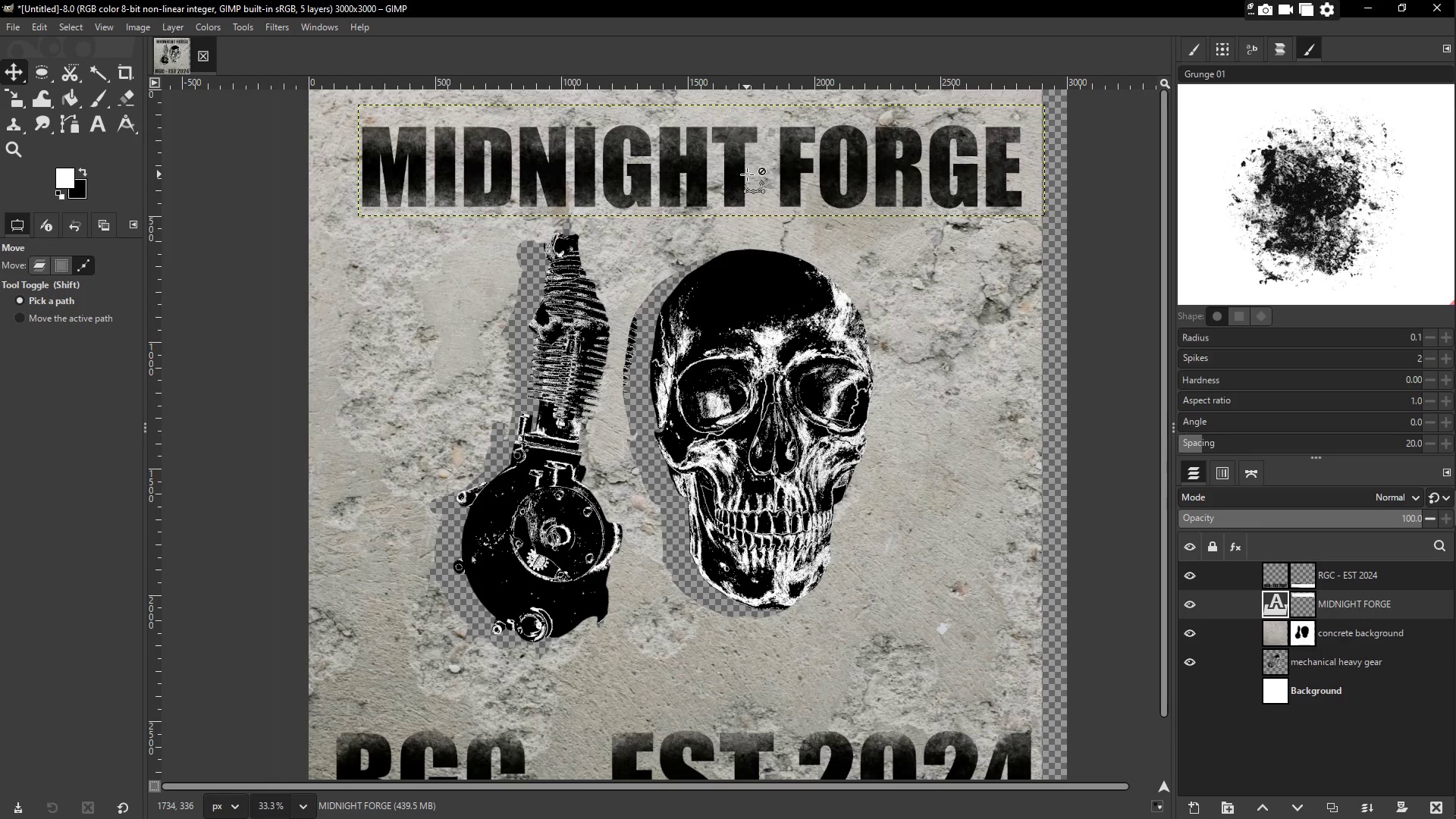 
key(Control+Z)
 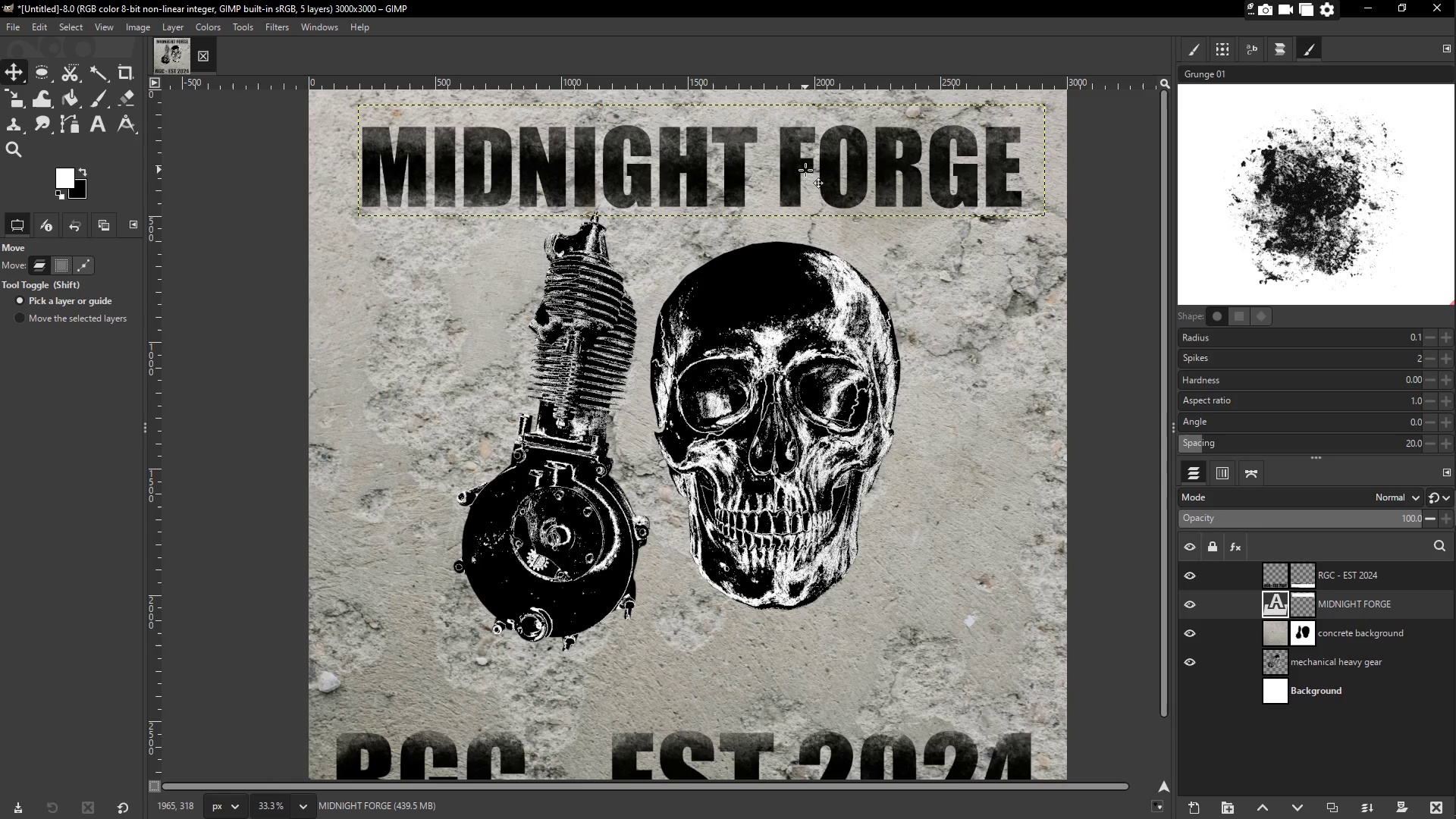 
right_click([791, 160])
 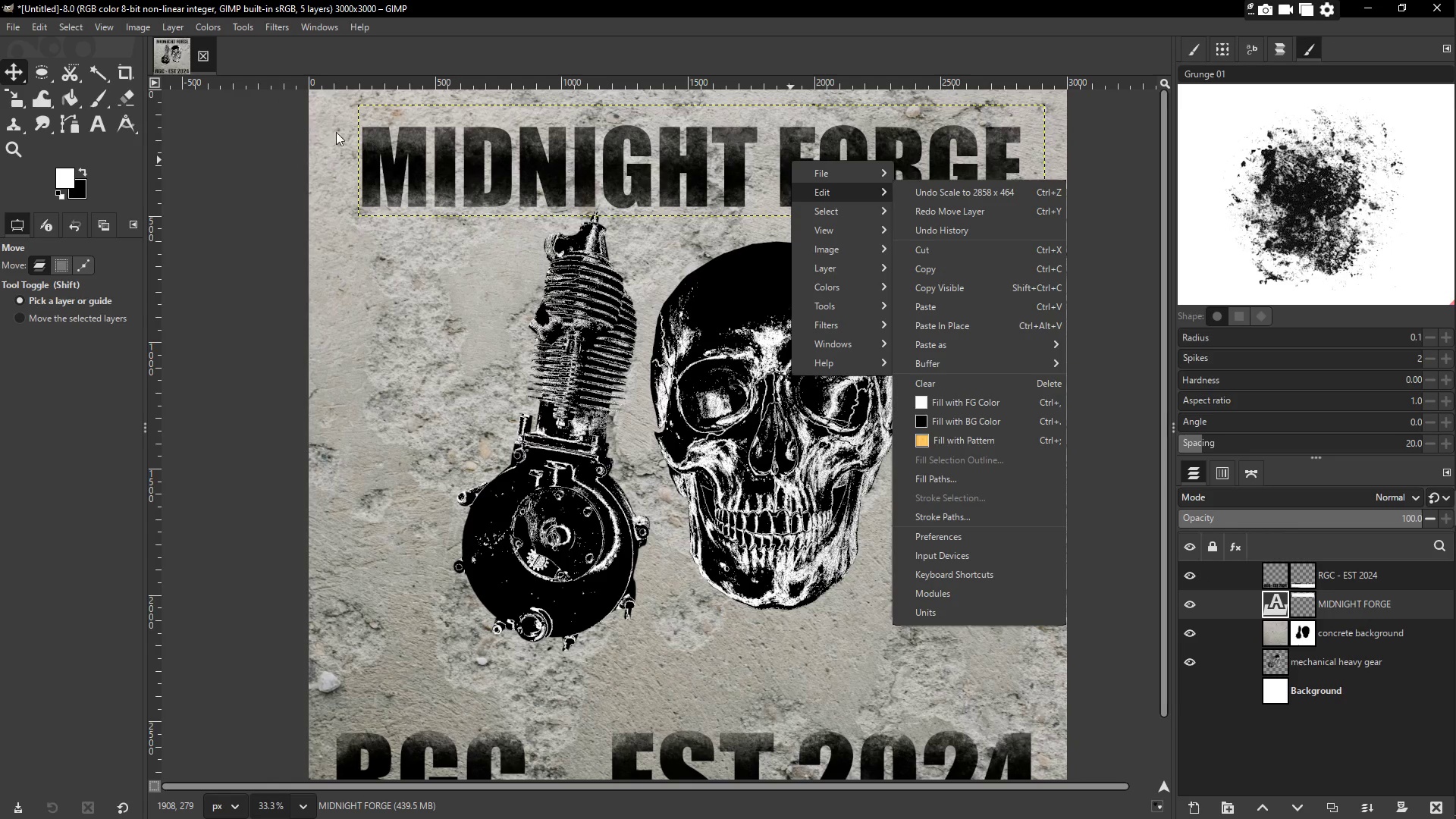 
left_click([21, 71])
 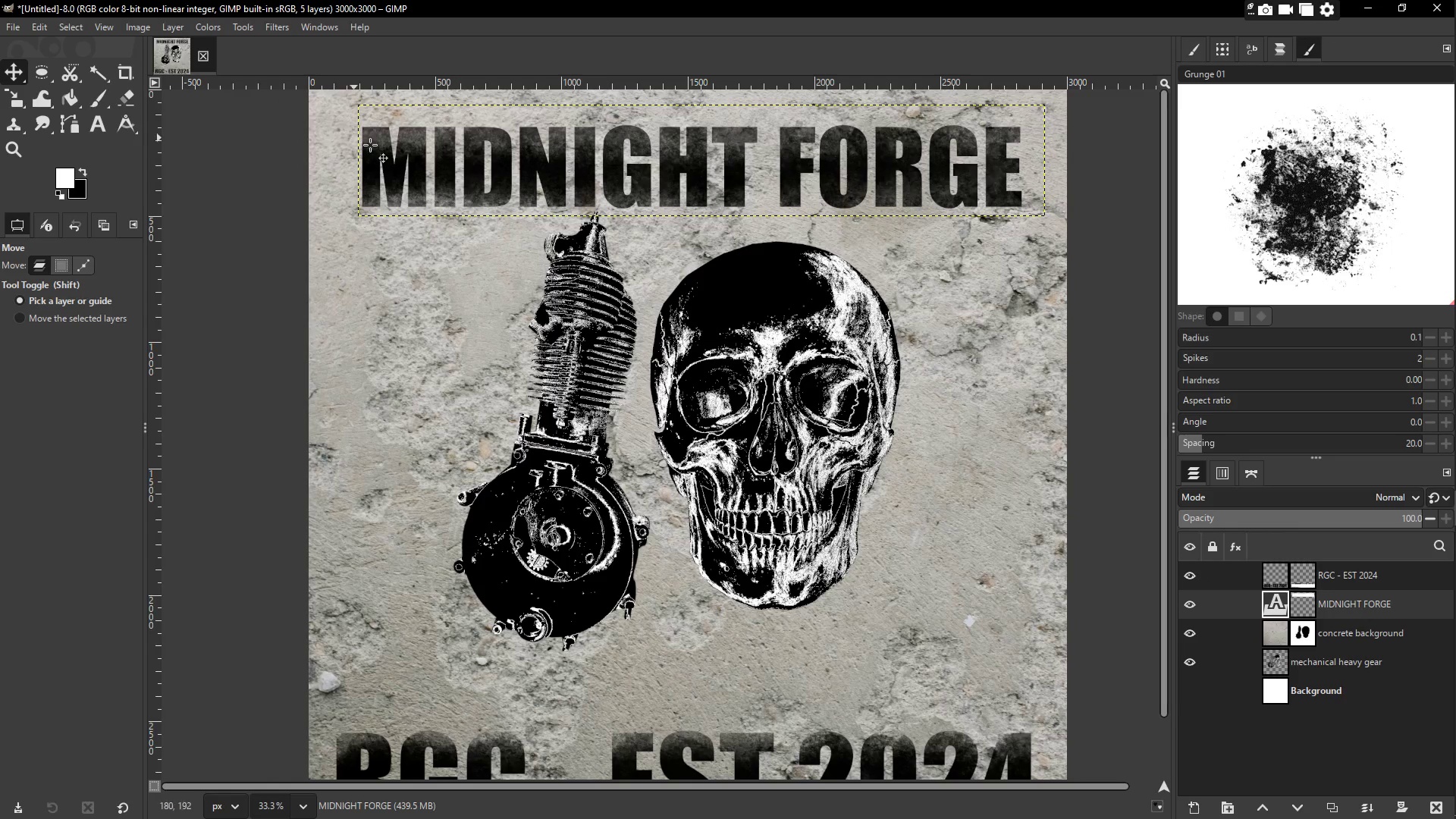 
right_click([403, 155])
 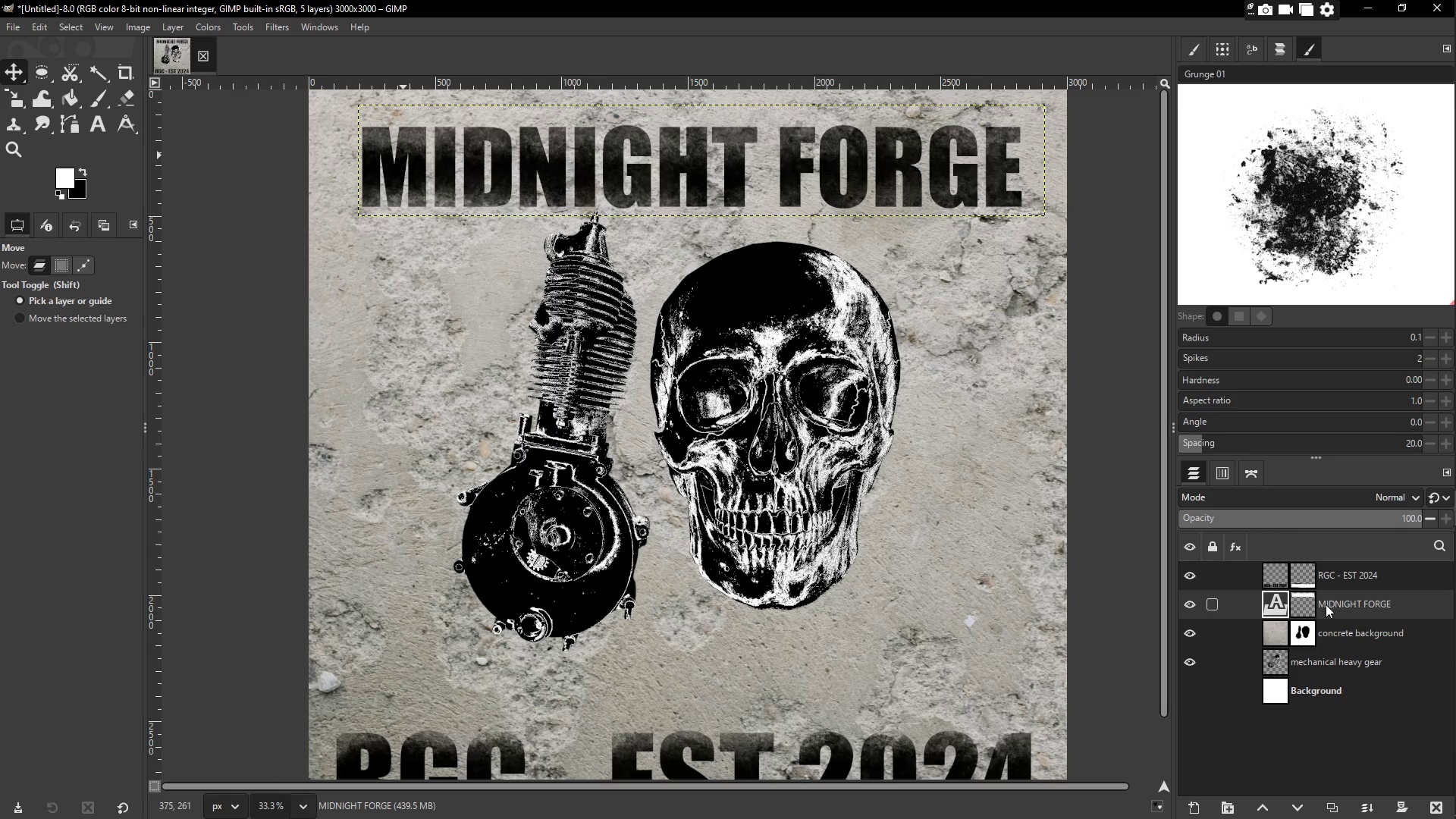 
left_click([1300, 604])
 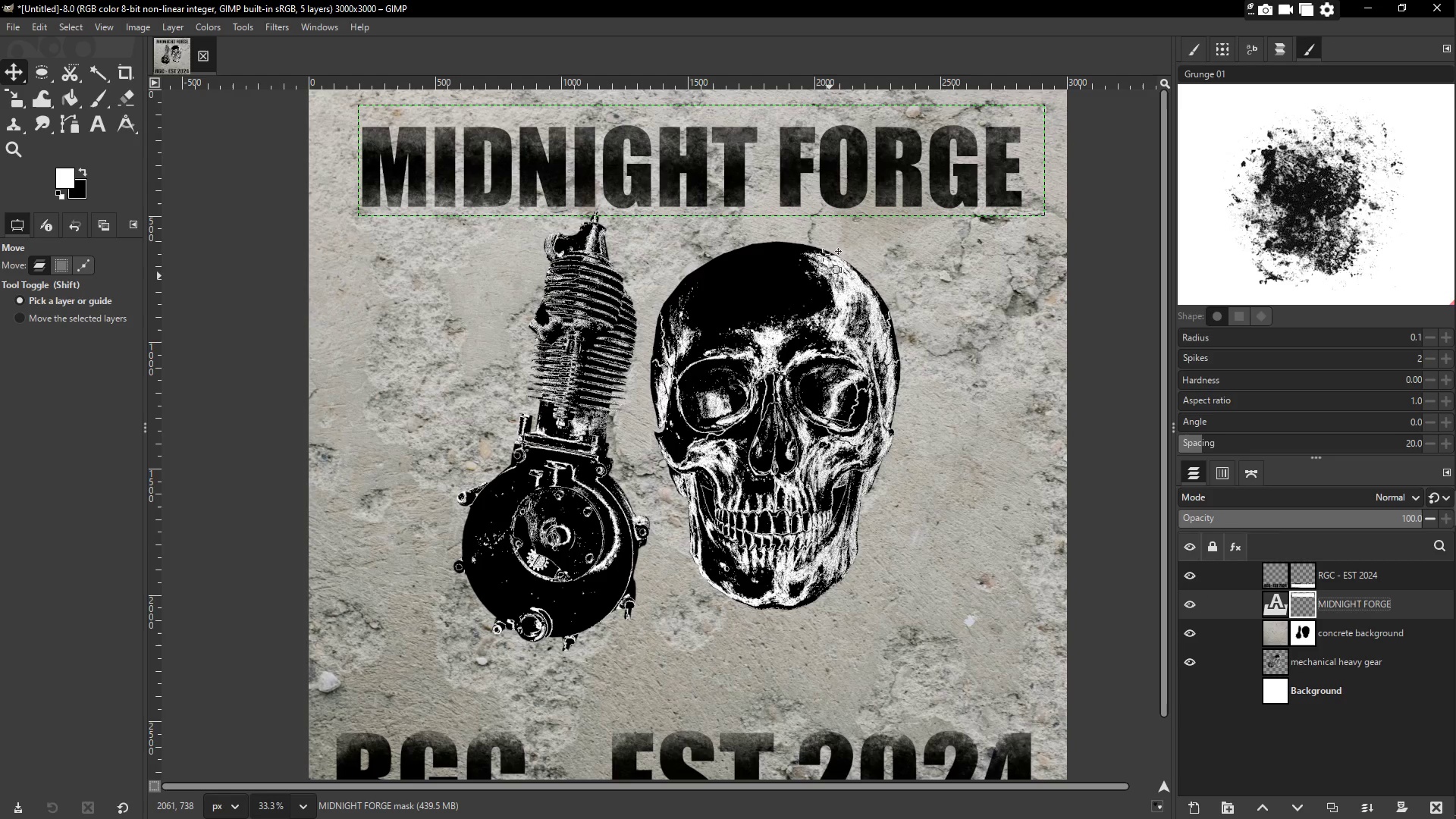 
hold_key(key=ControlLeft, duration=1.16)
 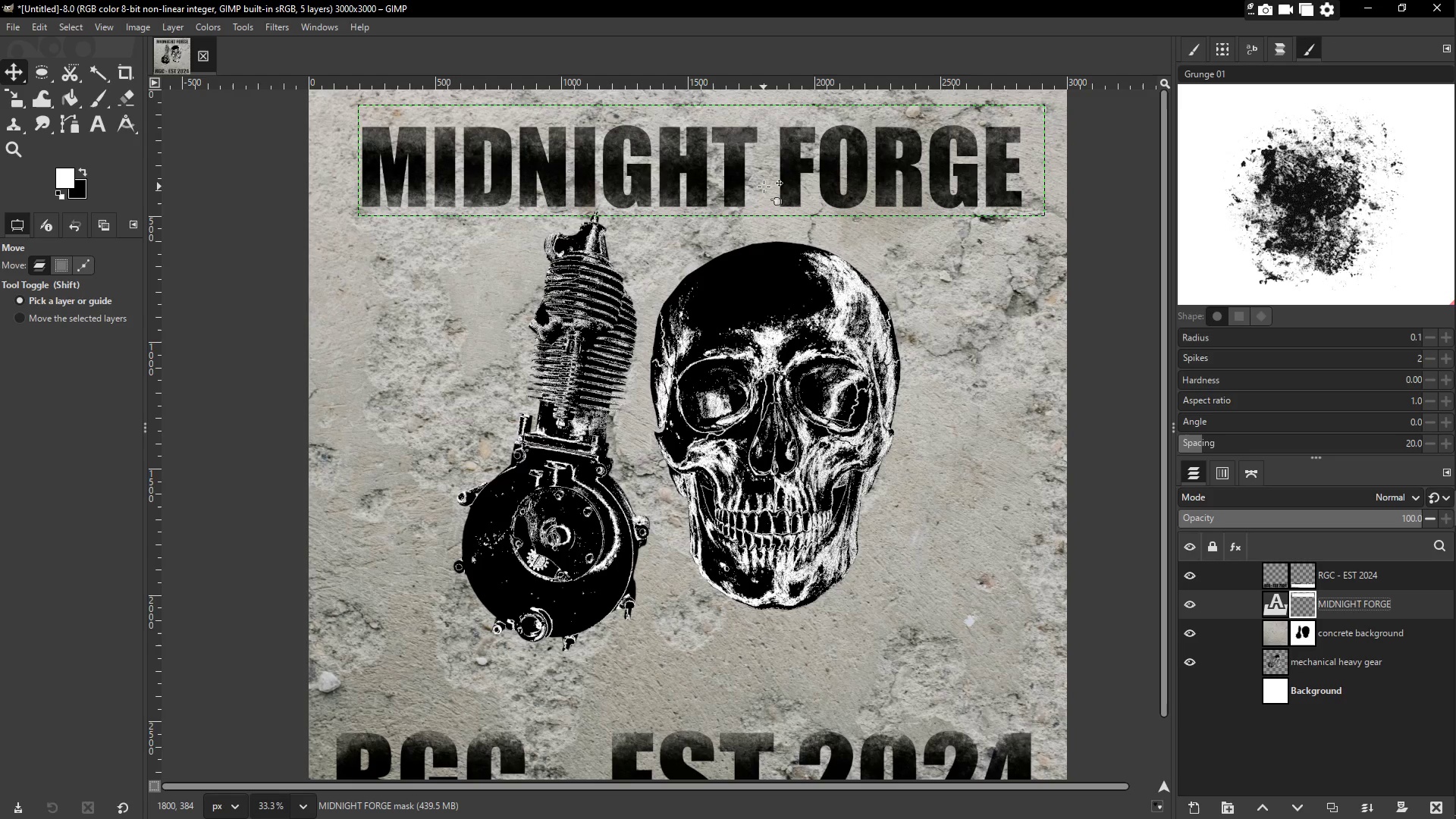 
key(M)
 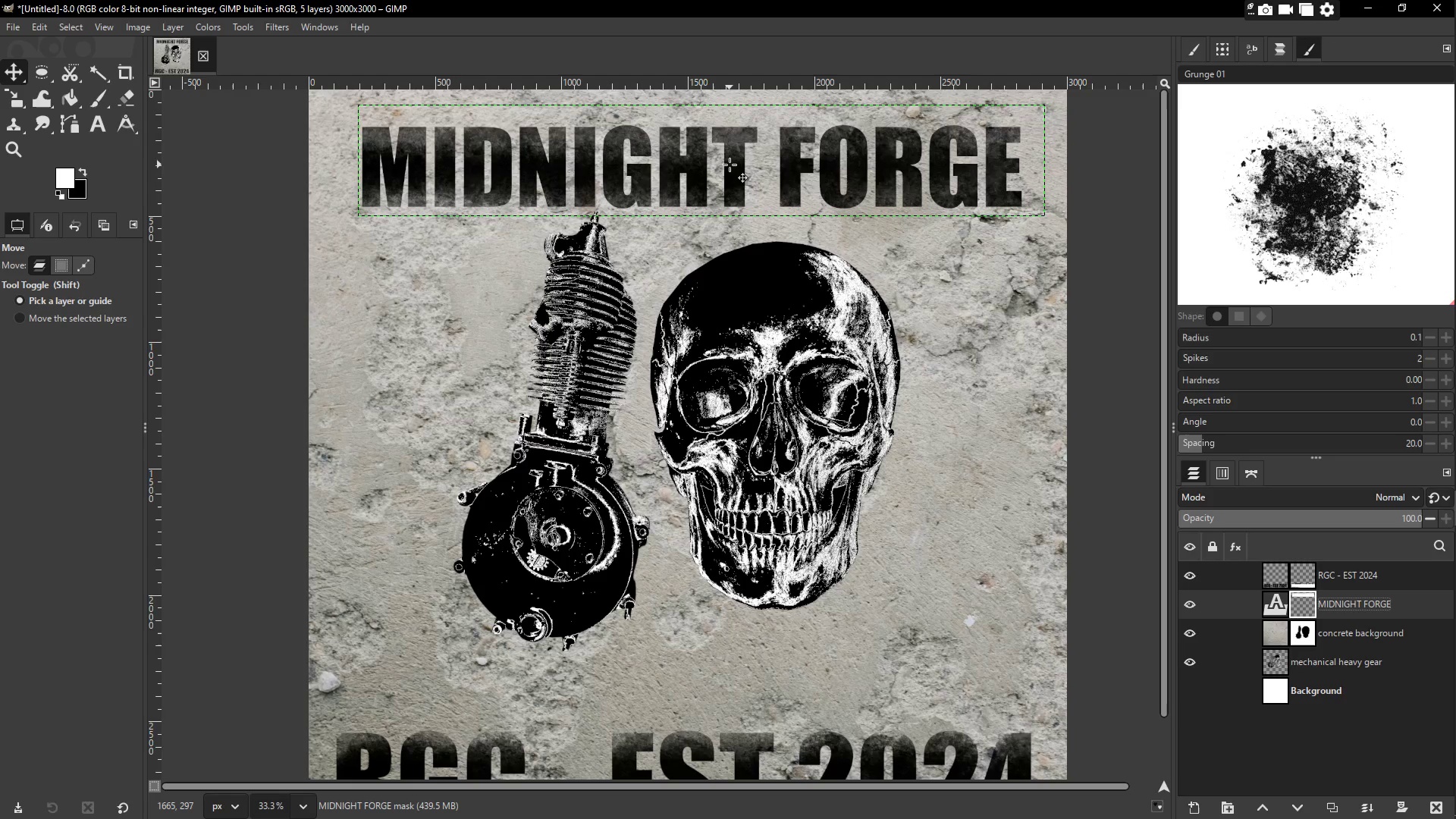 
left_click_drag(start_coordinate=[730, 165], to_coordinate=[706, 159])
 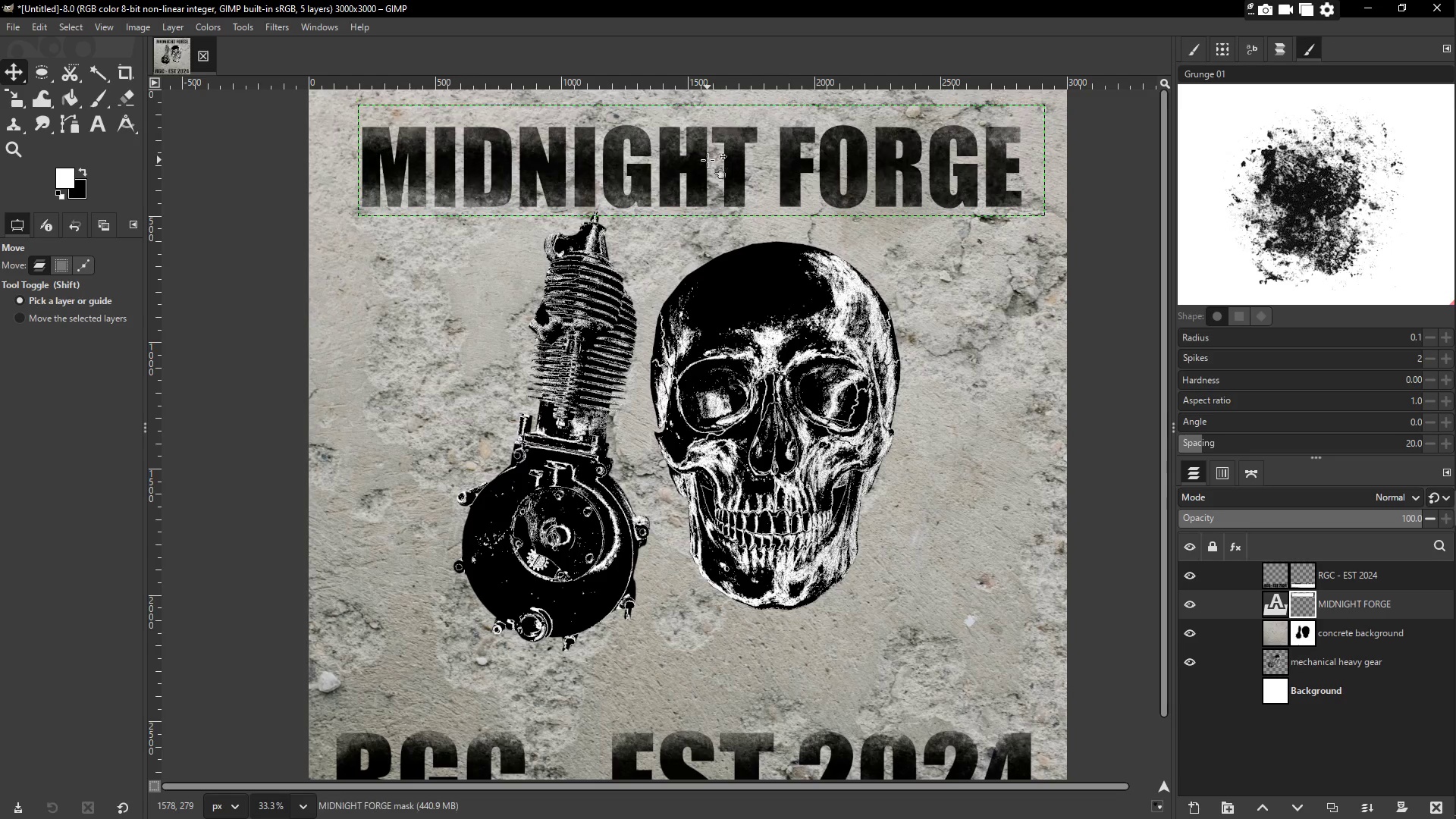 
left_click_drag(start_coordinate=[709, 160], to_coordinate=[719, 162])
 